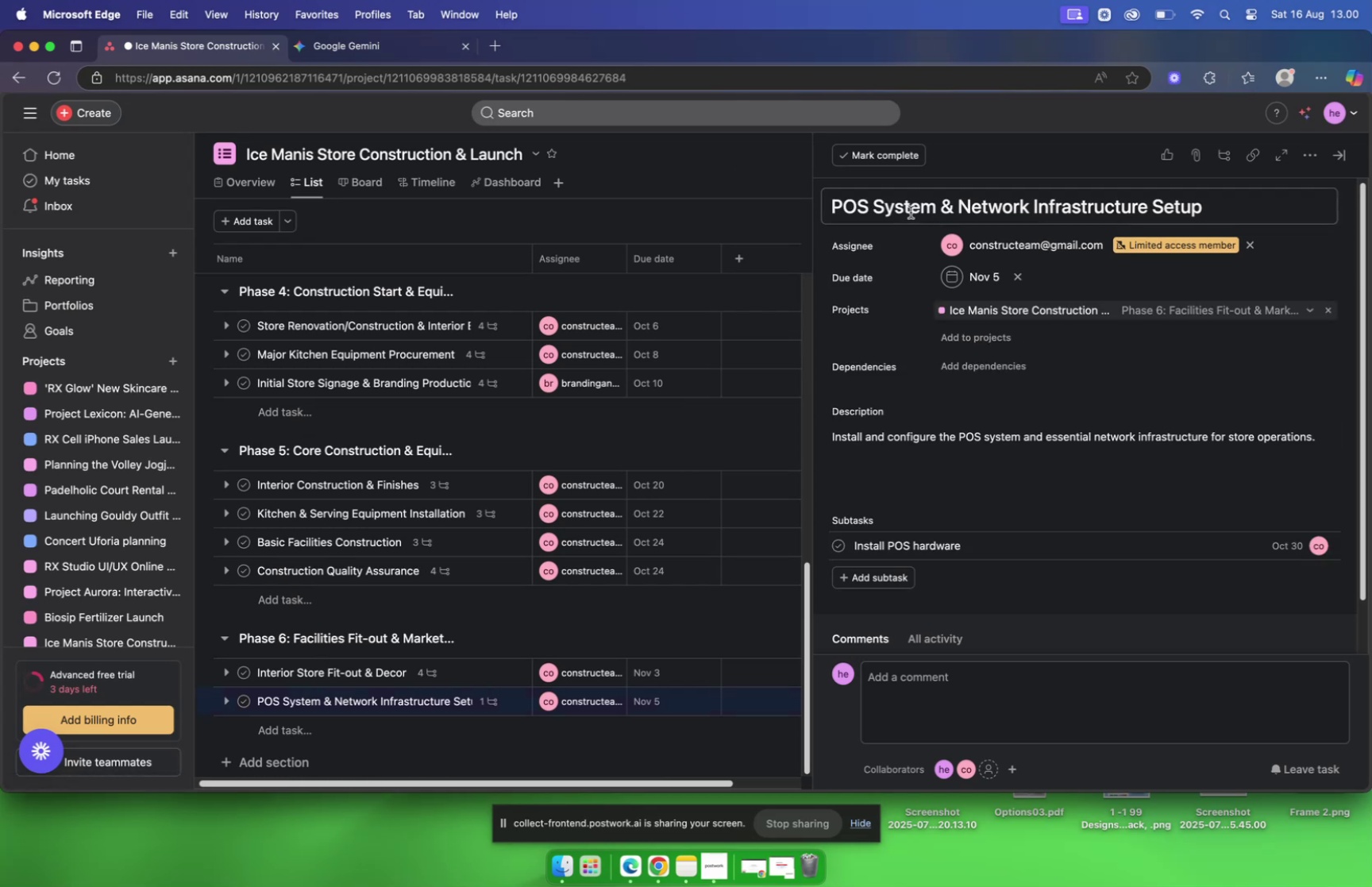 
scroll: coordinate [913, 217], scroll_direction: down, amount: 7.0
 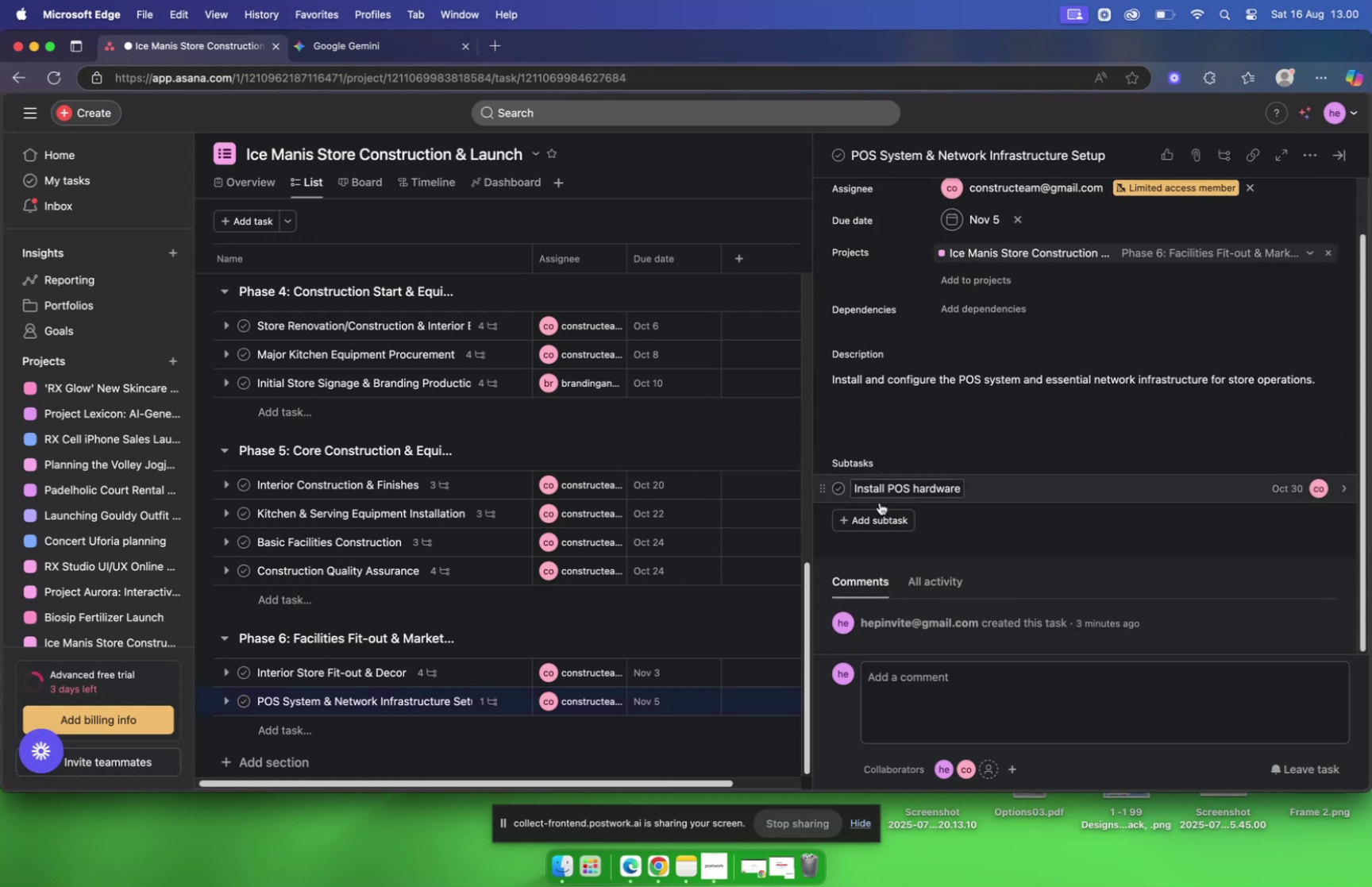 
left_click([880, 511])
 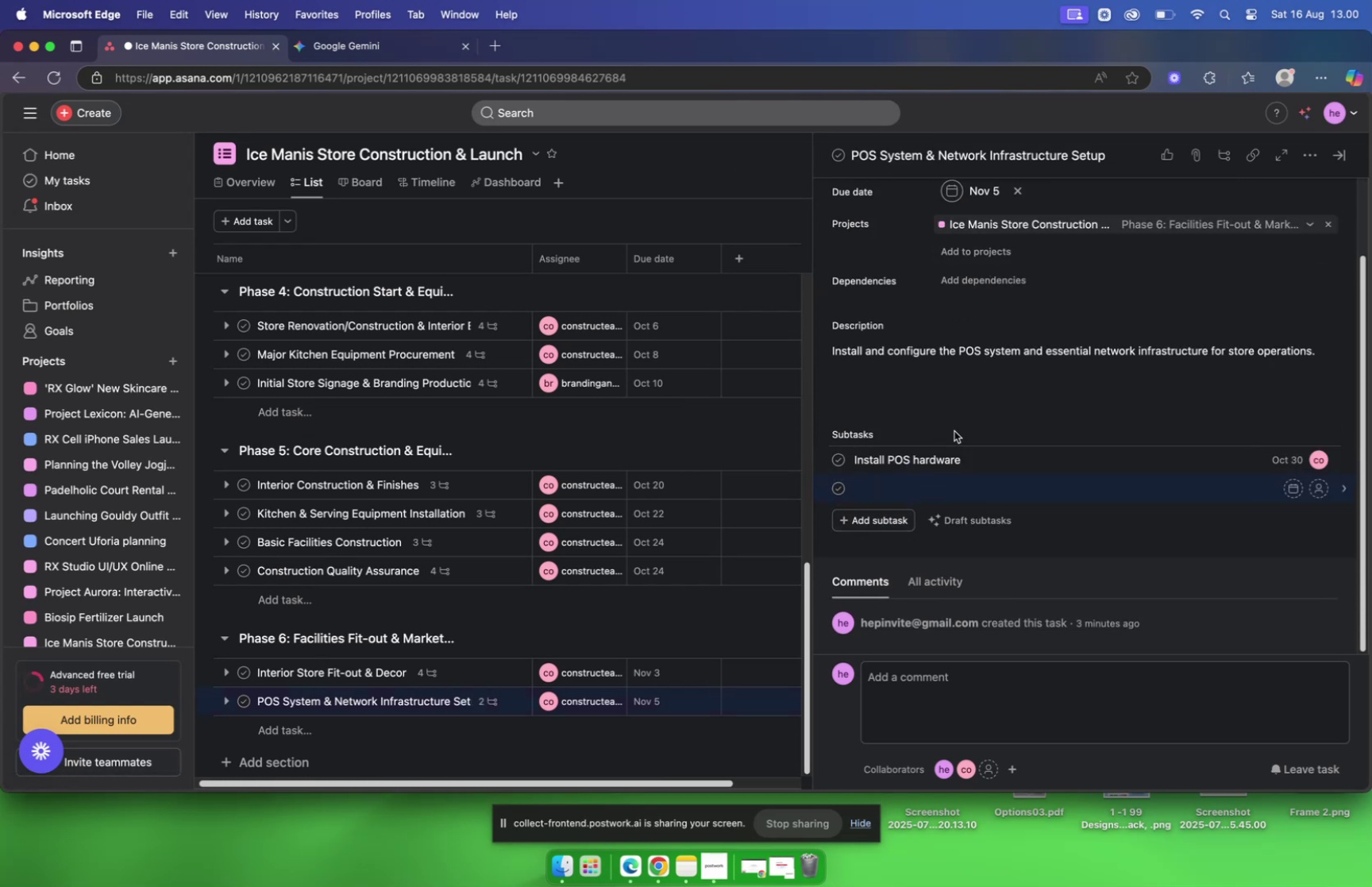 
key(Meta+V)
 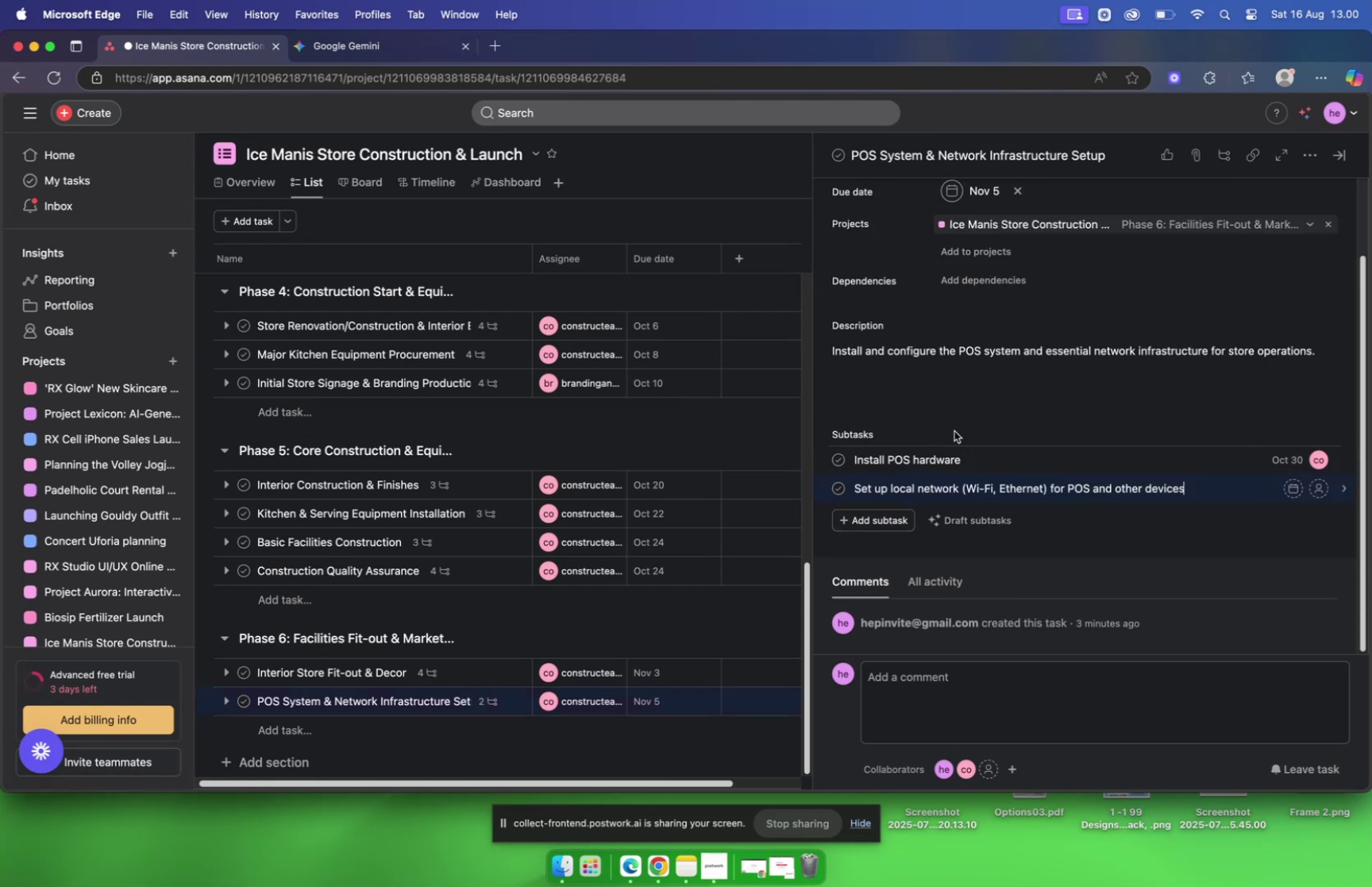 
hold_key(key=ArrowLeft, duration=1.51)
 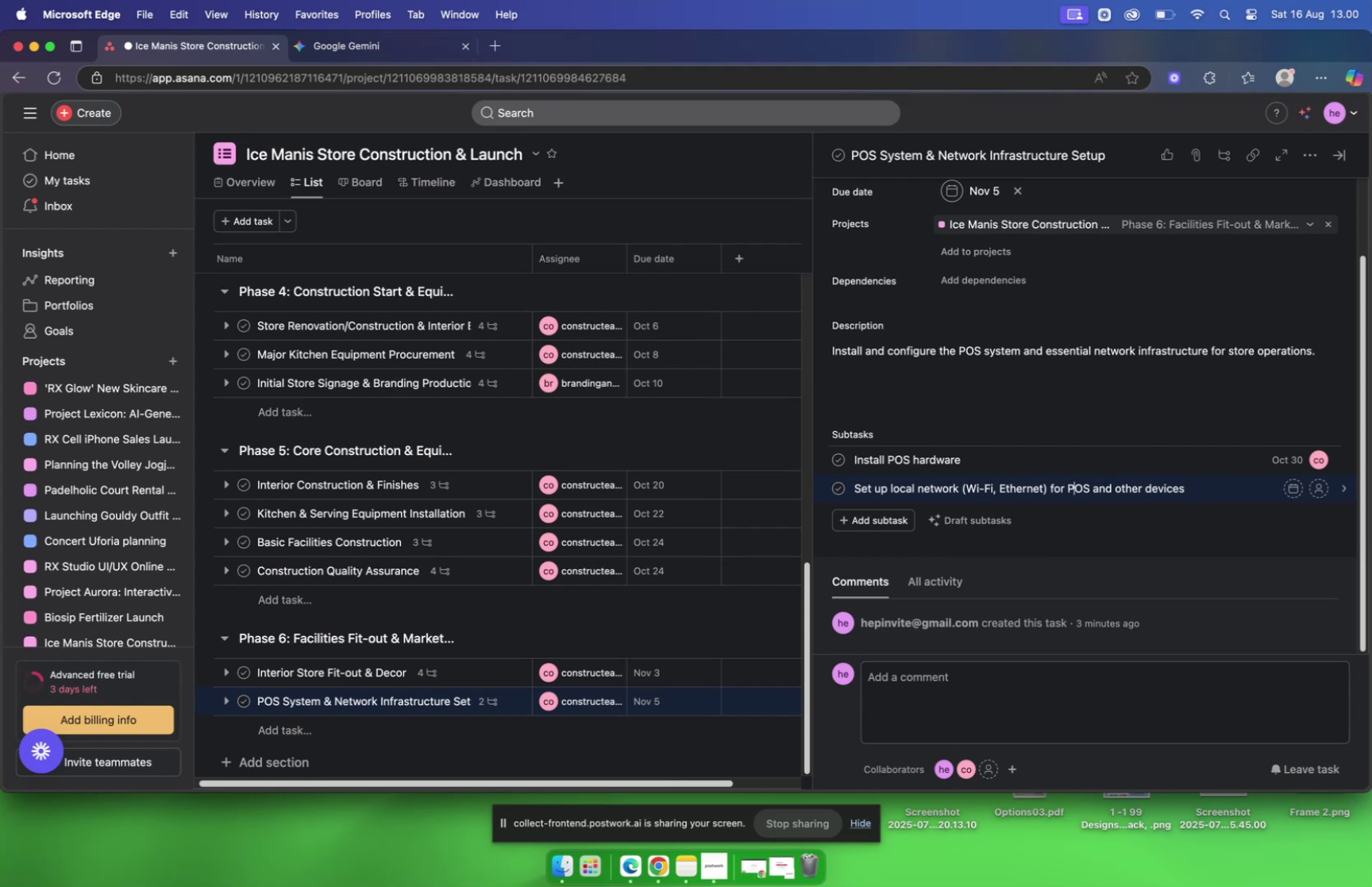 
hold_key(key=ArrowLeft, duration=0.76)
 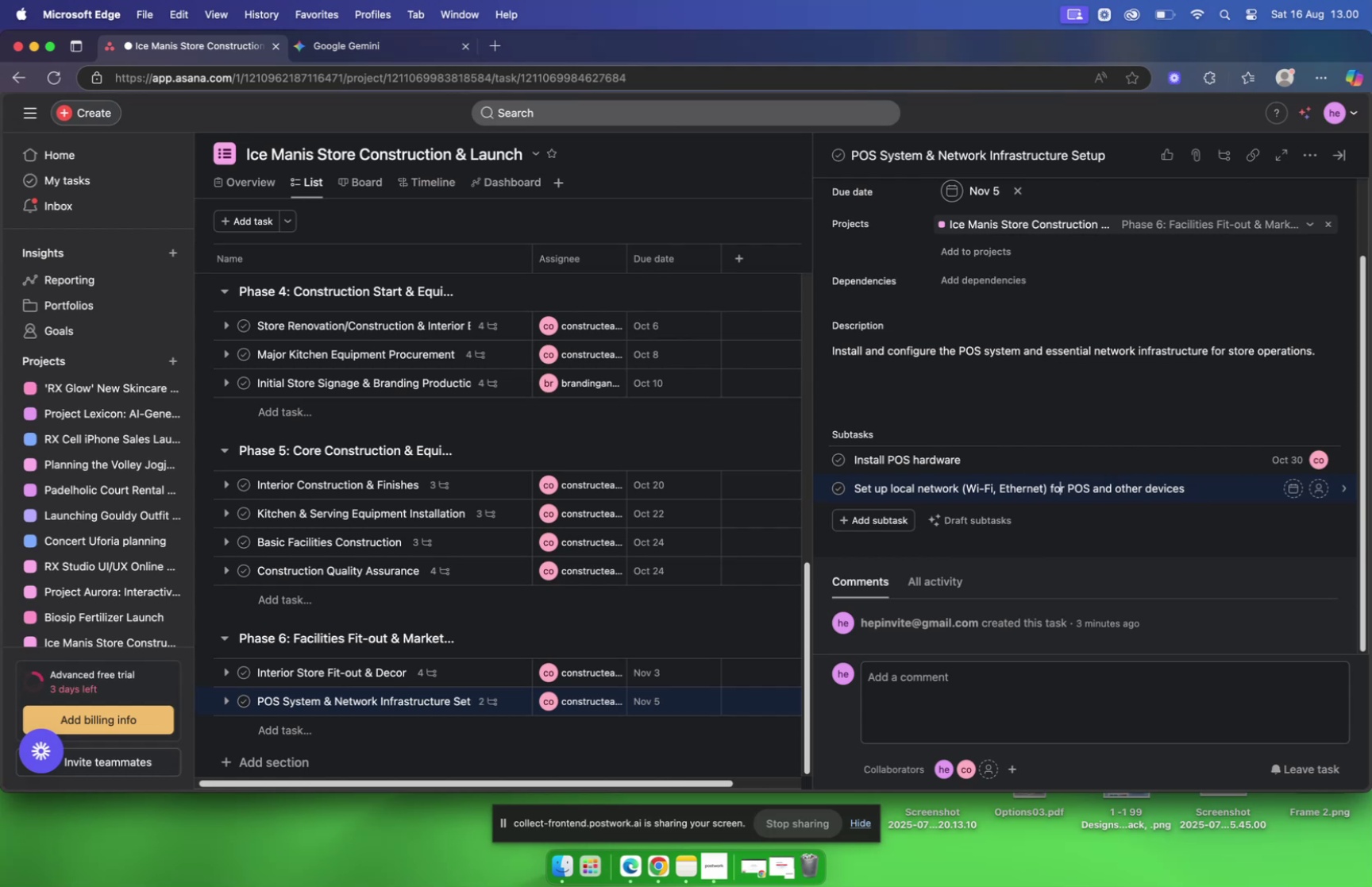 
key(ArrowLeft)
 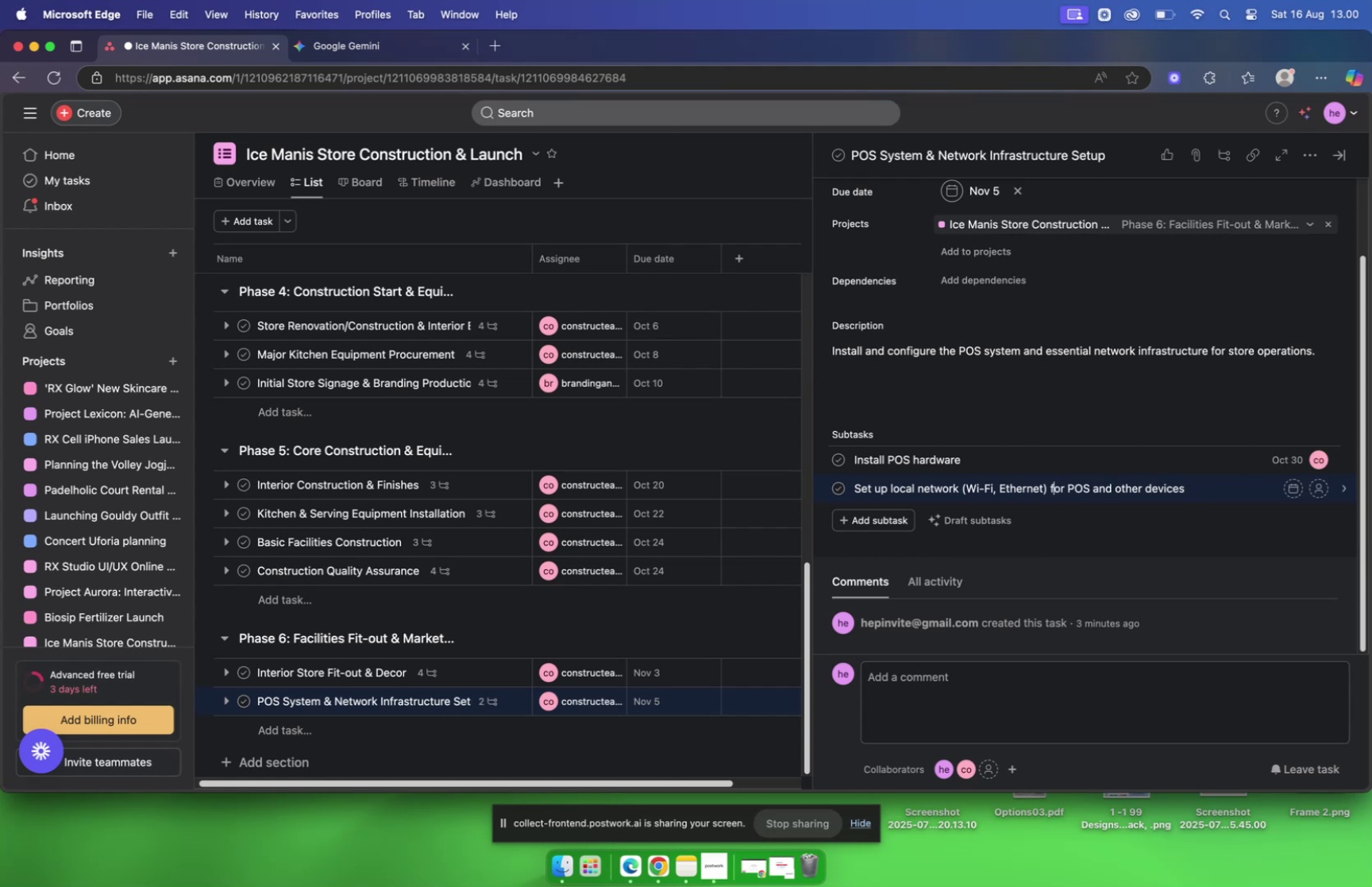 
key(ArrowLeft)
 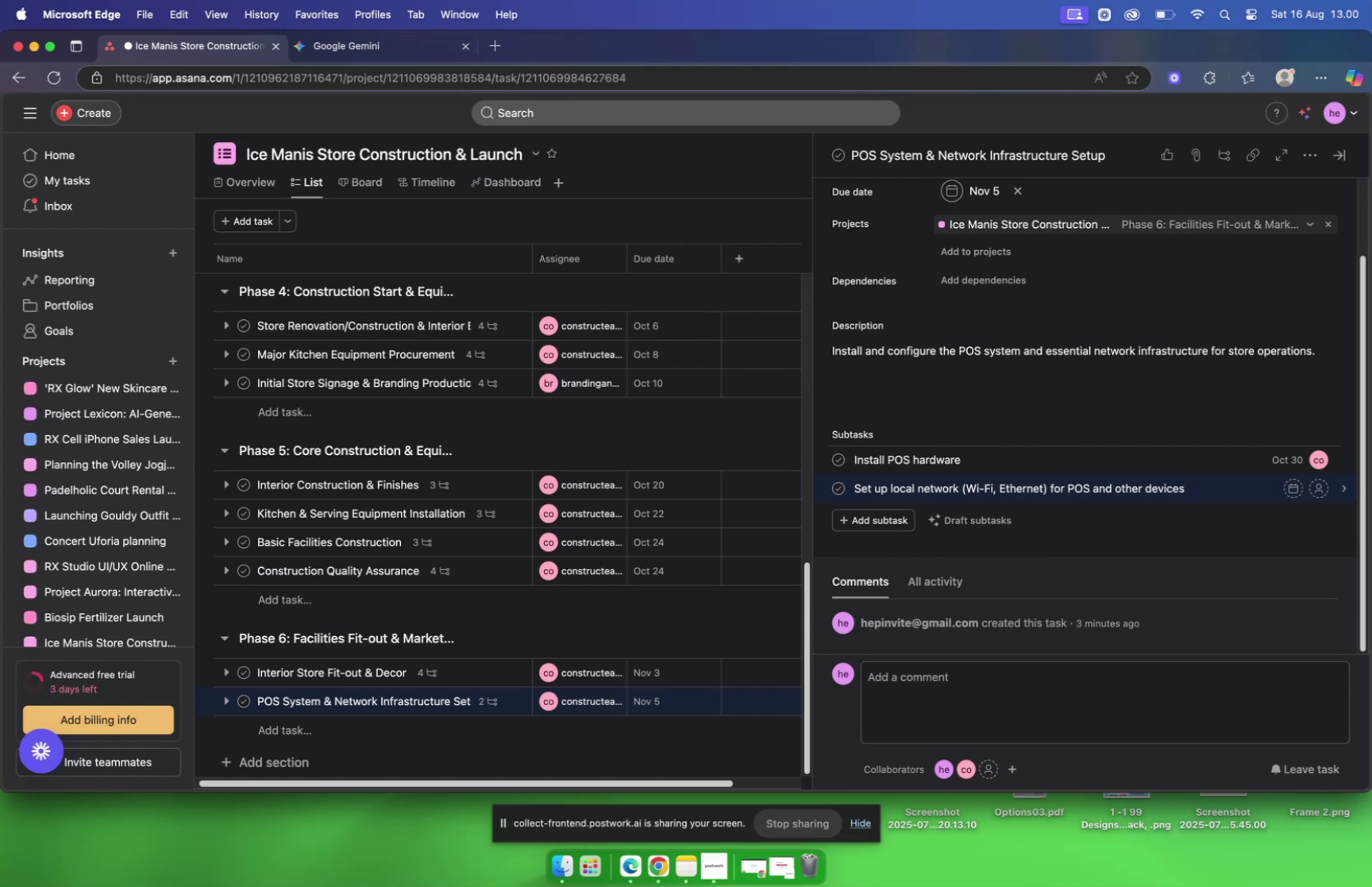 
hold_key(key=Backspace, duration=1.51)
 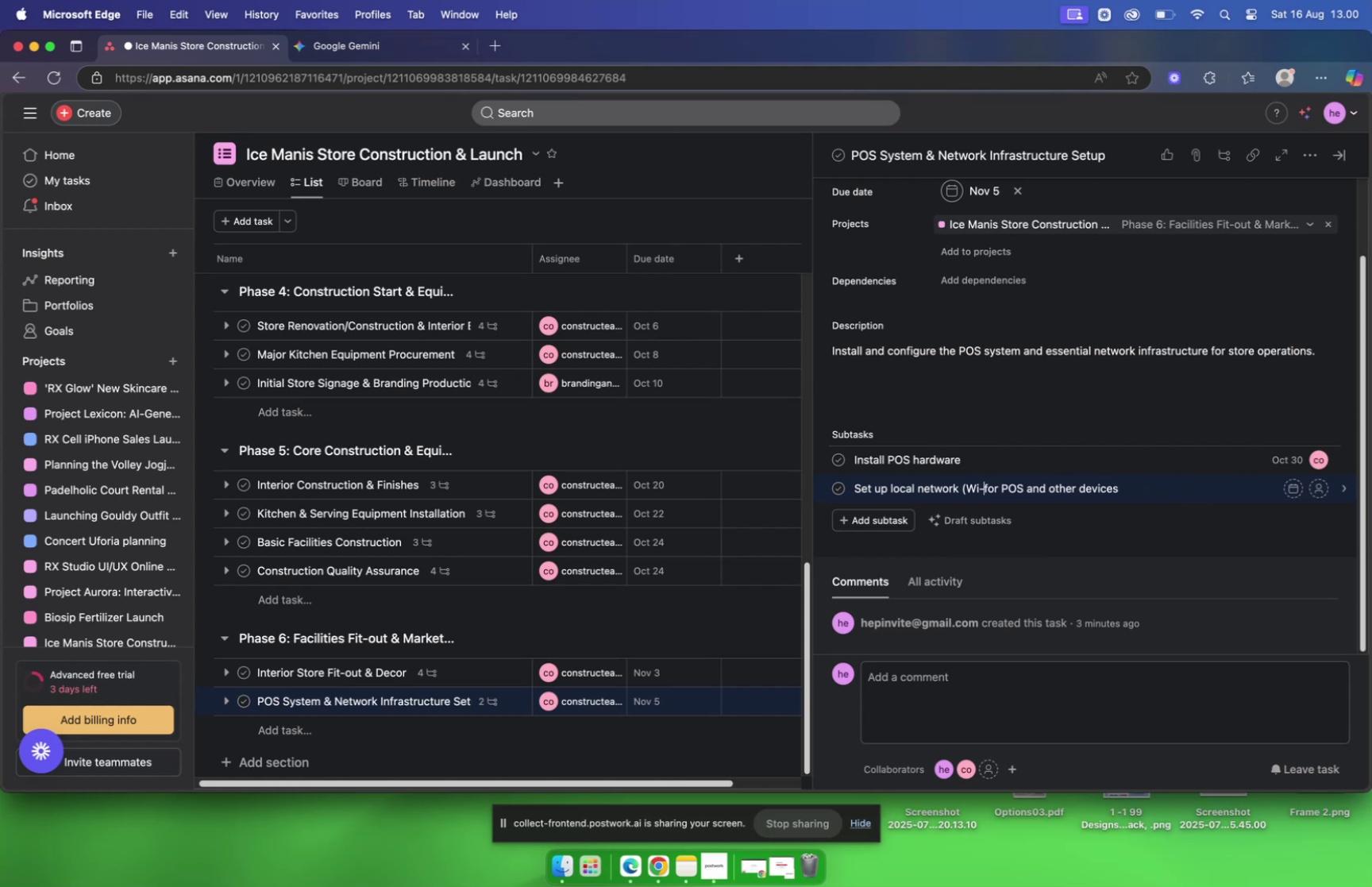 
key(Backspace)
 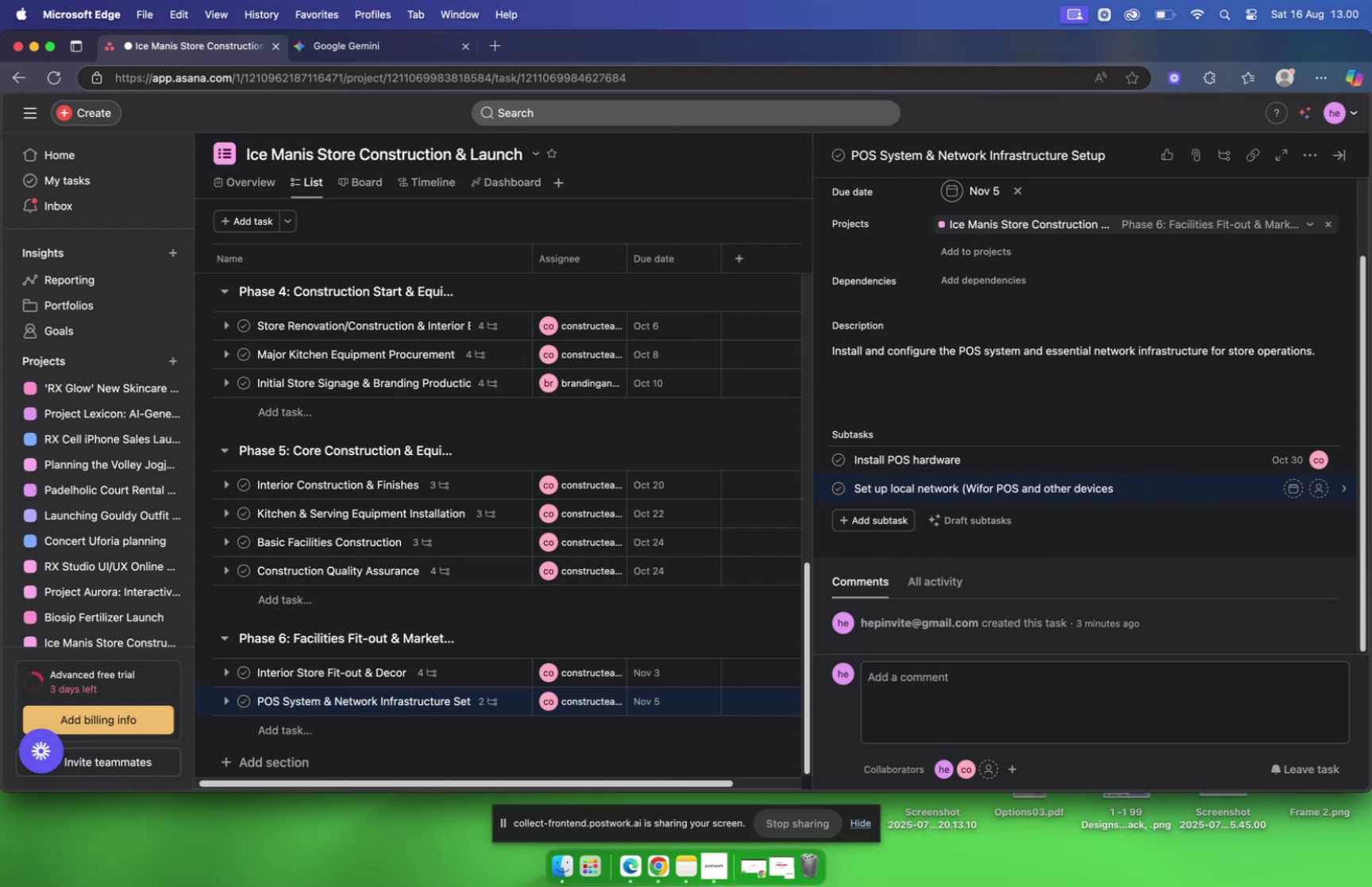 
hold_key(key=Backspace, duration=0.61)
 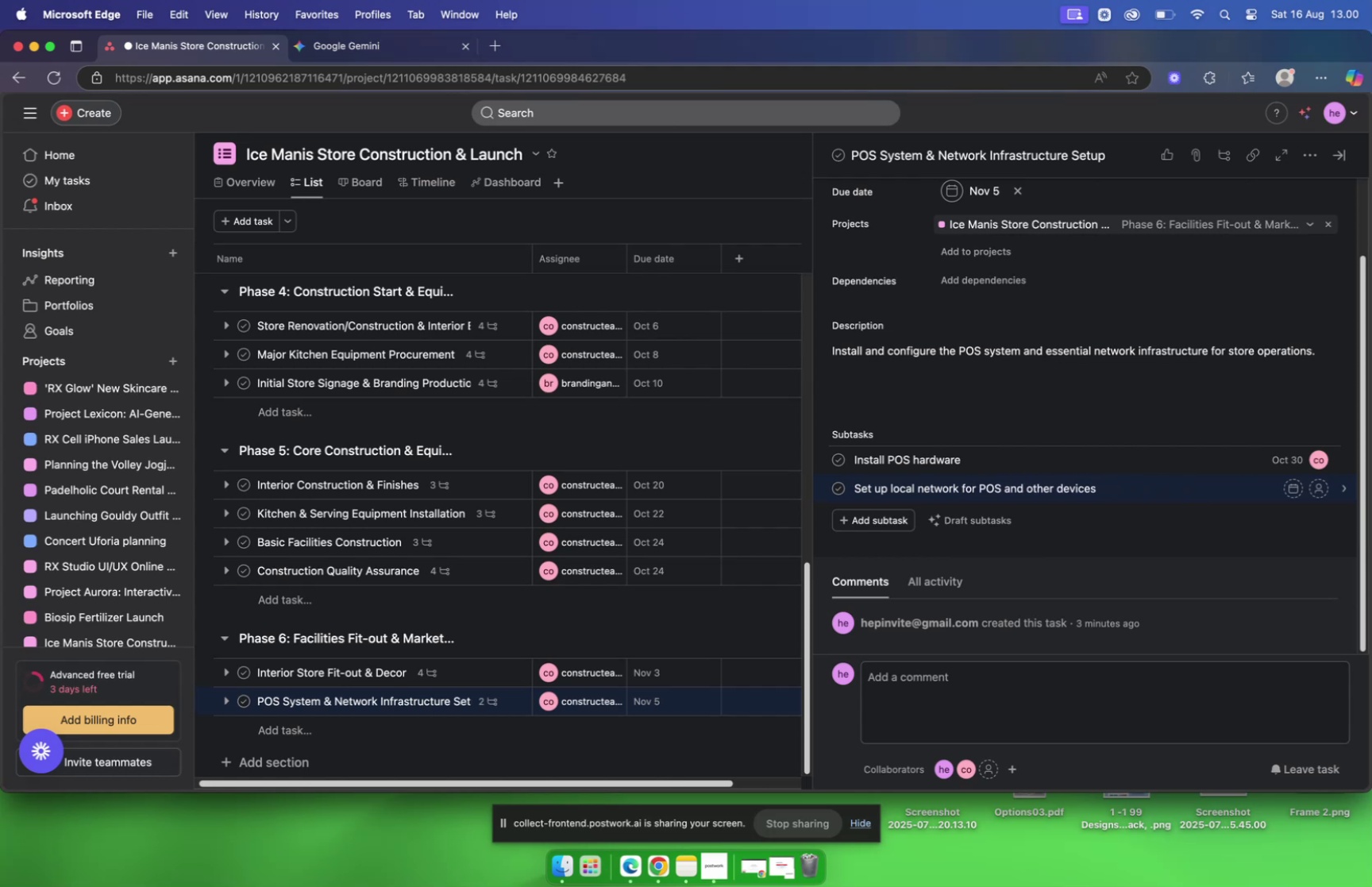 
key(Backspace)
 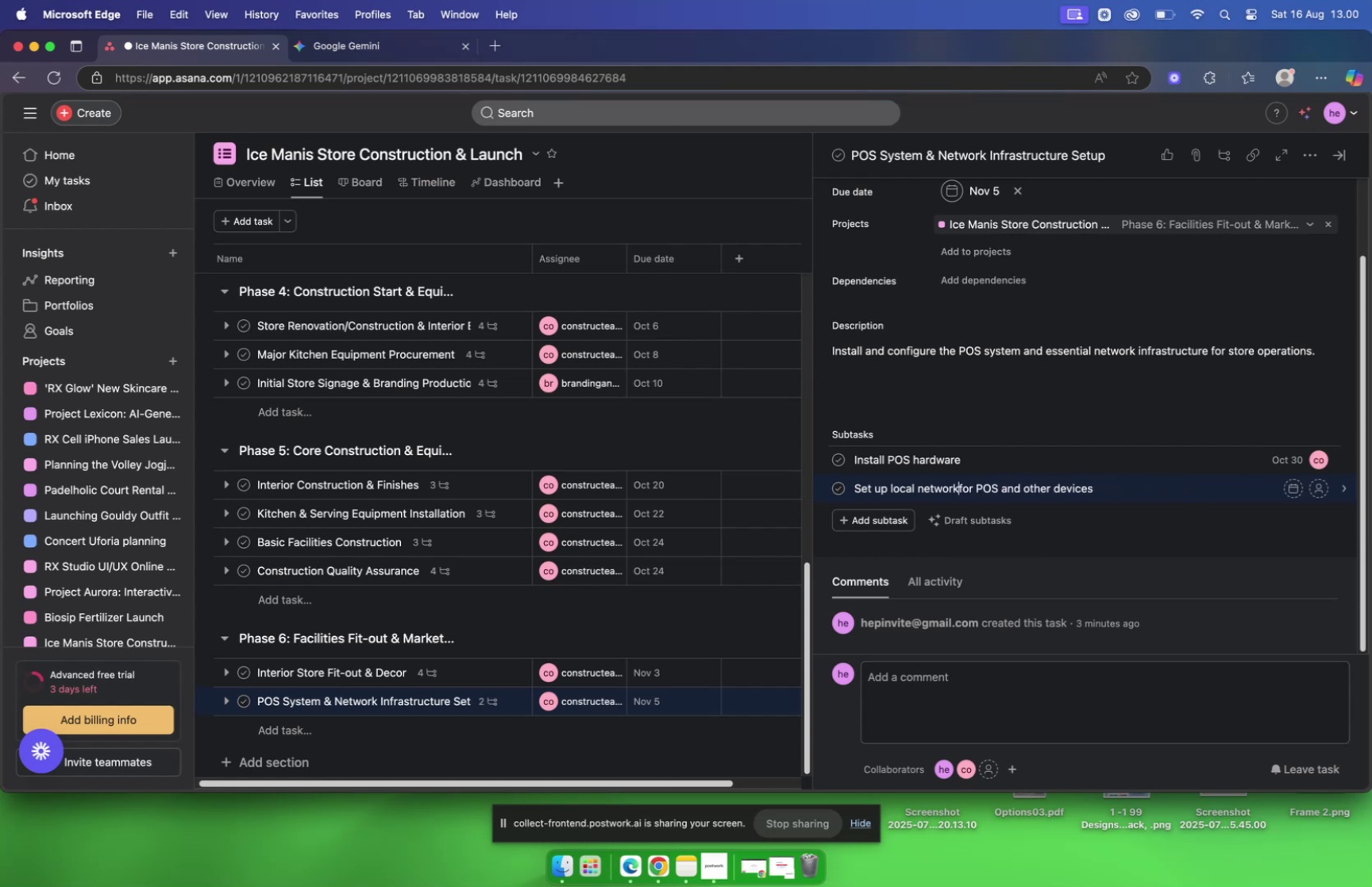 
key(Space)
 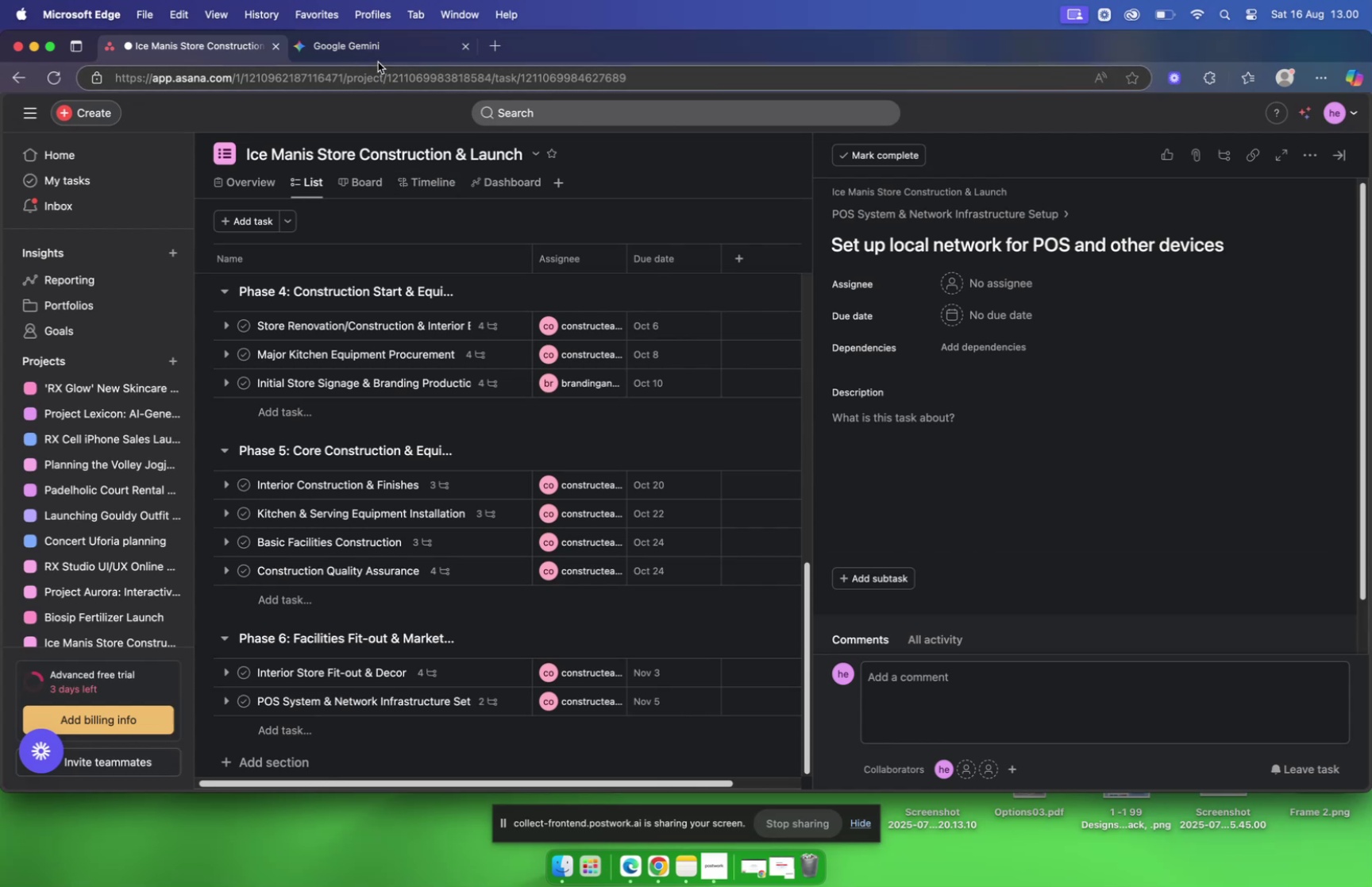 
wait(6.77)
 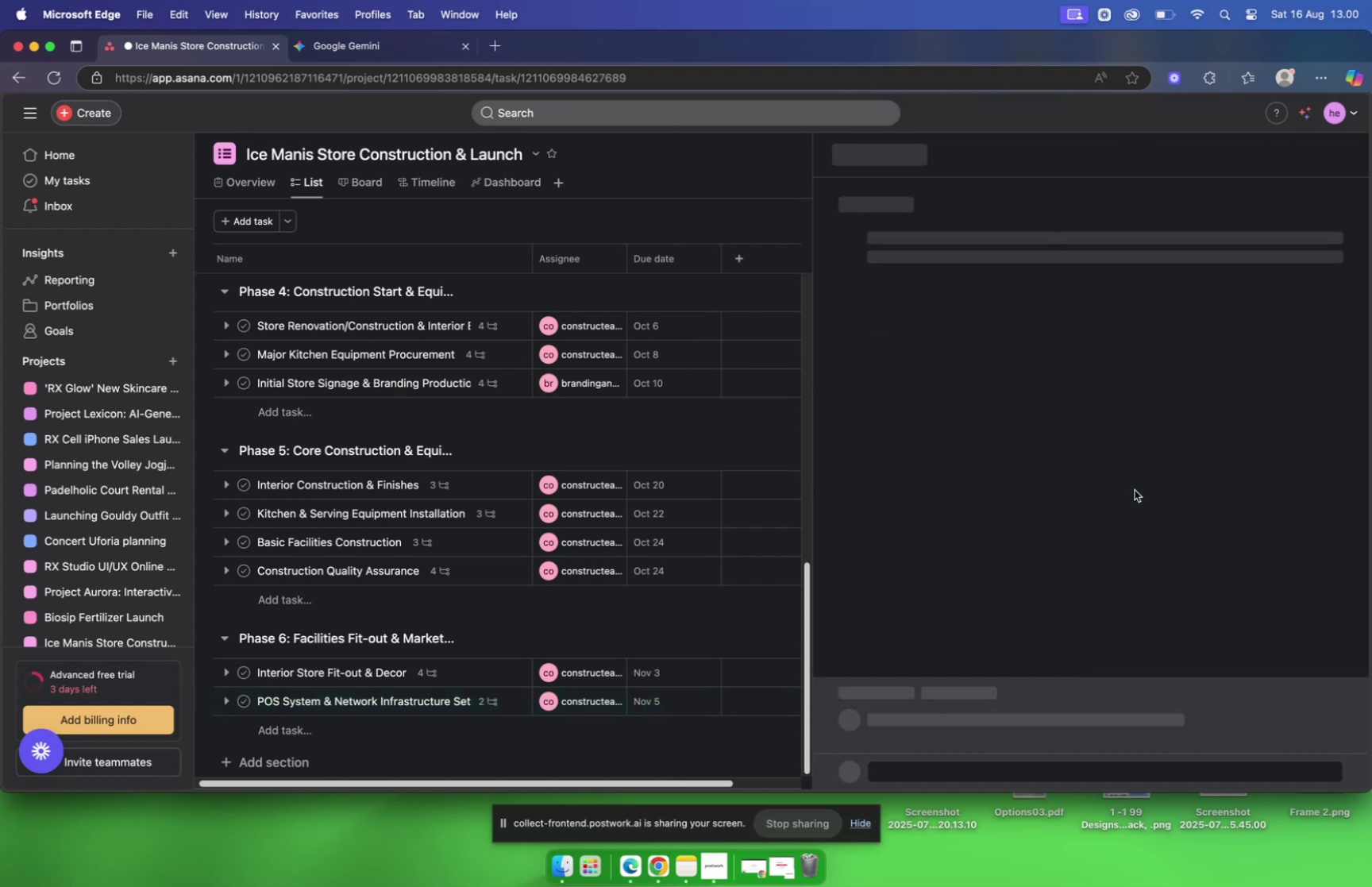 
left_click([375, 57])
 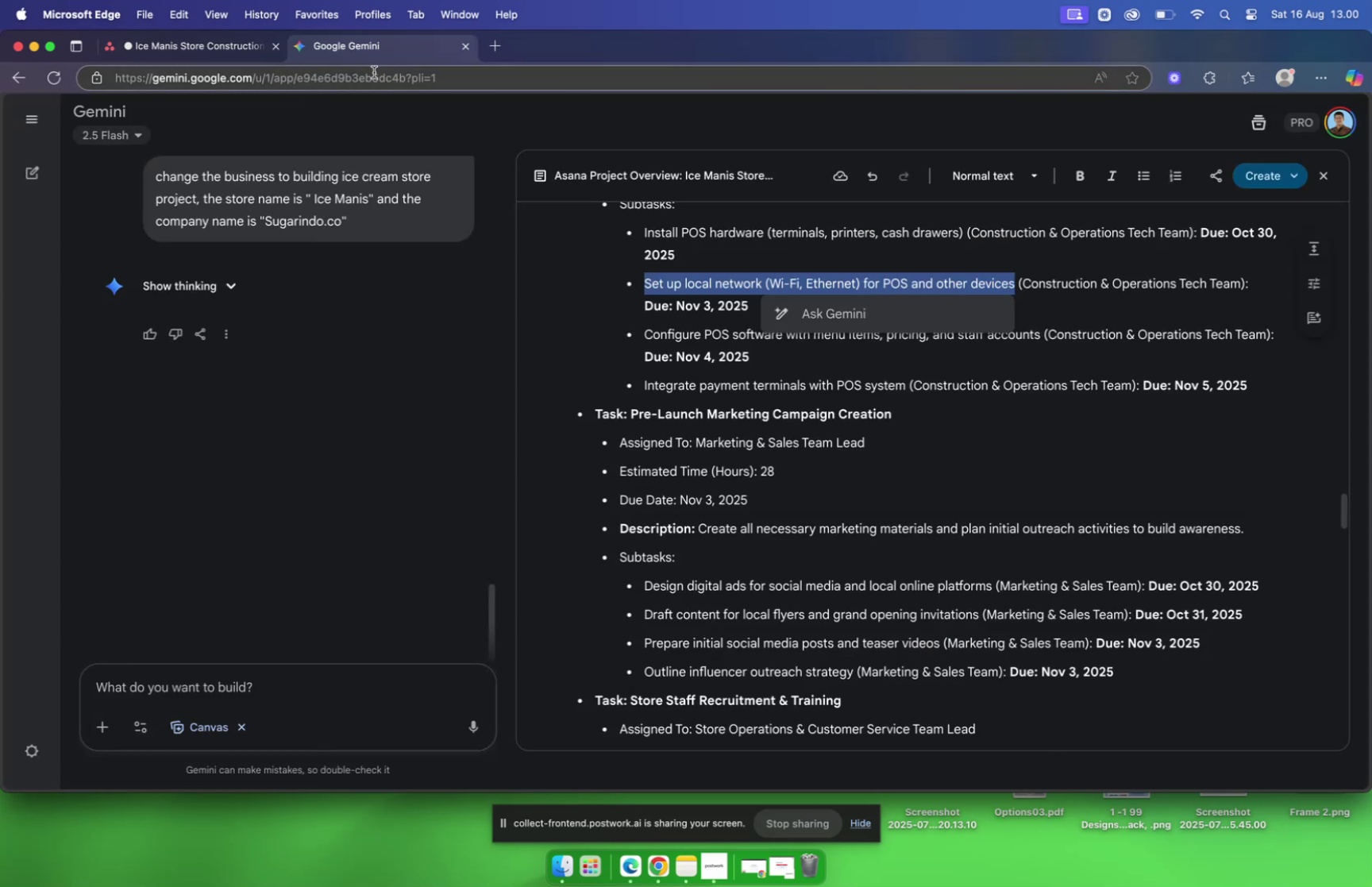 
wait(9.81)
 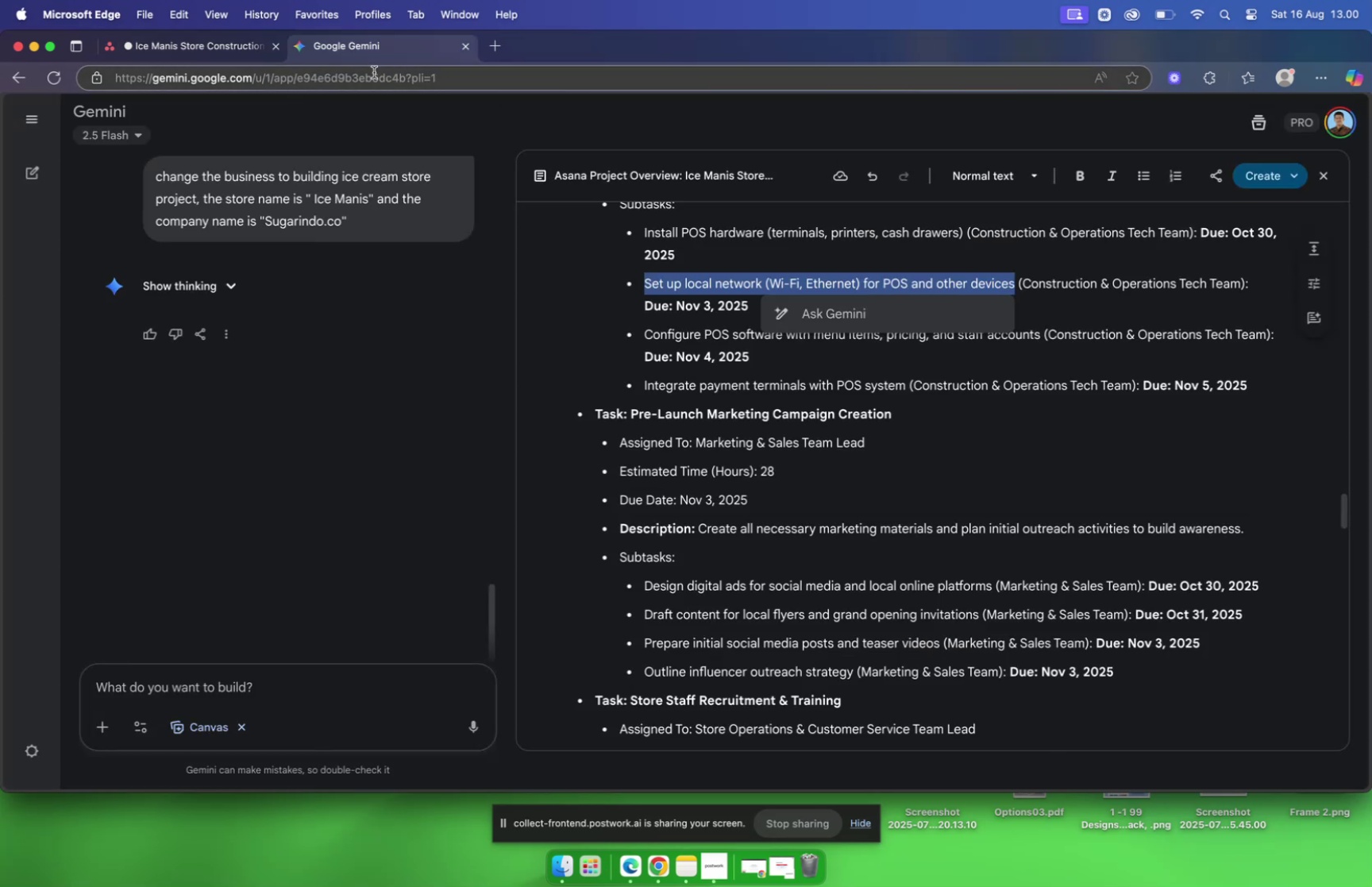 
left_click([183, 52])
 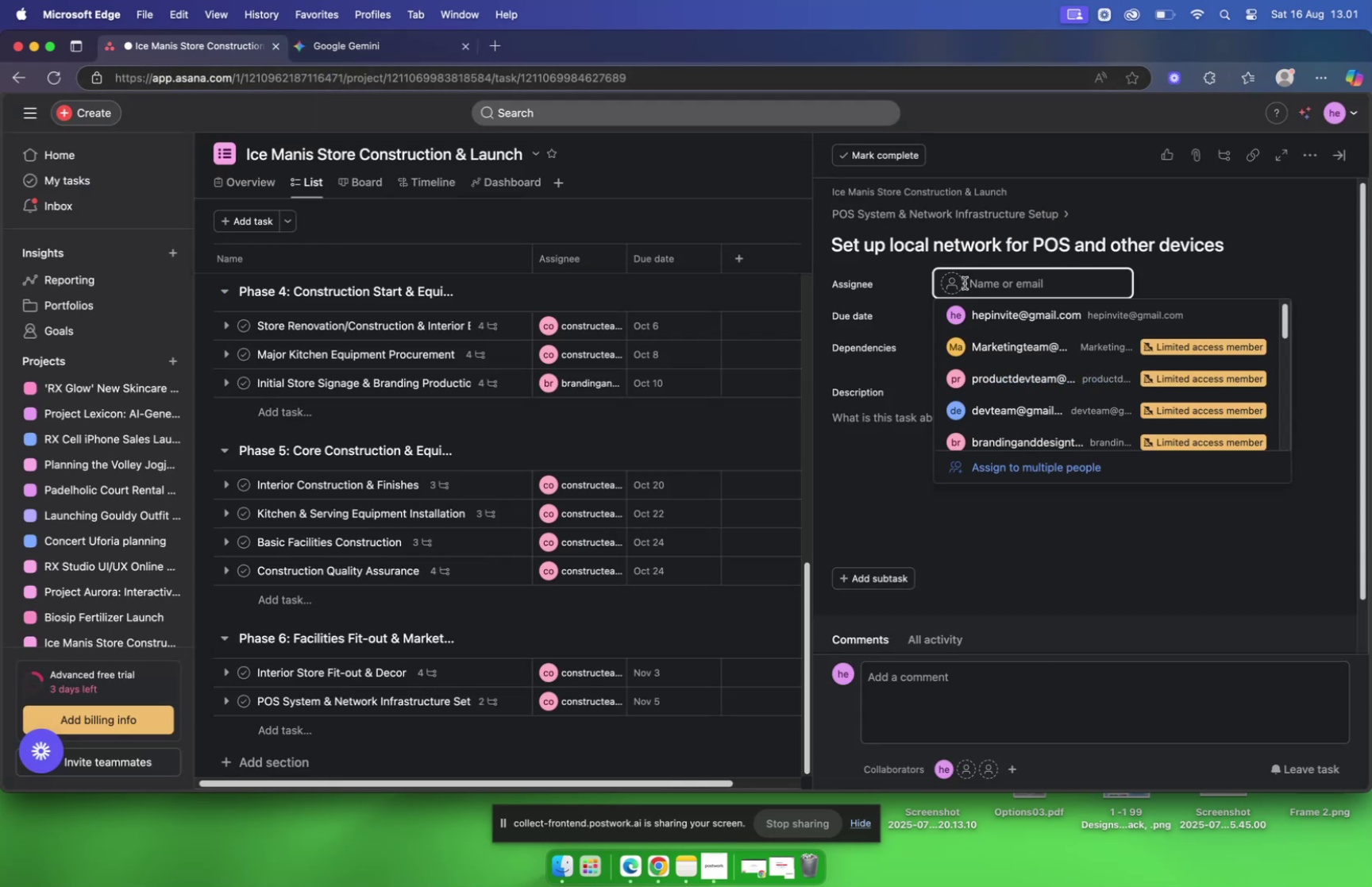 
type(cons)
 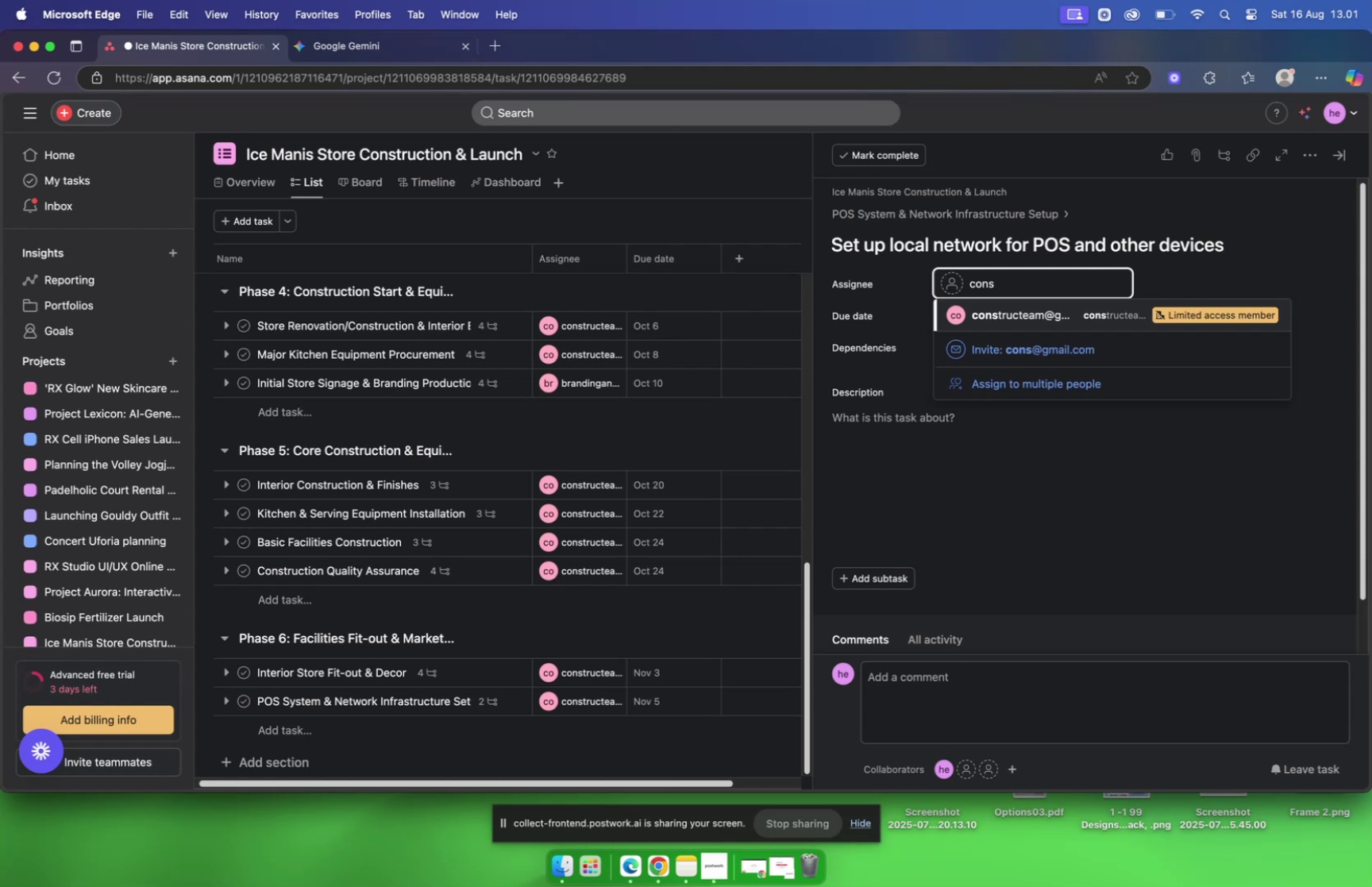 
key(Enter)
 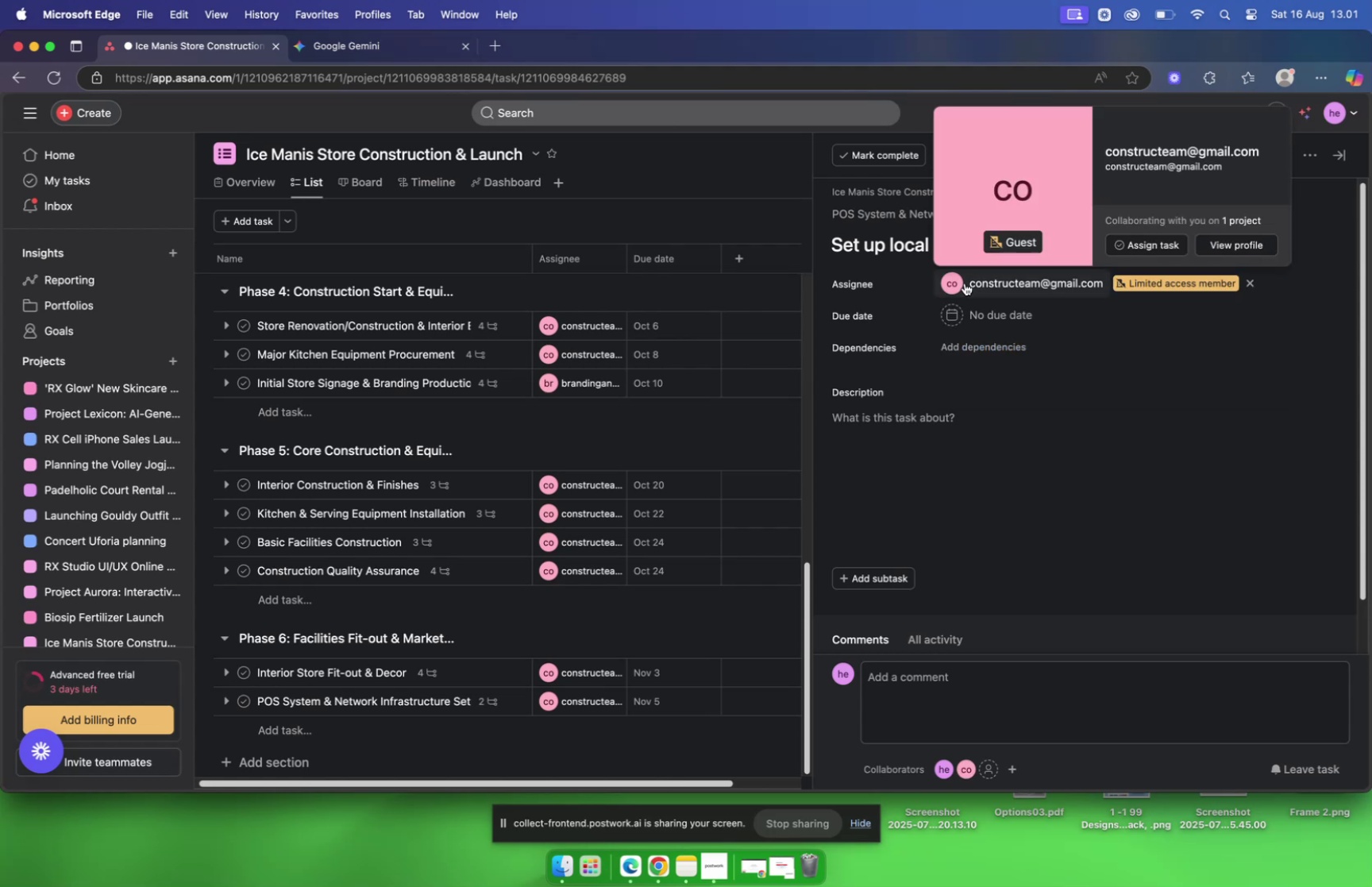 
wait(5.04)
 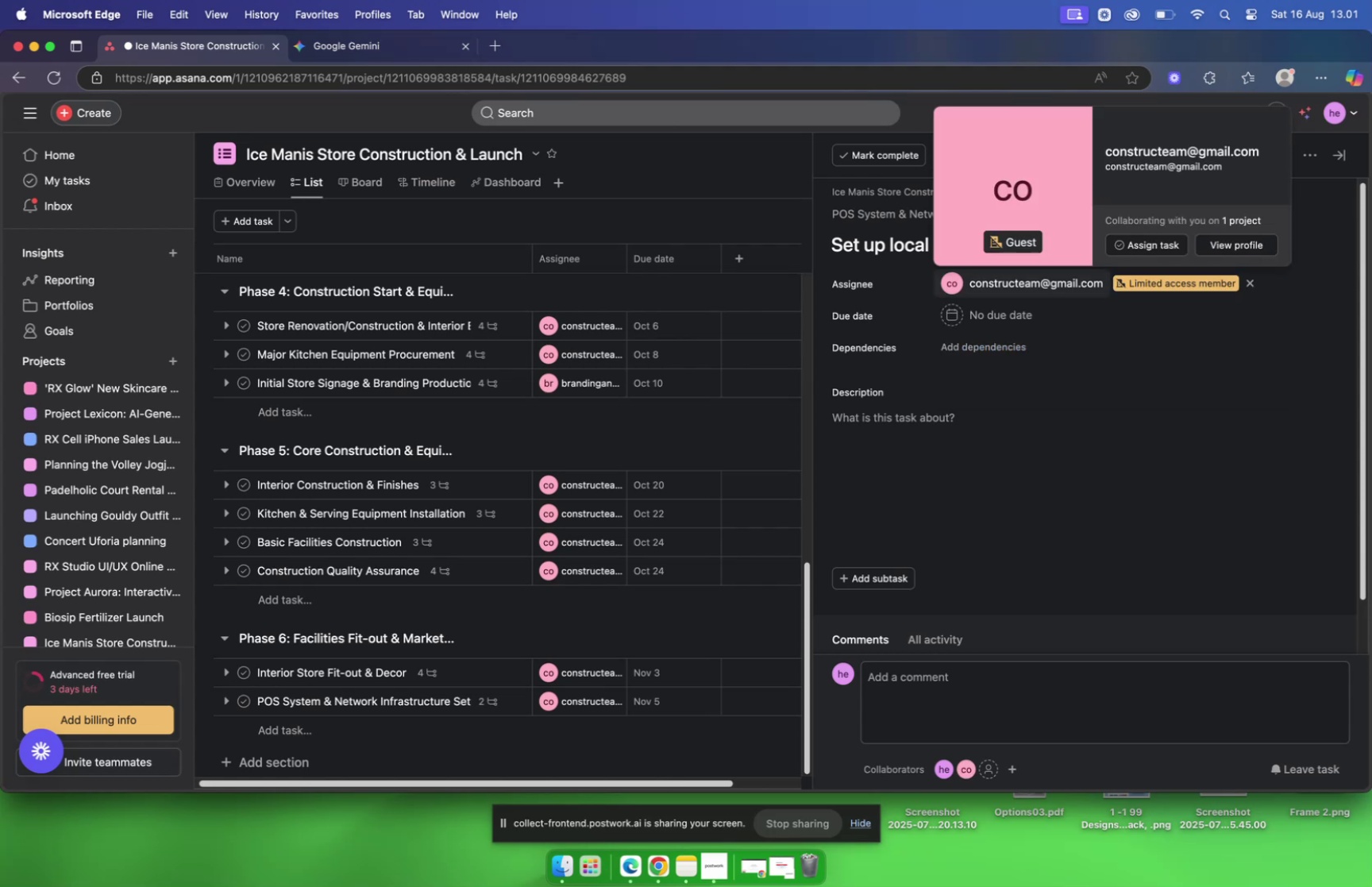 
mouse_move([944, 312])
 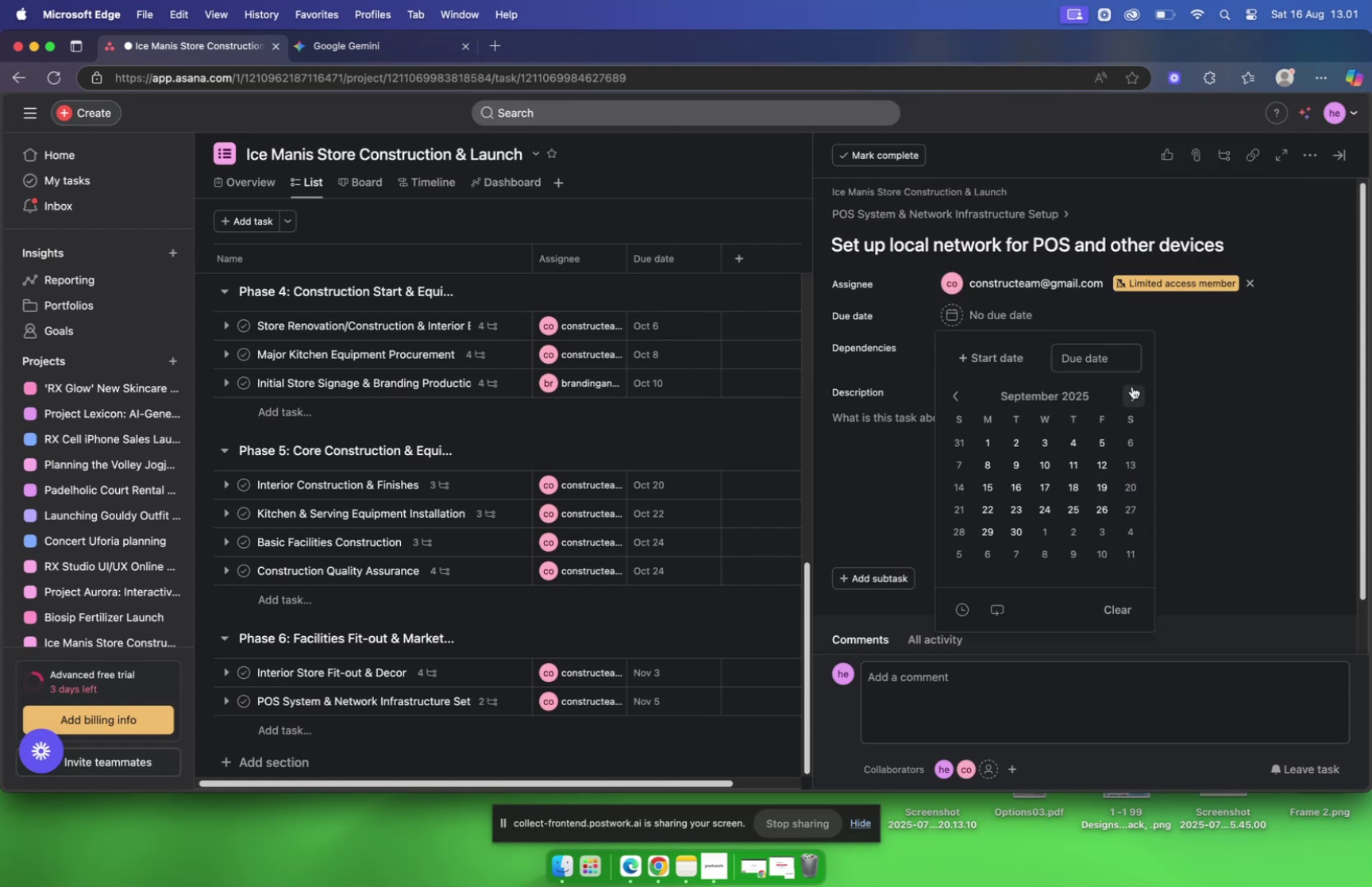 
left_click([1130, 389])
 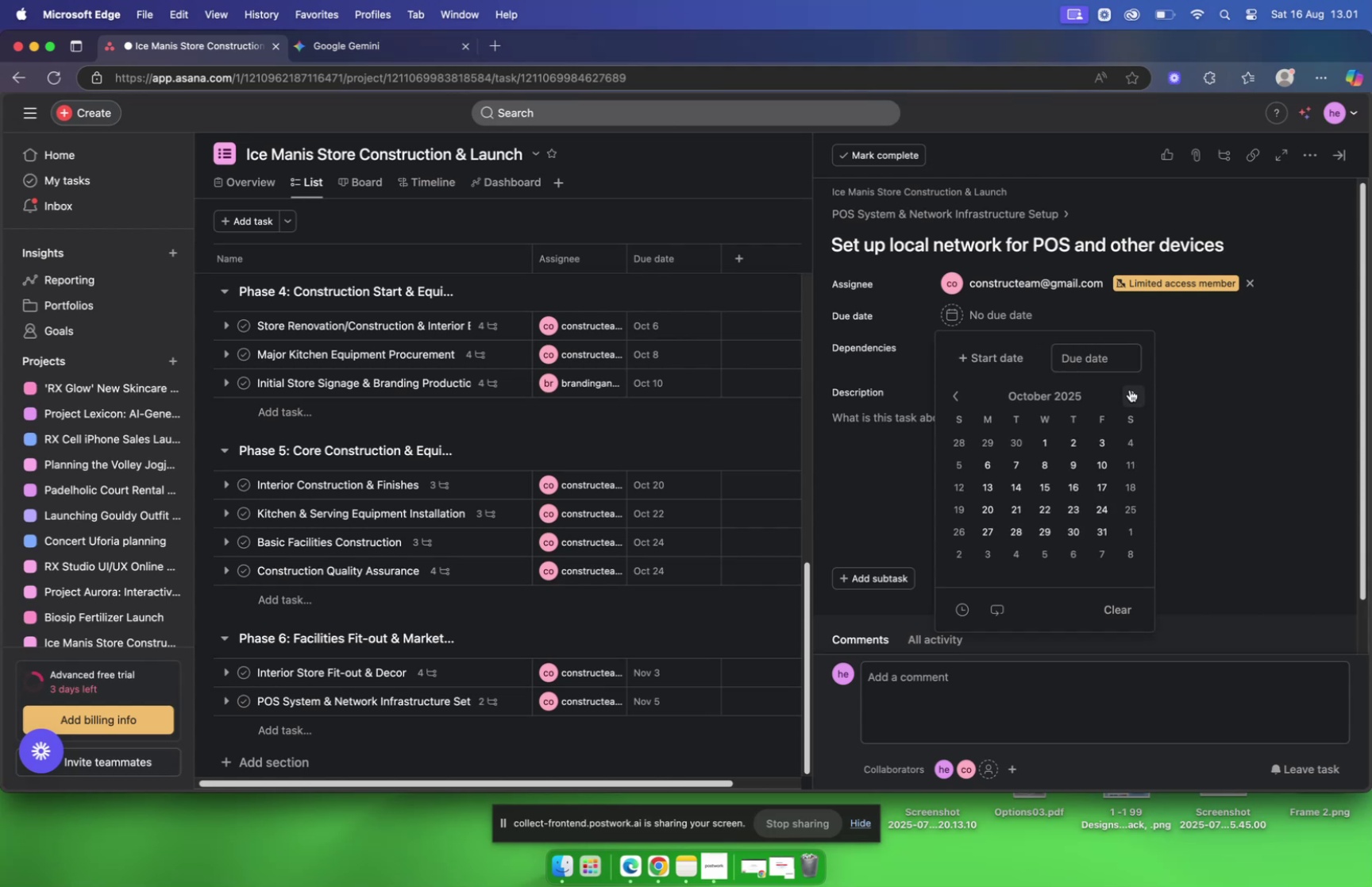 
left_click([1130, 389])
 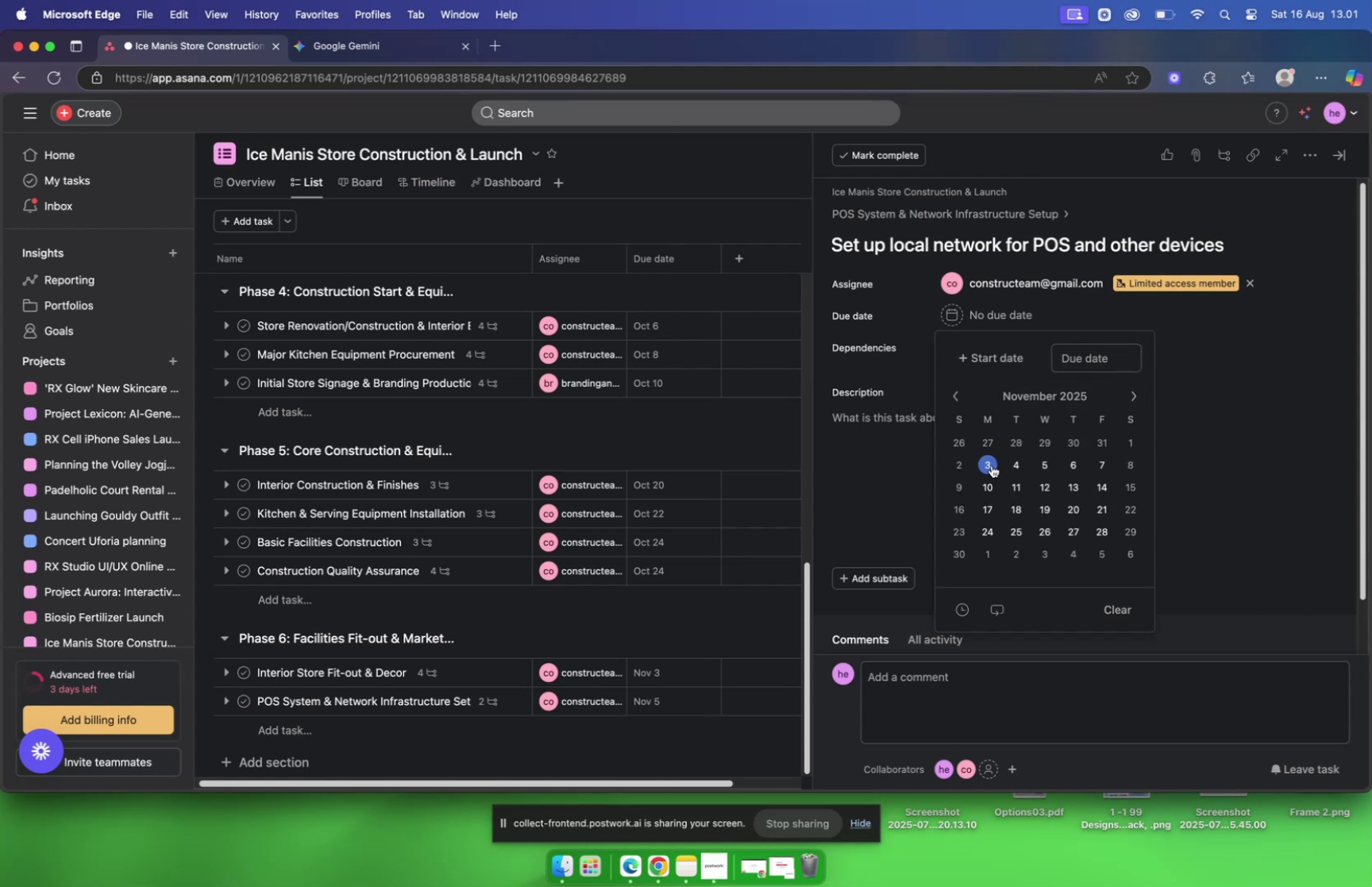 
wait(5.73)
 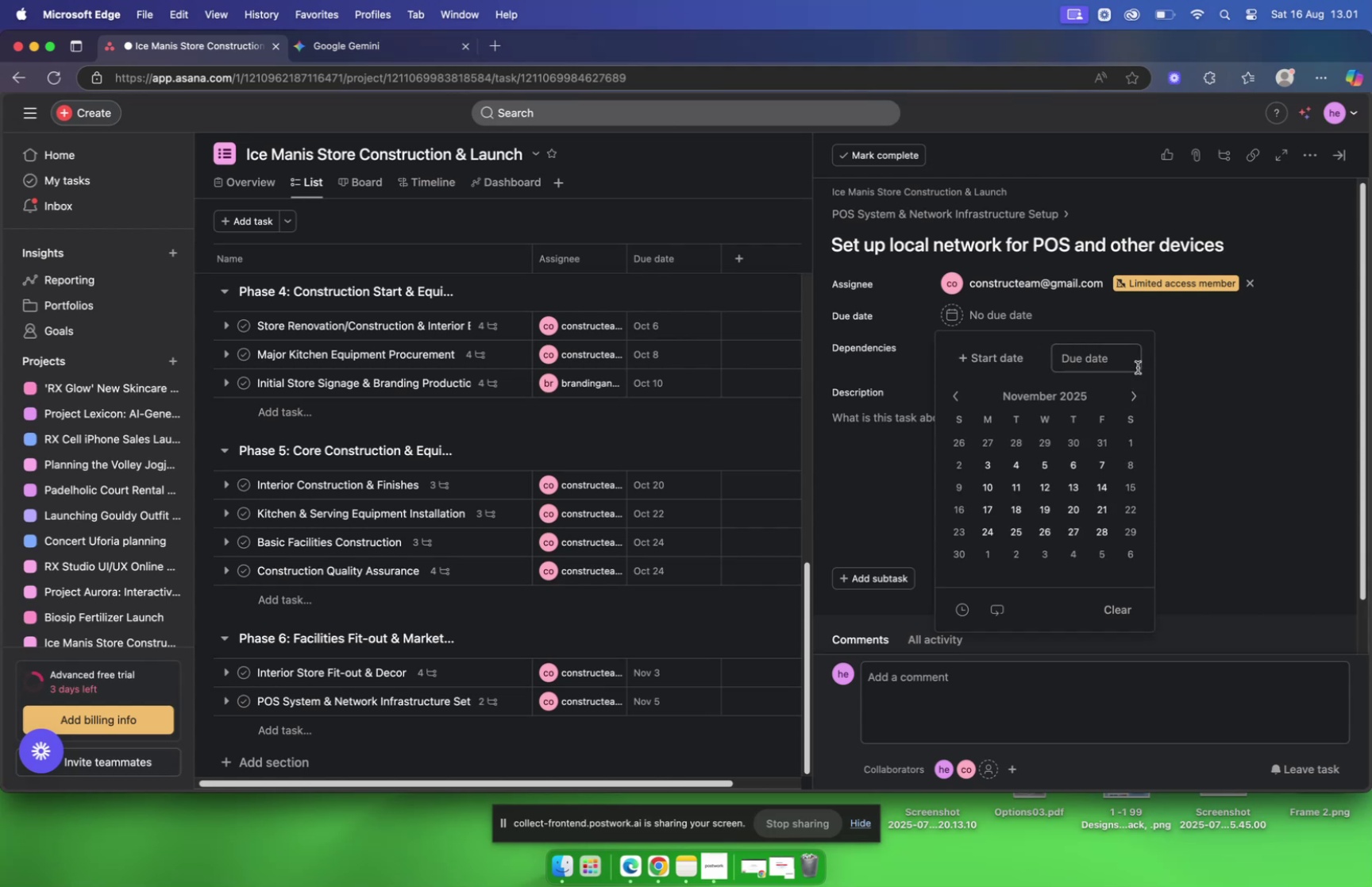 
left_click([989, 465])
 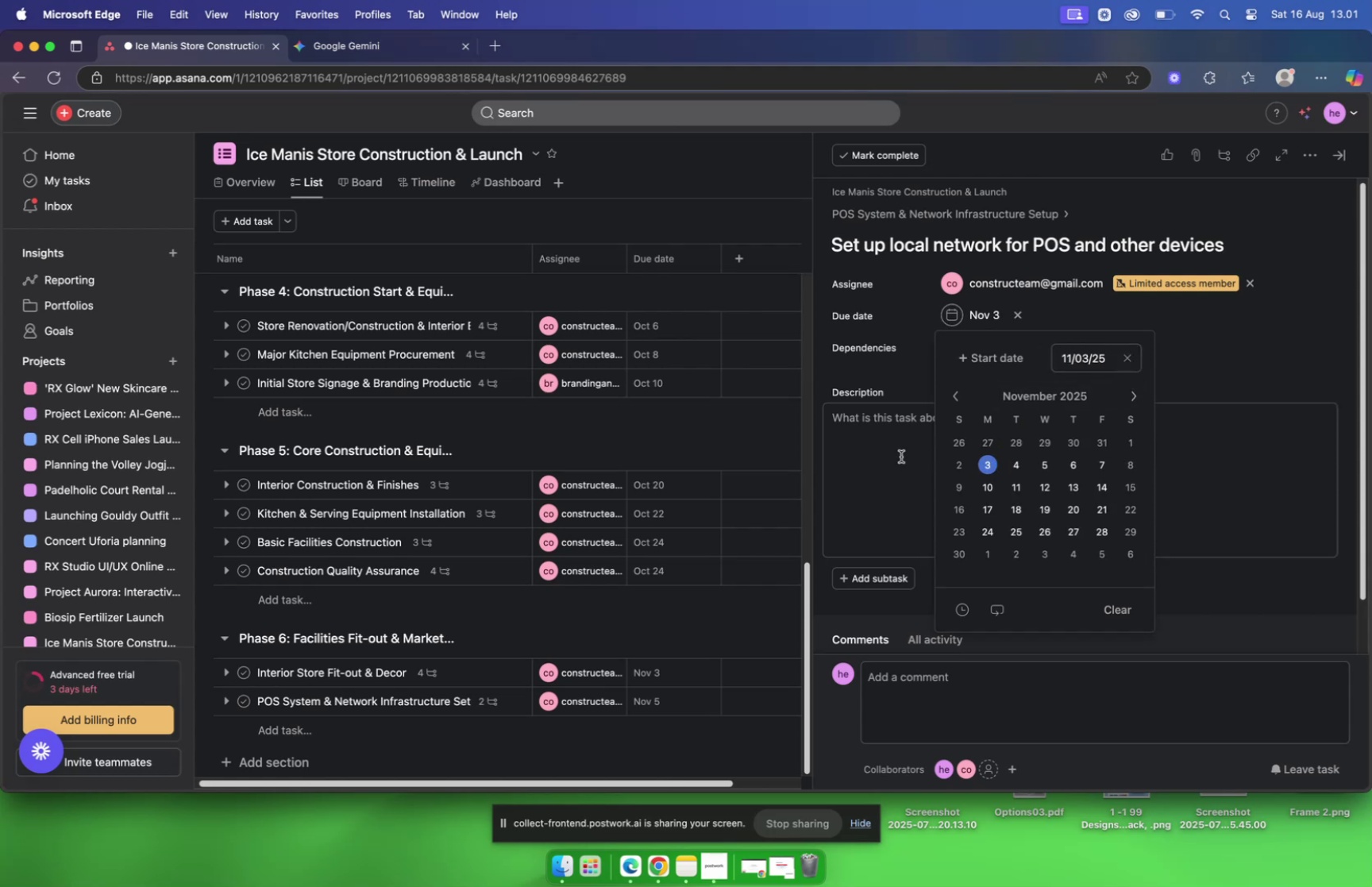 
left_click([896, 455])
 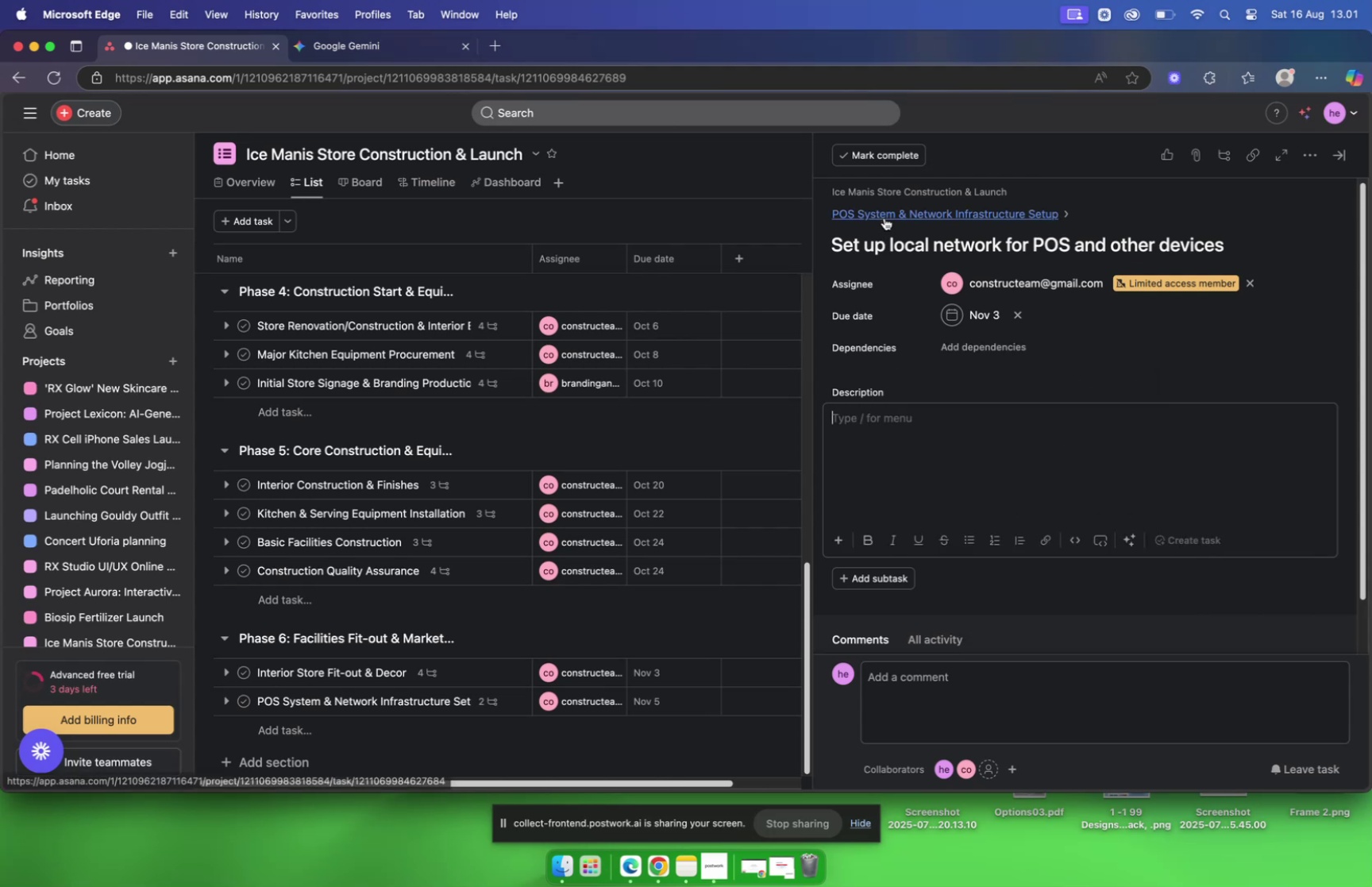 
scroll: coordinate [885, 267], scroll_direction: down, amount: 2.0
 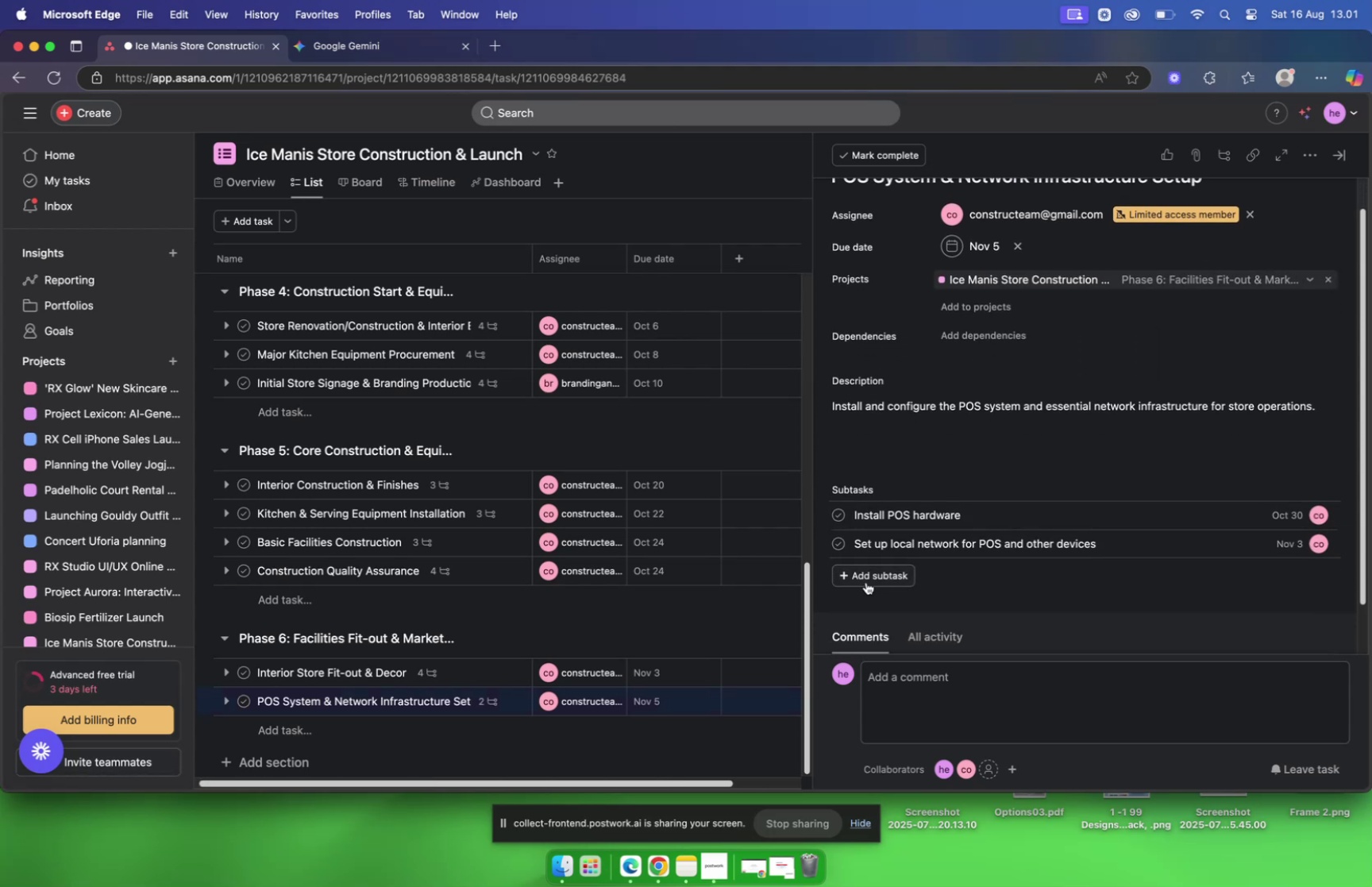 
left_click([866, 580])
 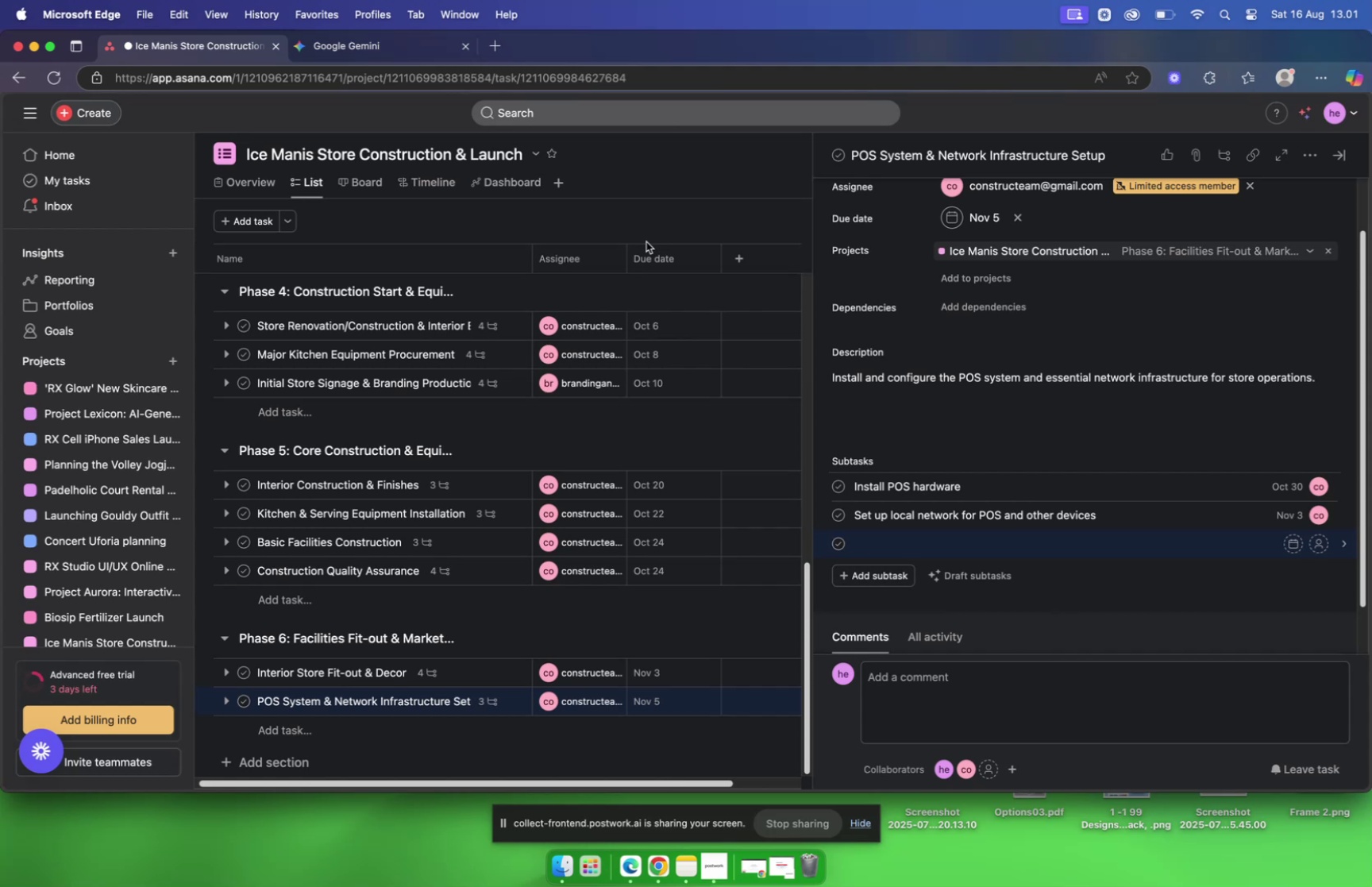 
wait(8.6)
 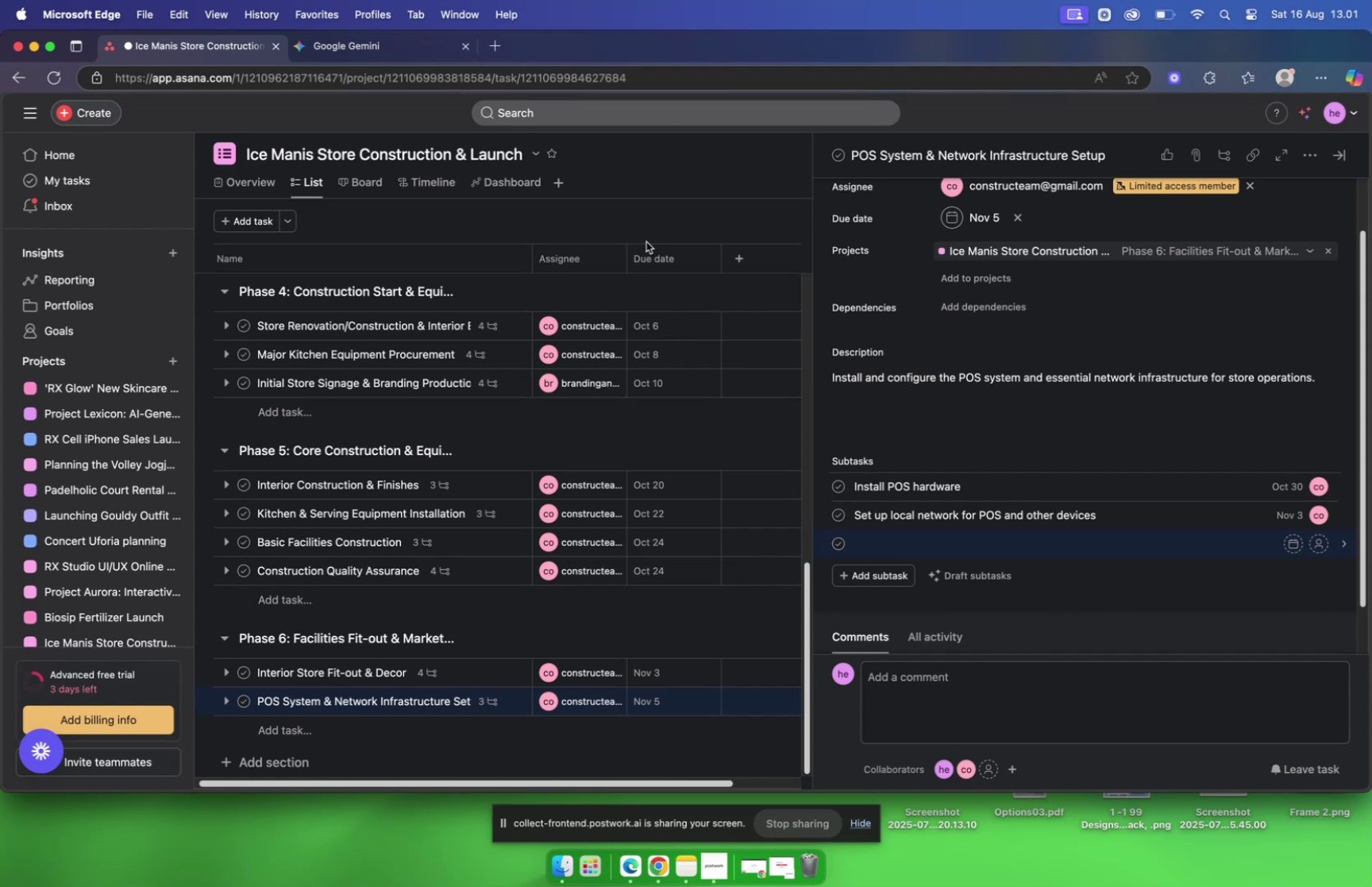 
left_click([377, 52])
 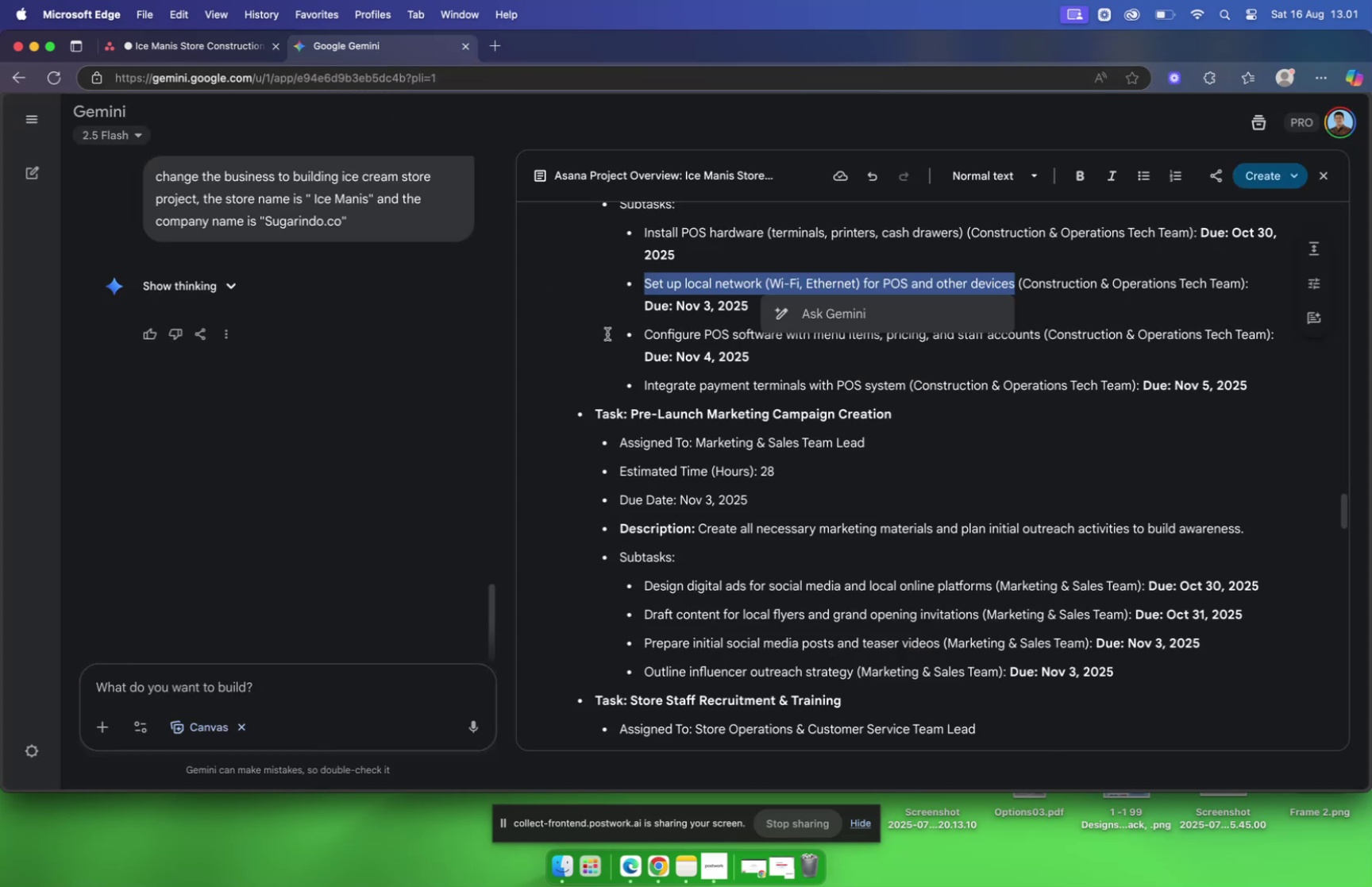 
left_click([688, 364])
 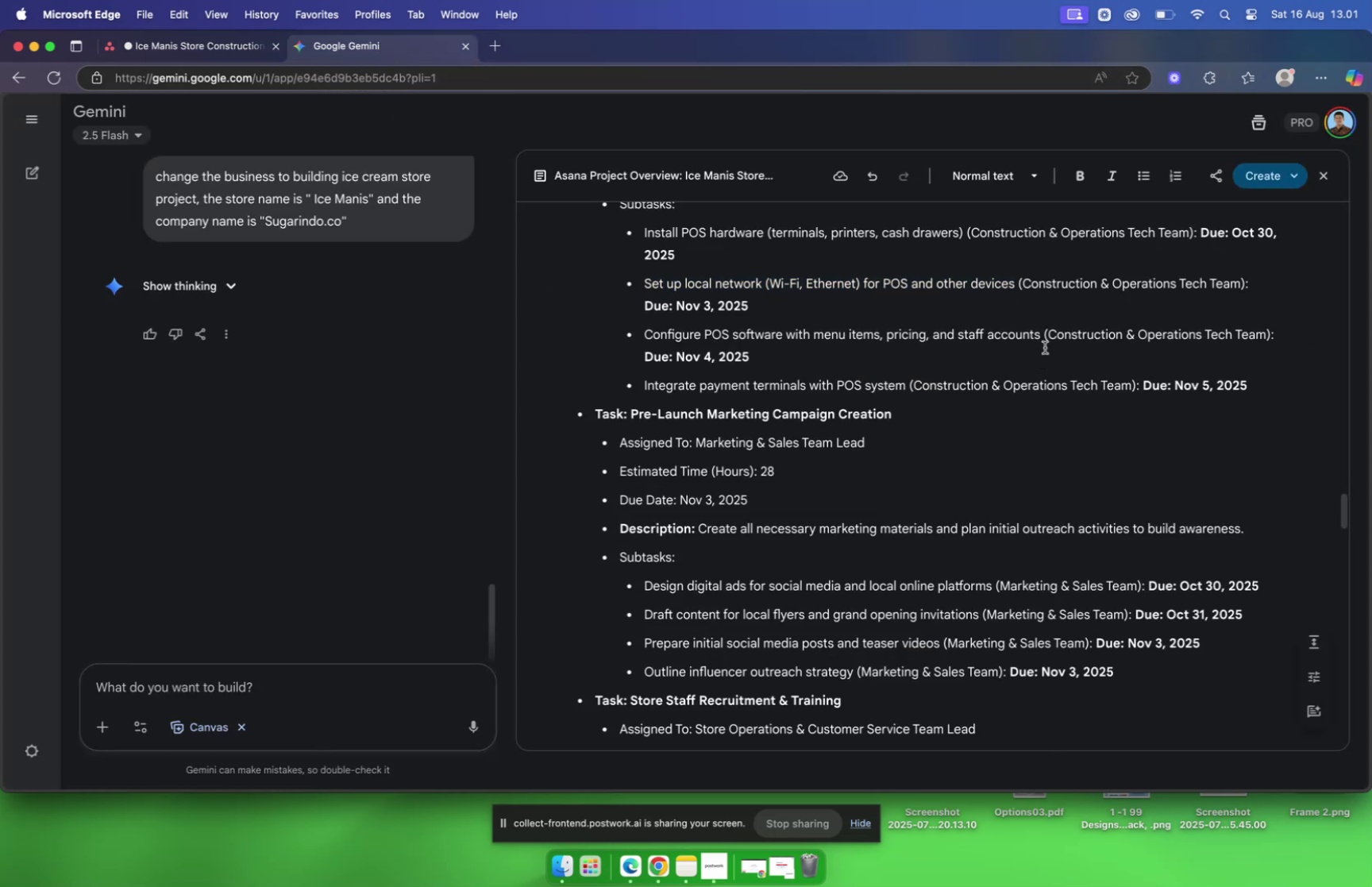 
left_click_drag(start_coordinate=[1039, 342], to_coordinate=[1027, 342])
 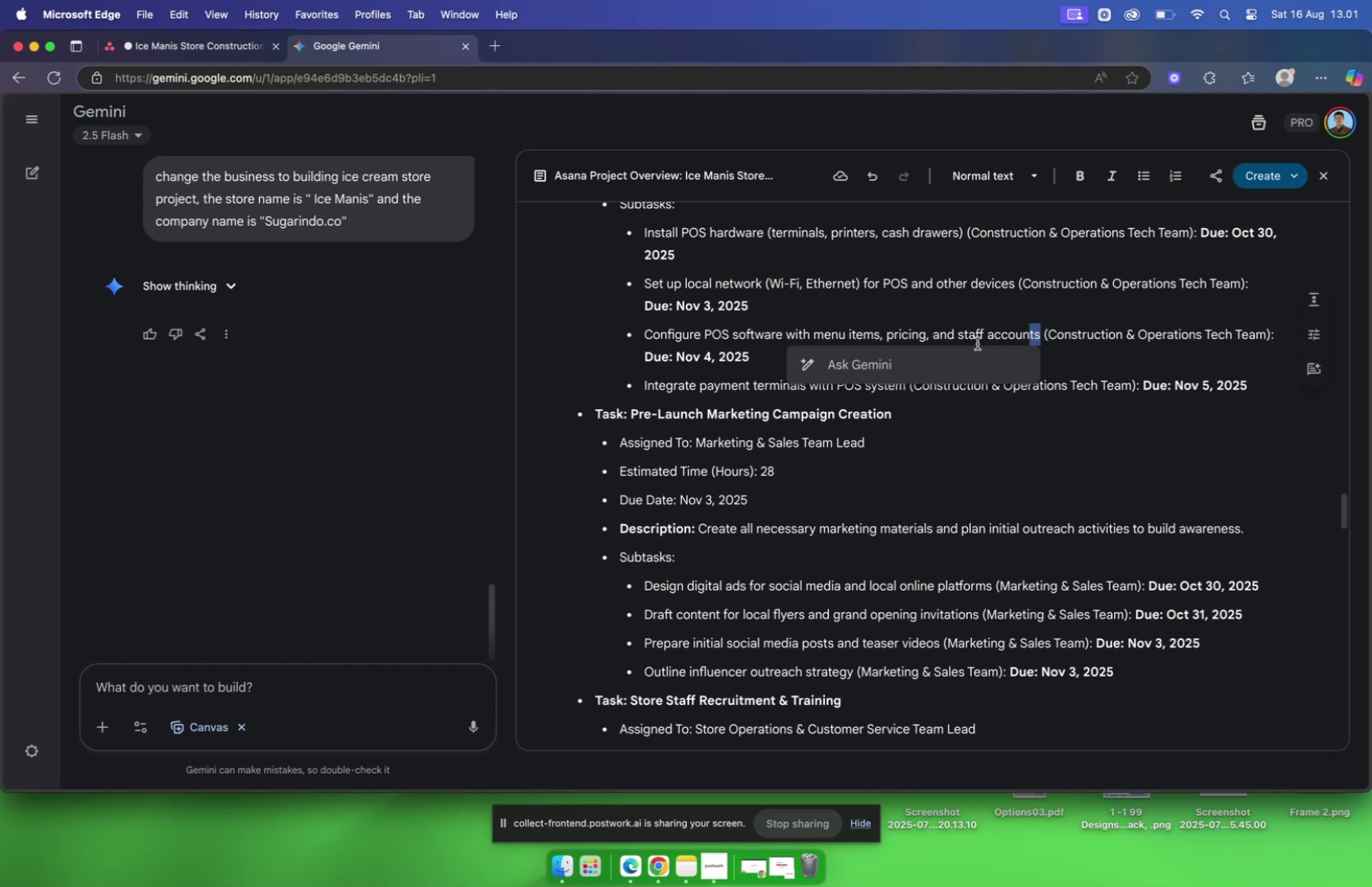 
left_click_drag(start_coordinate=[977, 343], to_coordinate=[954, 341])
 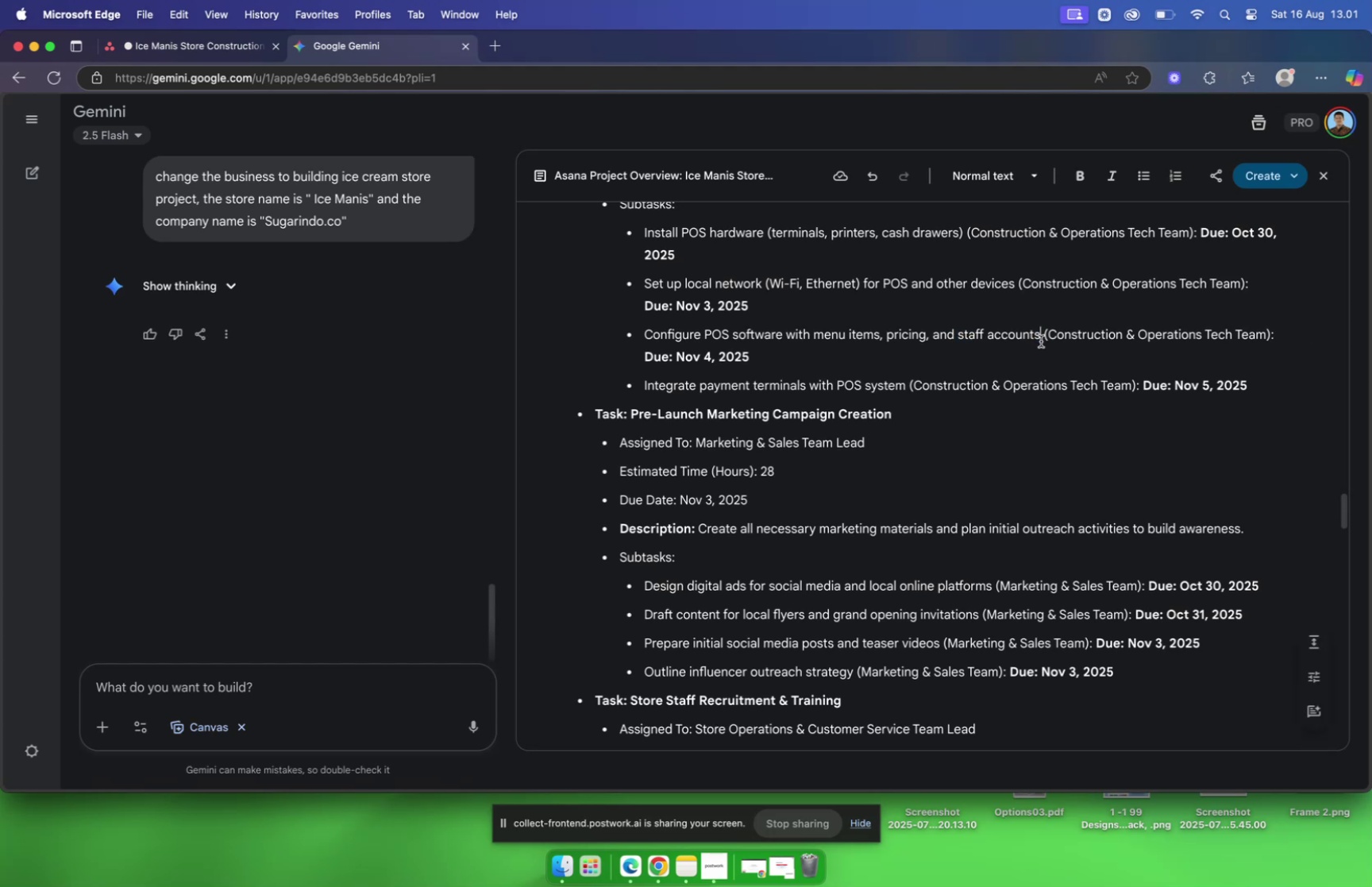 
left_click_drag(start_coordinate=[1040, 339], to_coordinate=[646, 326])
 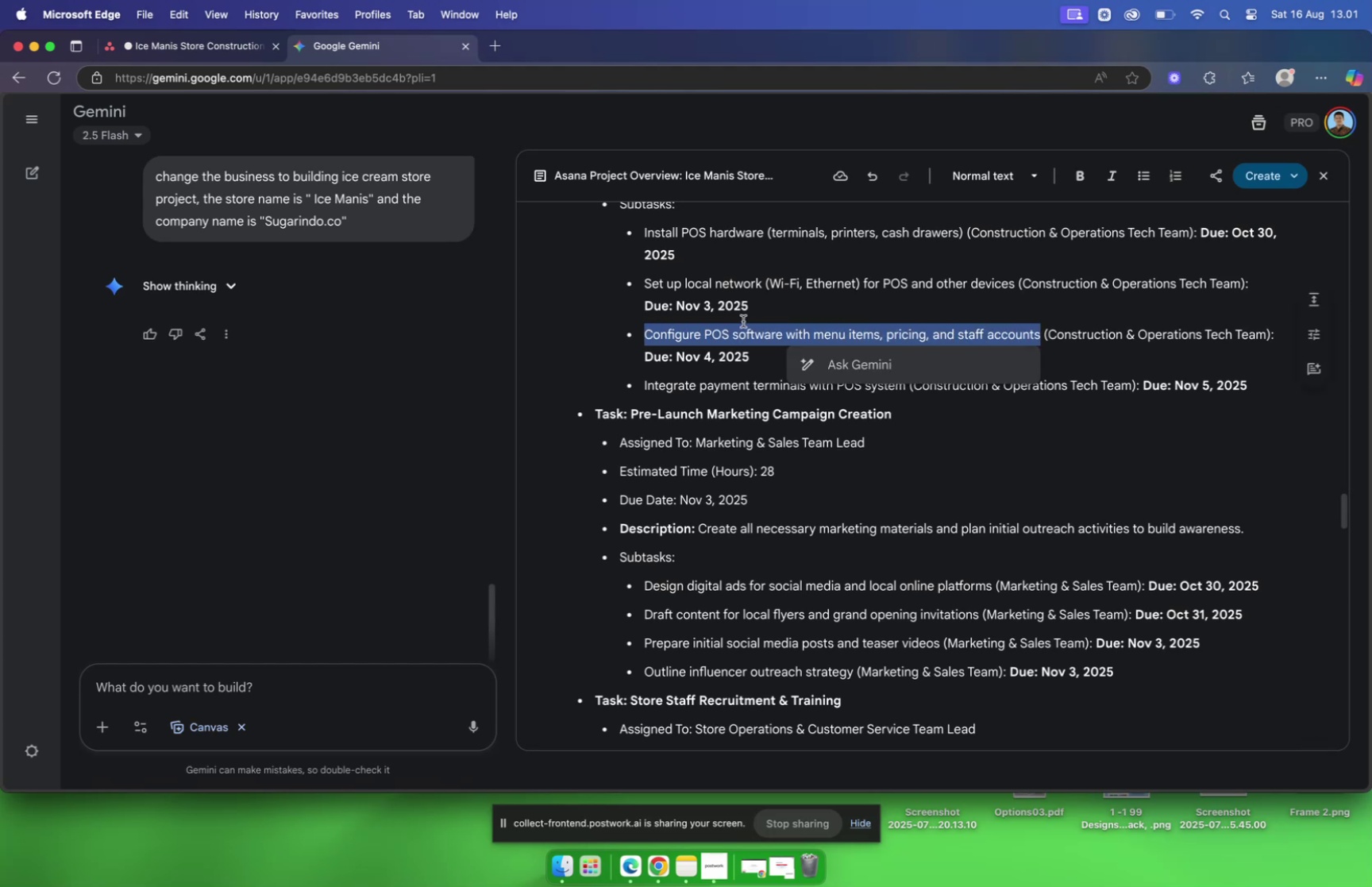 
key(Meta+C)
 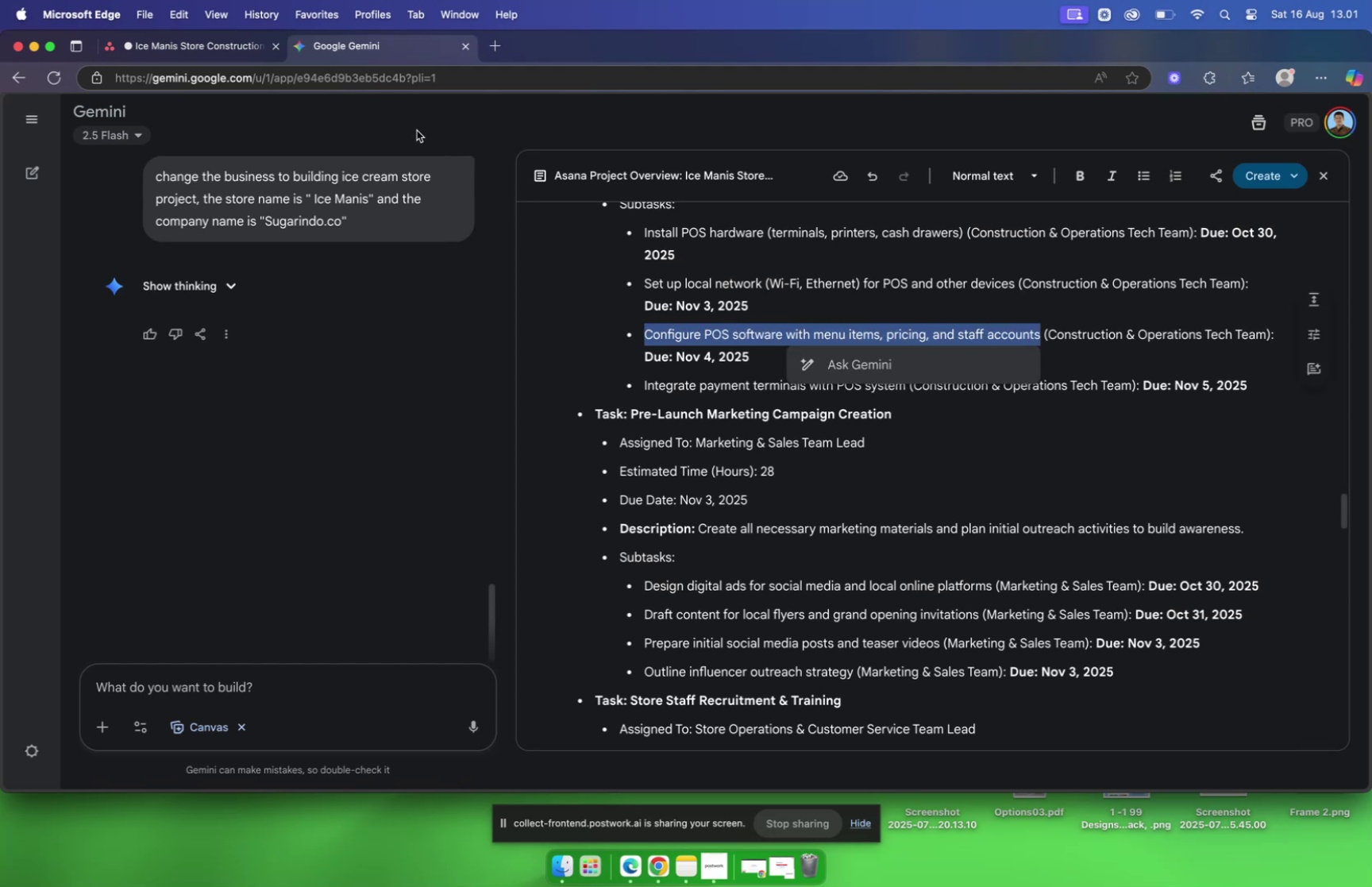 
left_click([213, 45])
 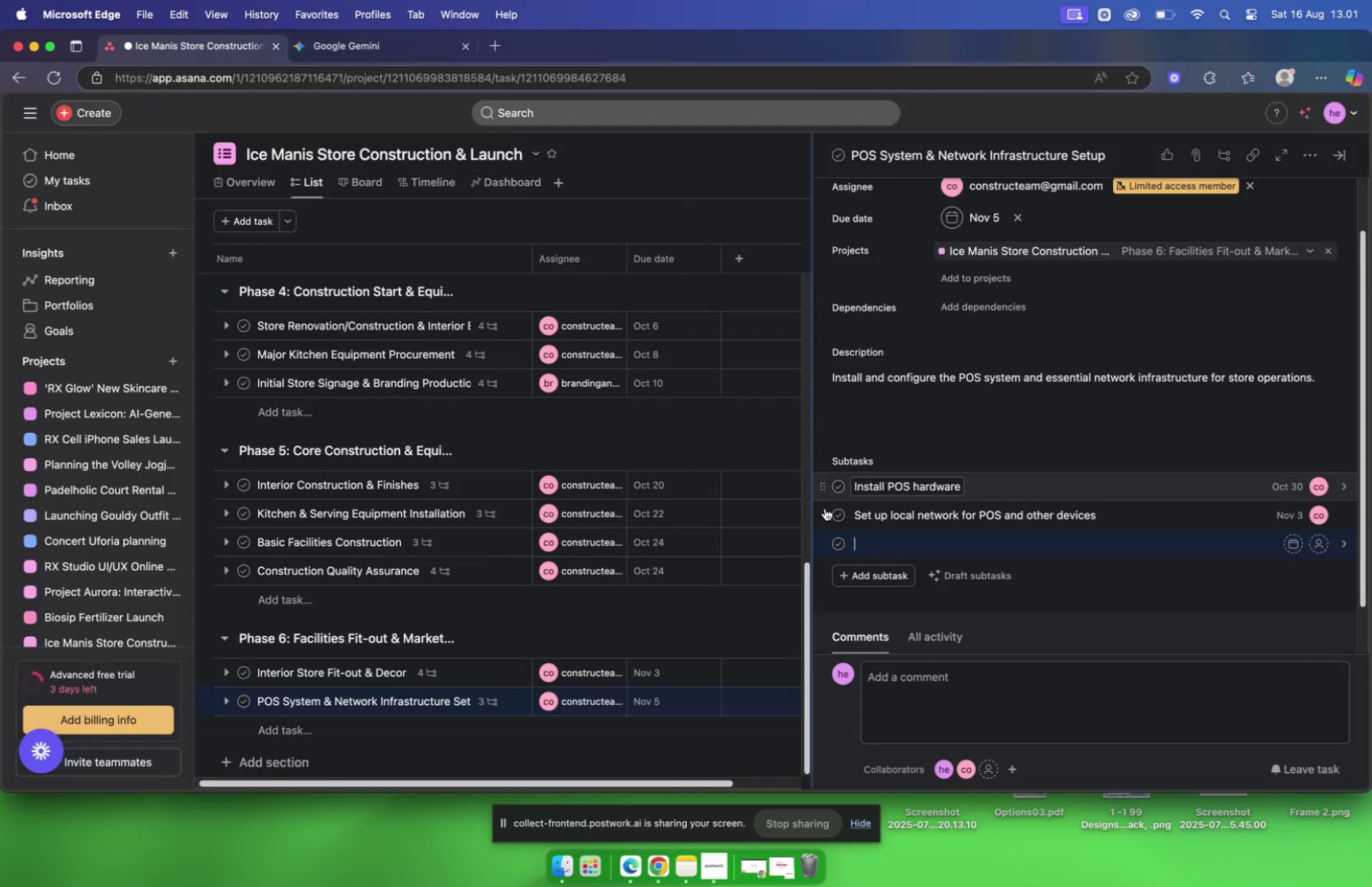 
left_click([882, 546])
 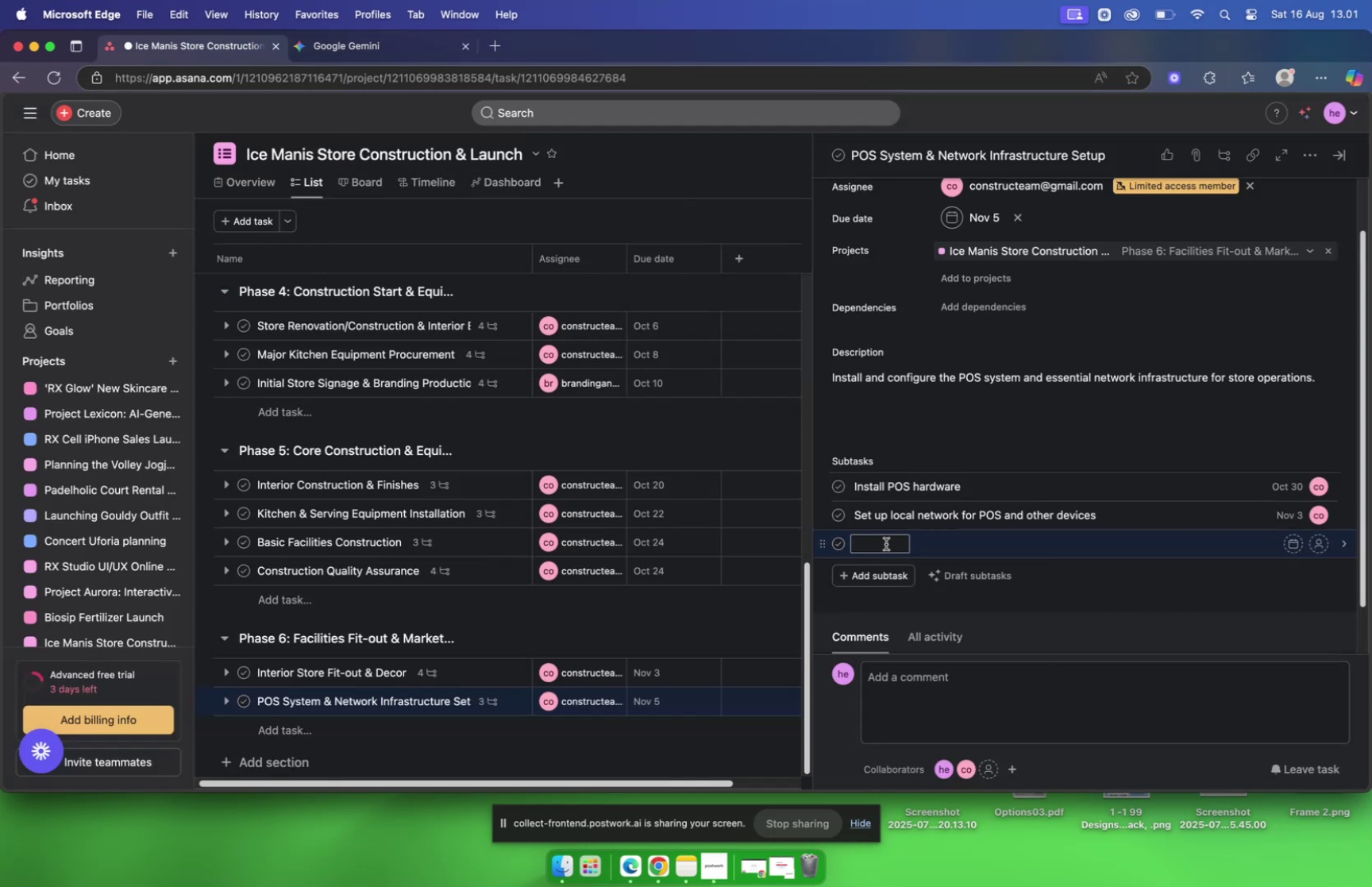 
key(Meta+V)
 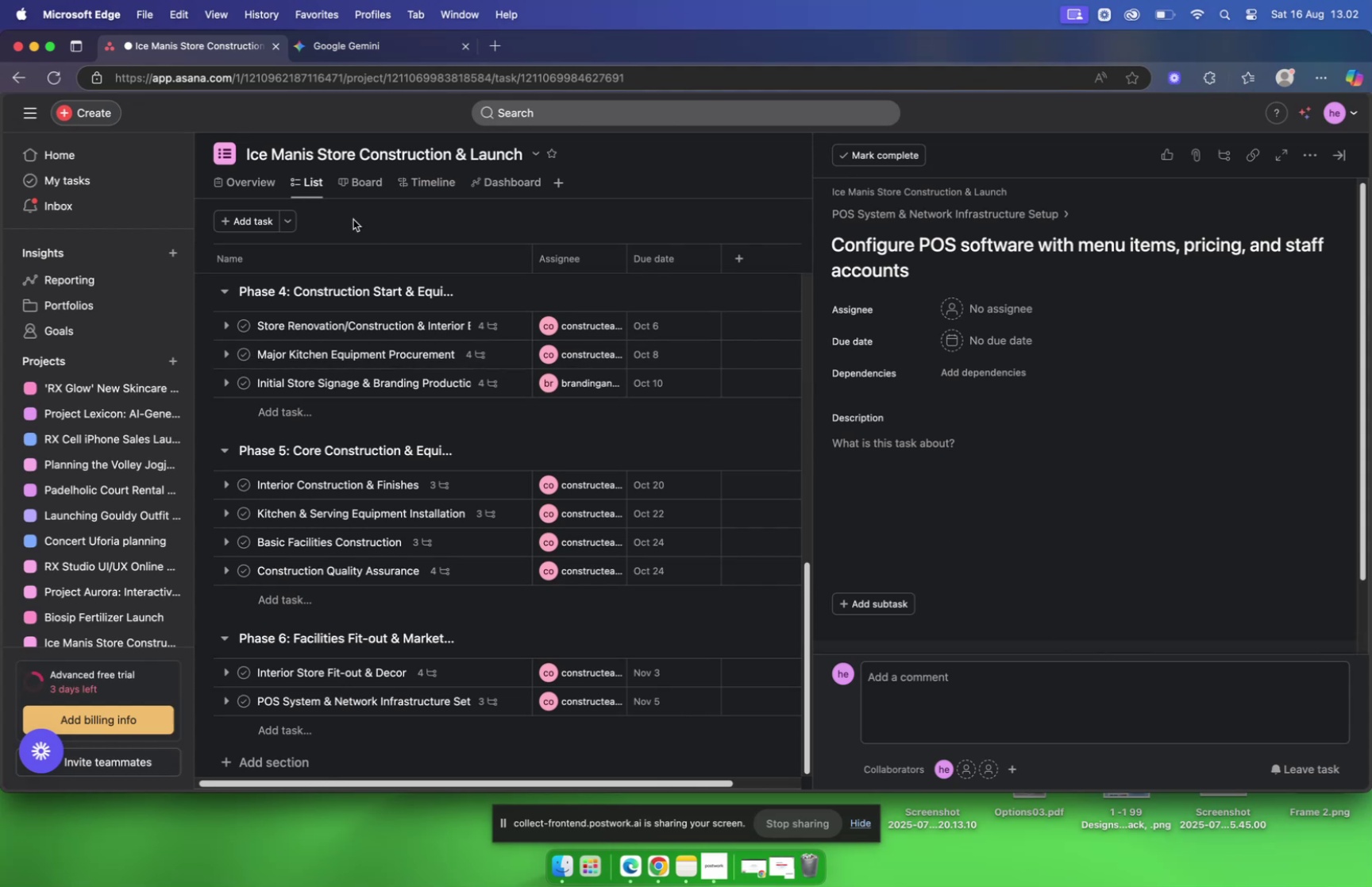 
wait(7.64)
 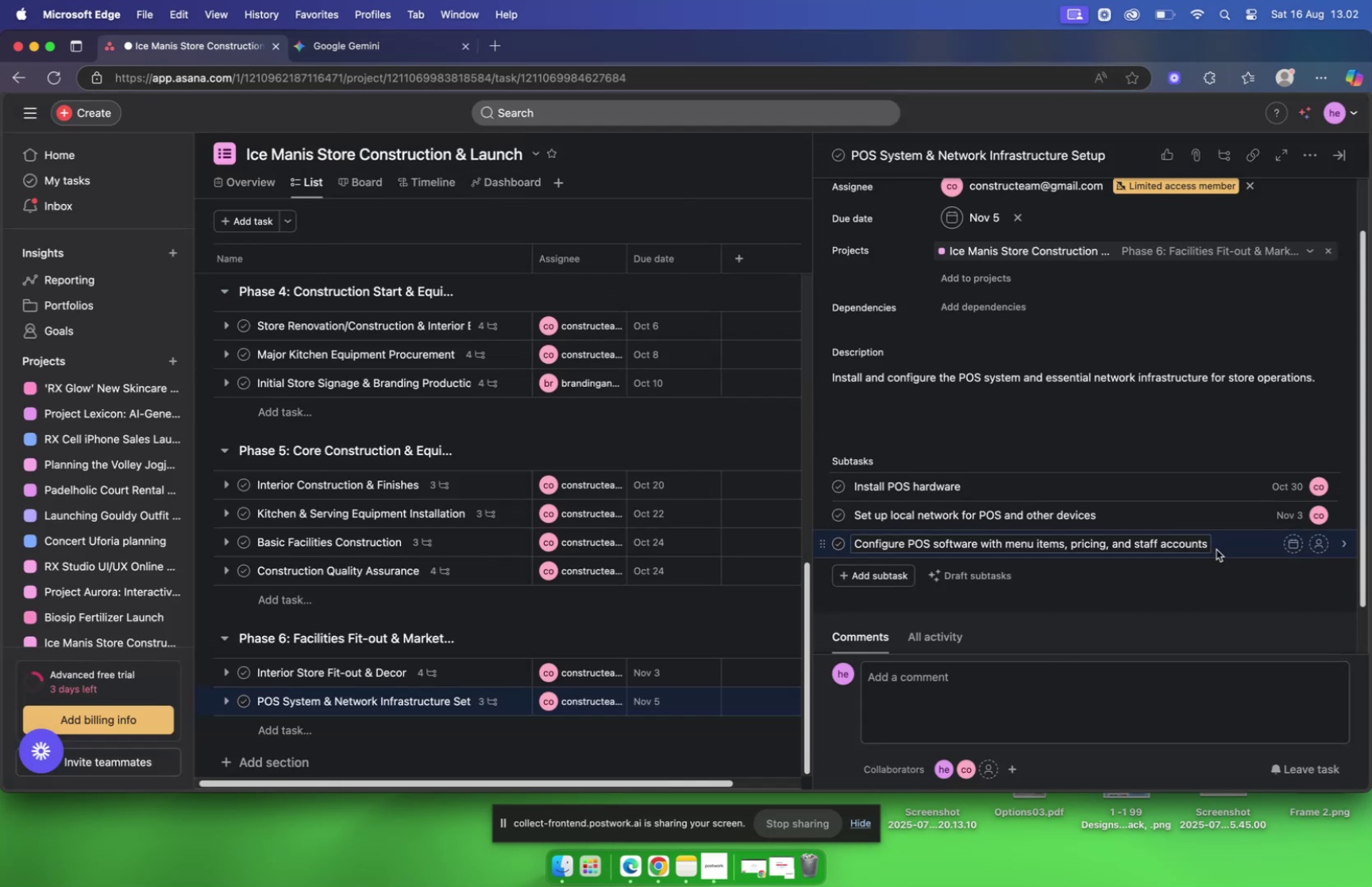 
left_click([360, 60])
 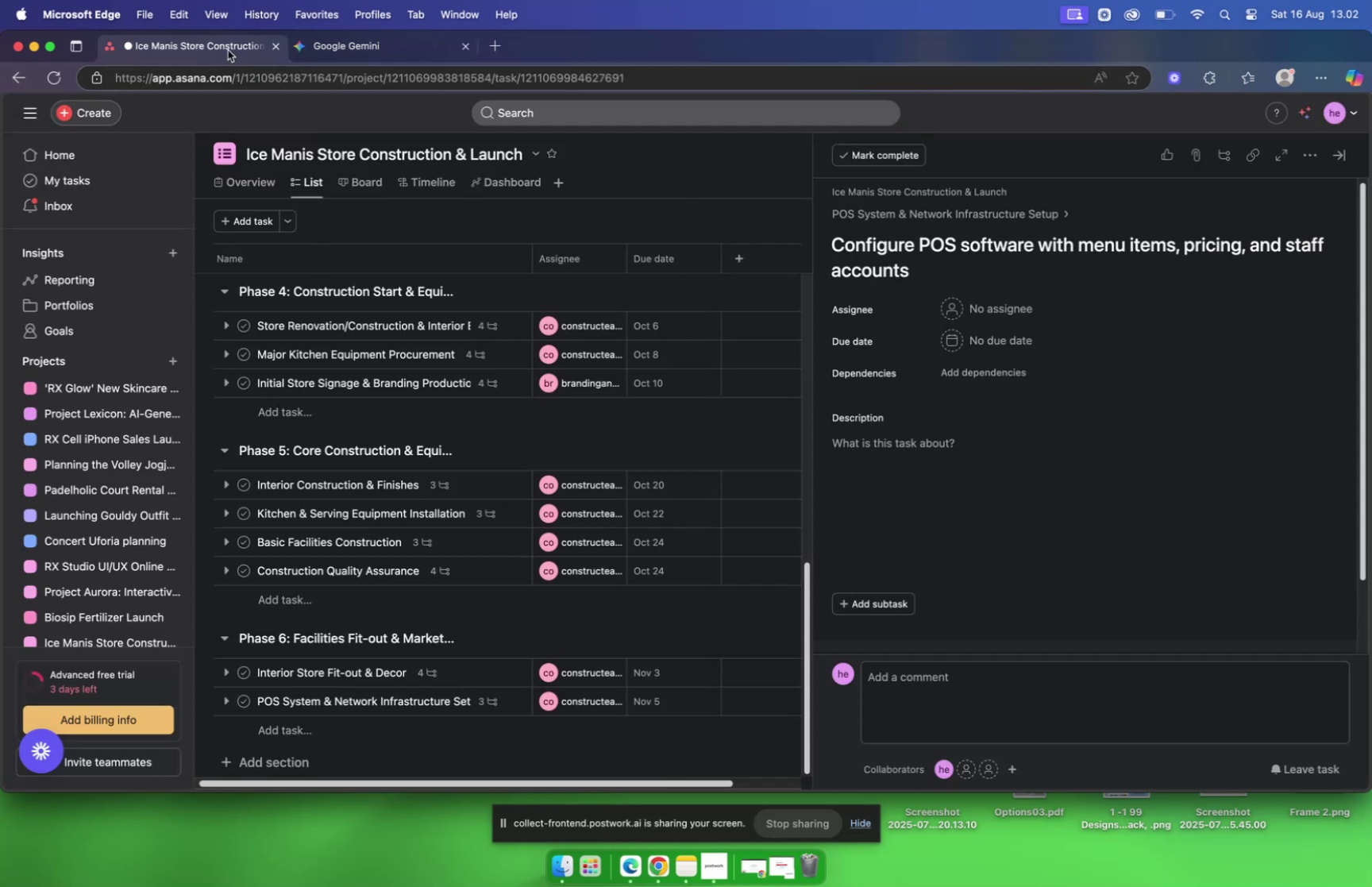 
wait(5.39)
 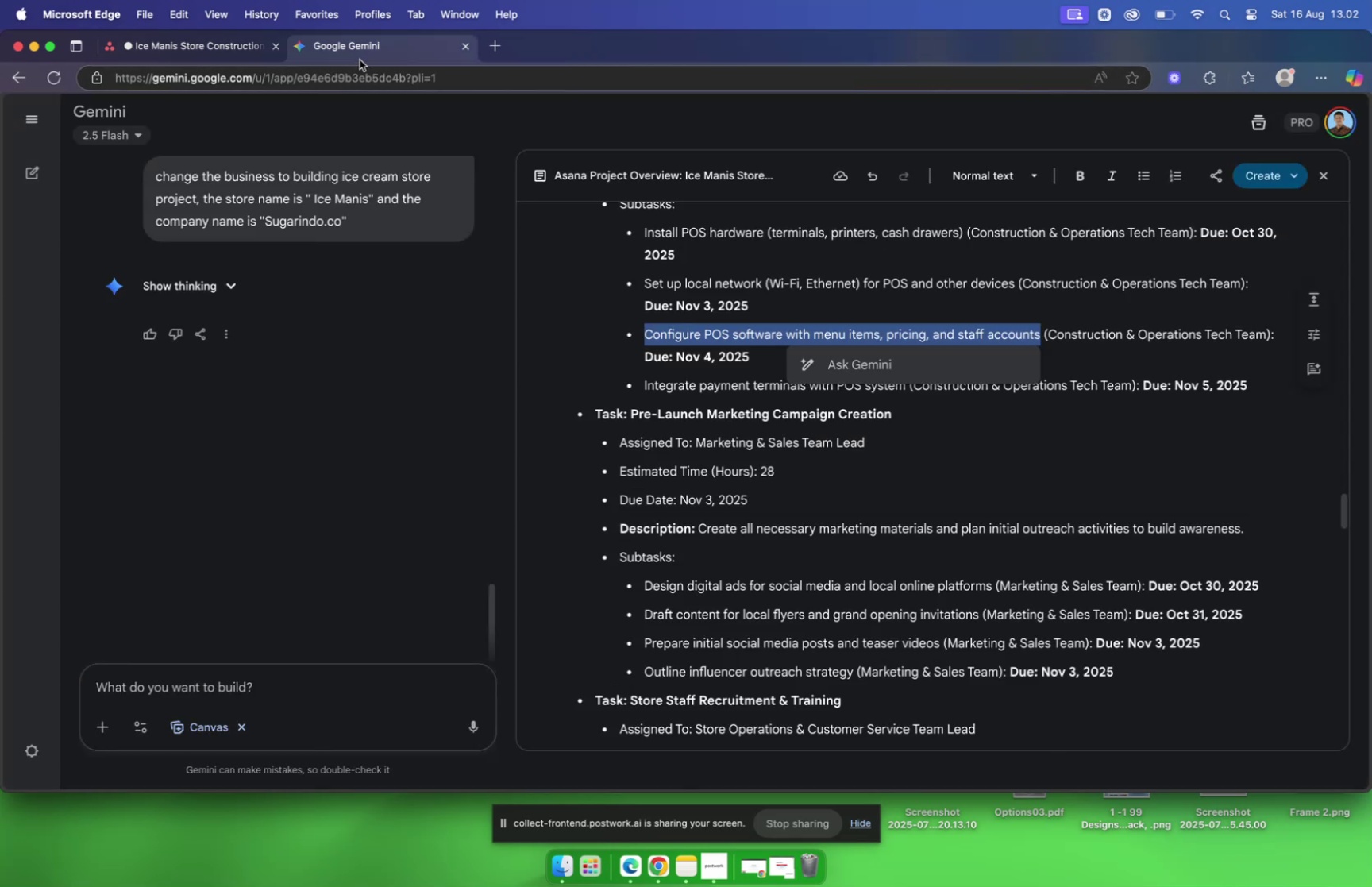 
left_click([1014, 315])
 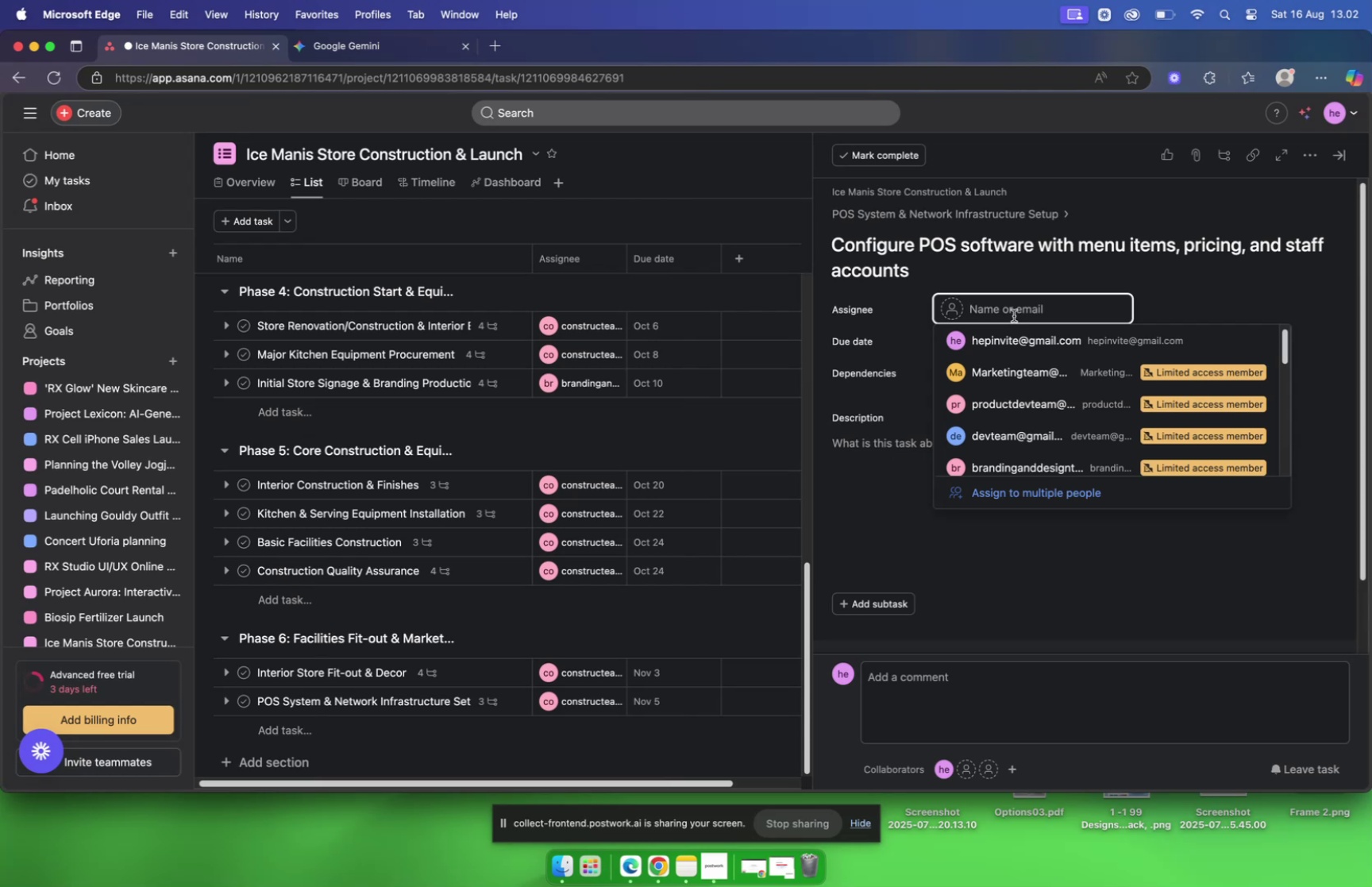 
type(con)
 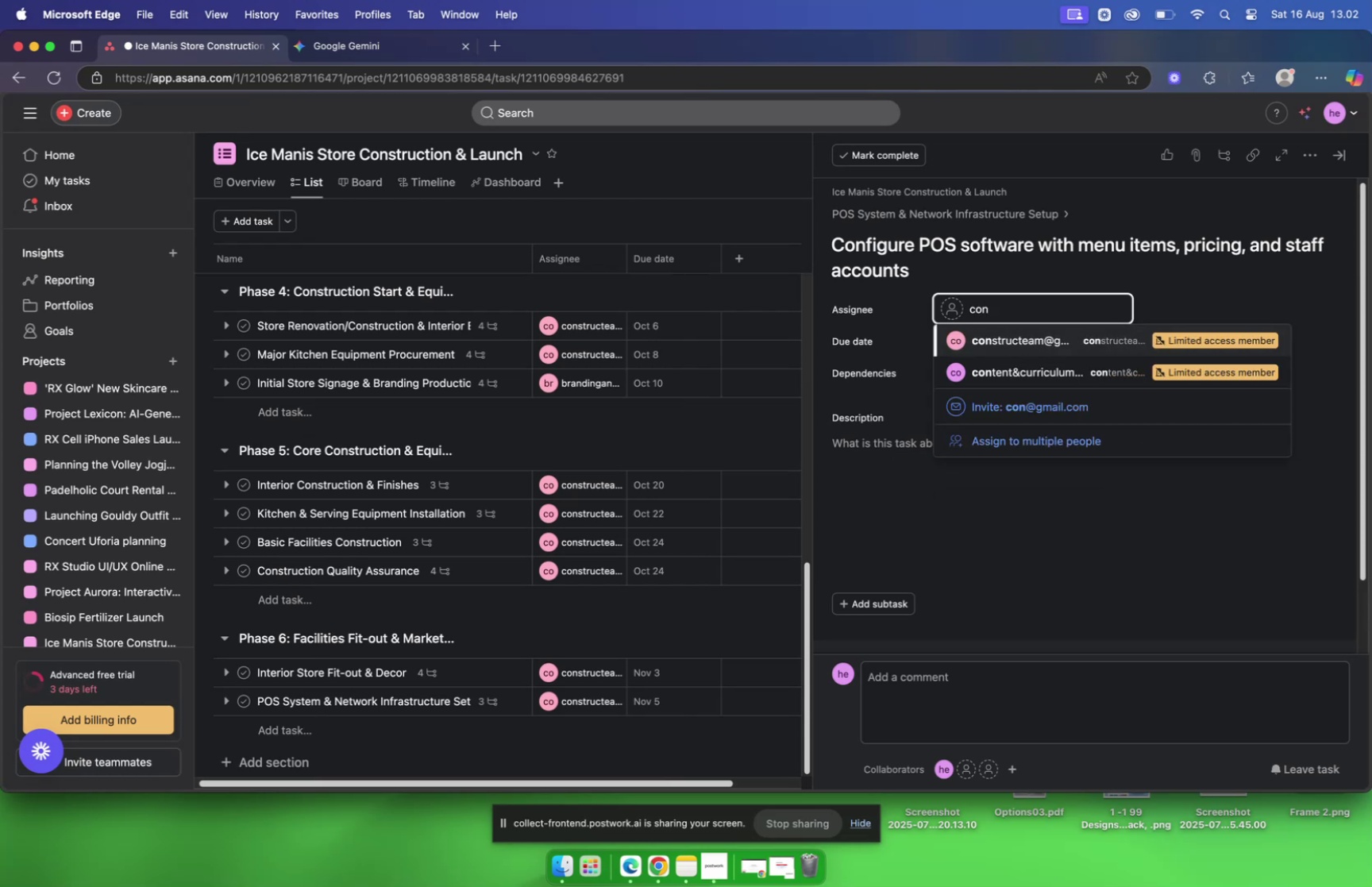 
key(Enter)
 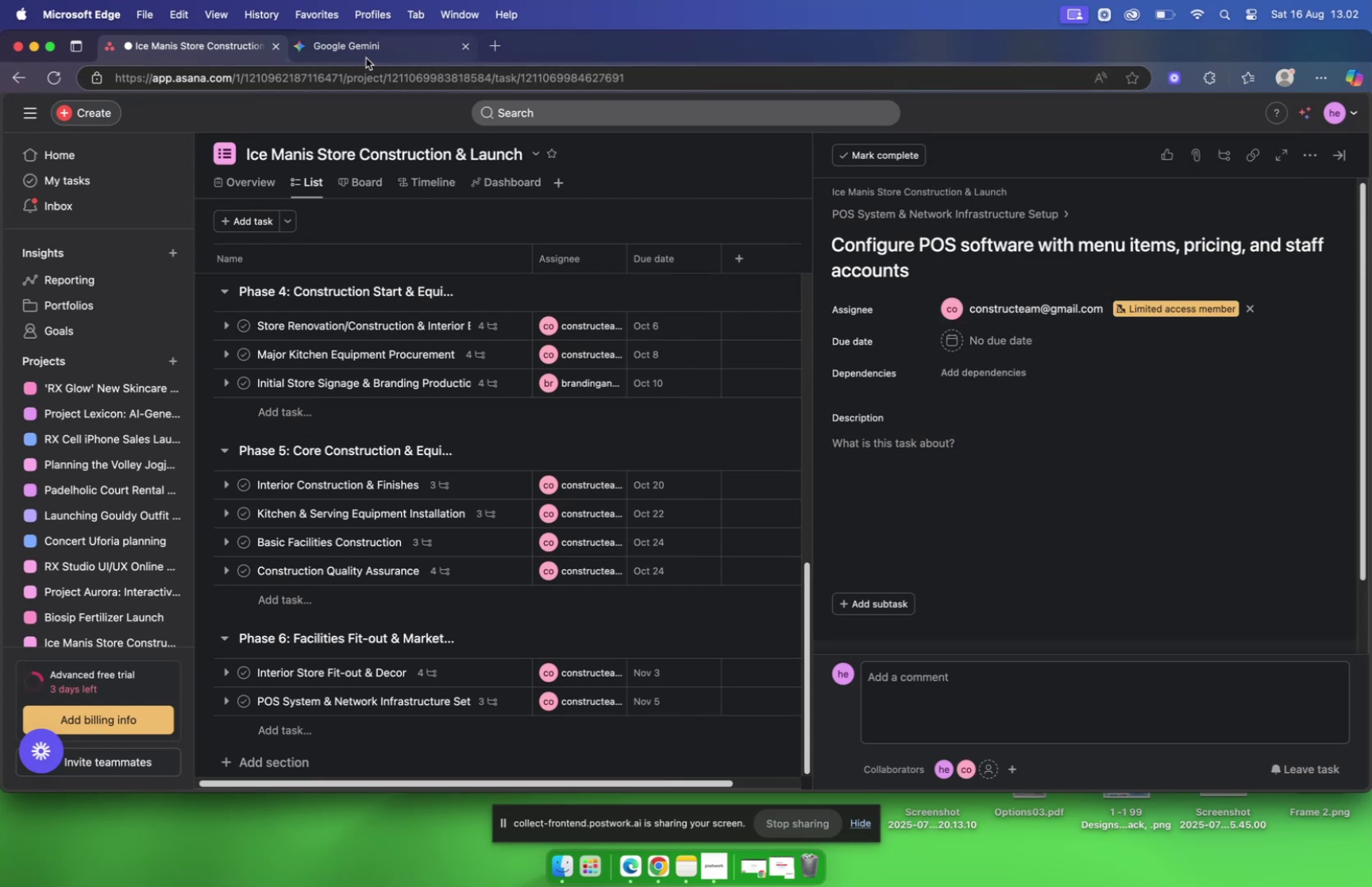 
left_click([352, 54])
 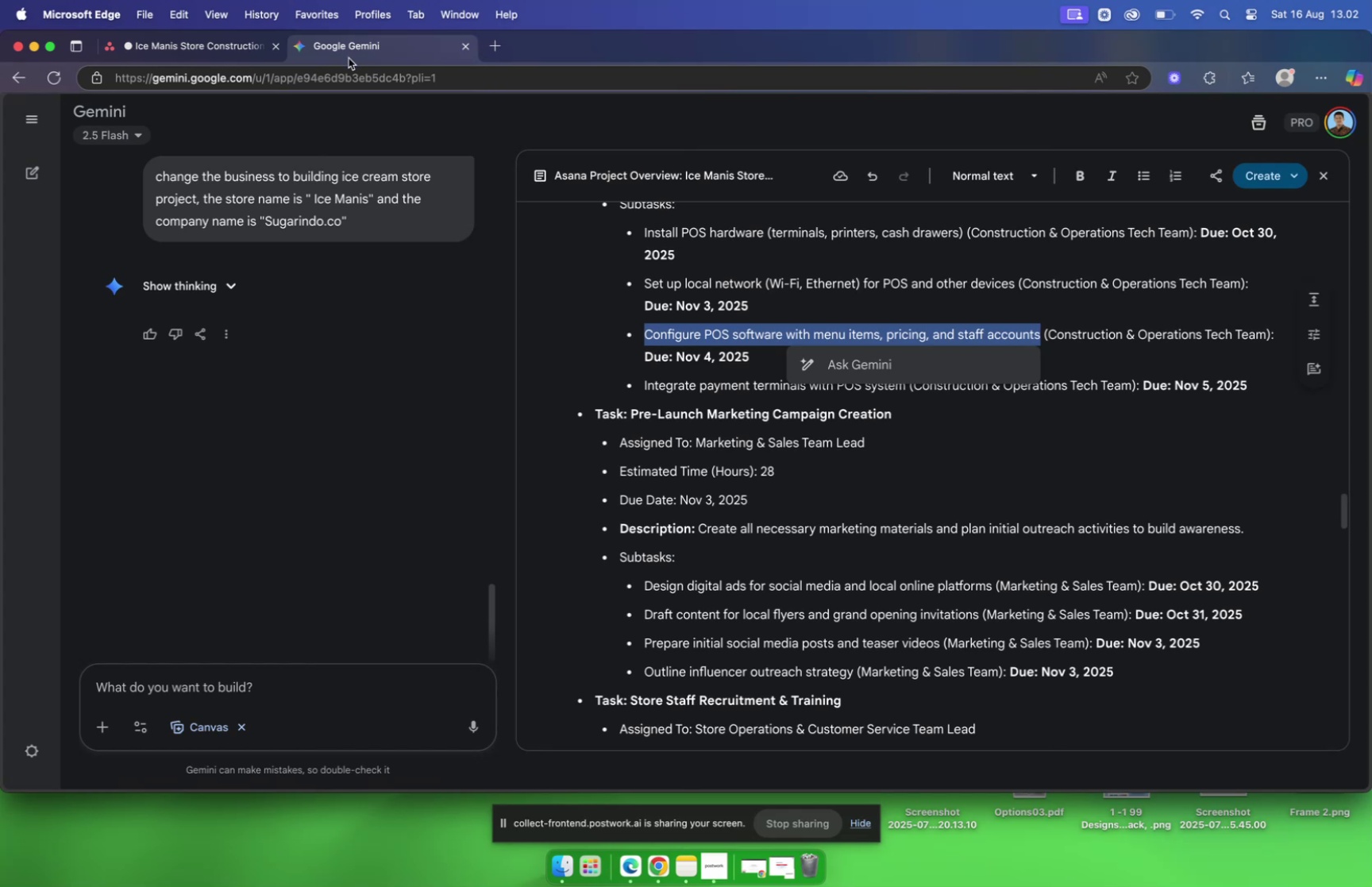 
wait(9.46)
 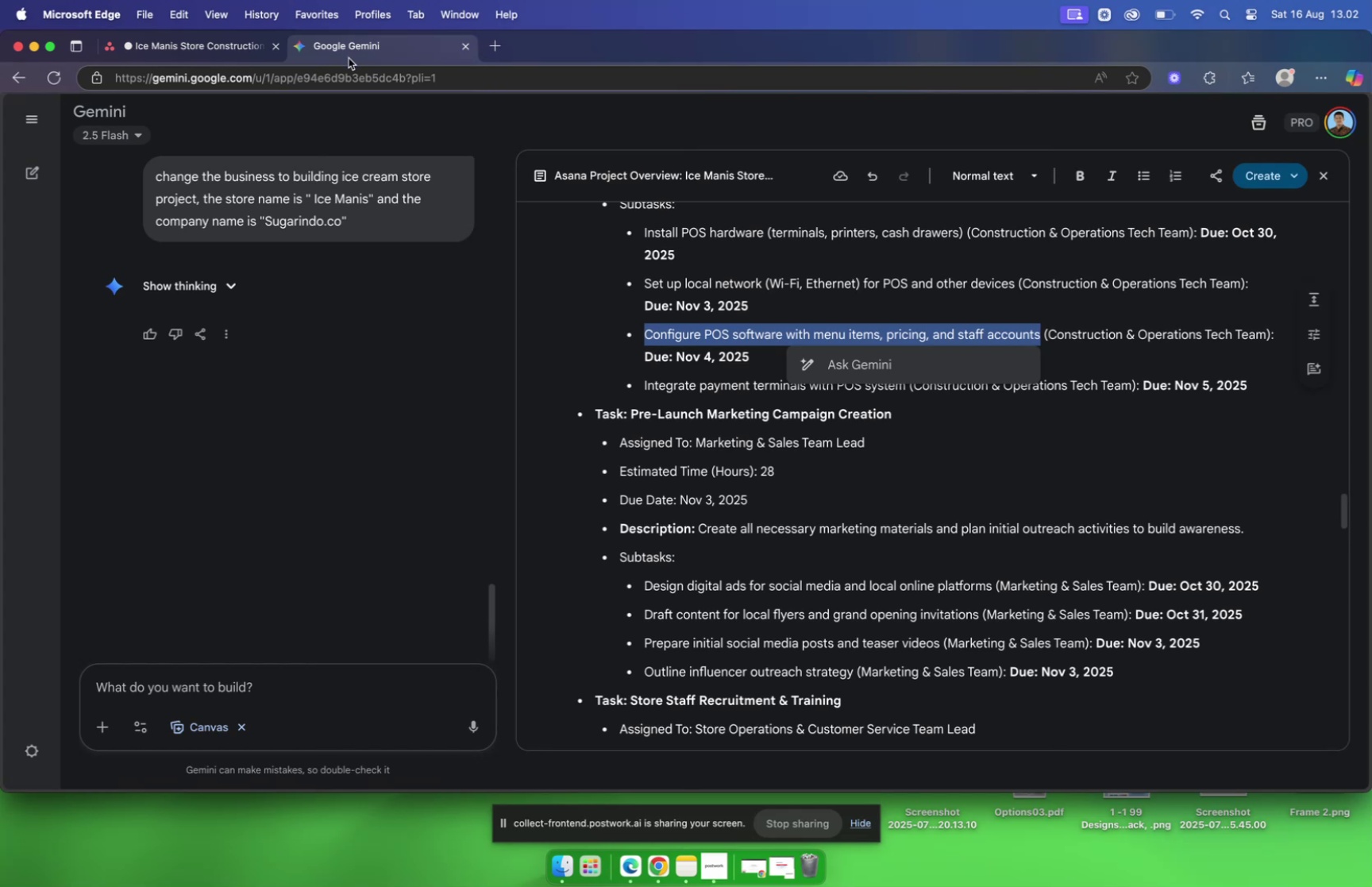 
left_click([192, 44])
 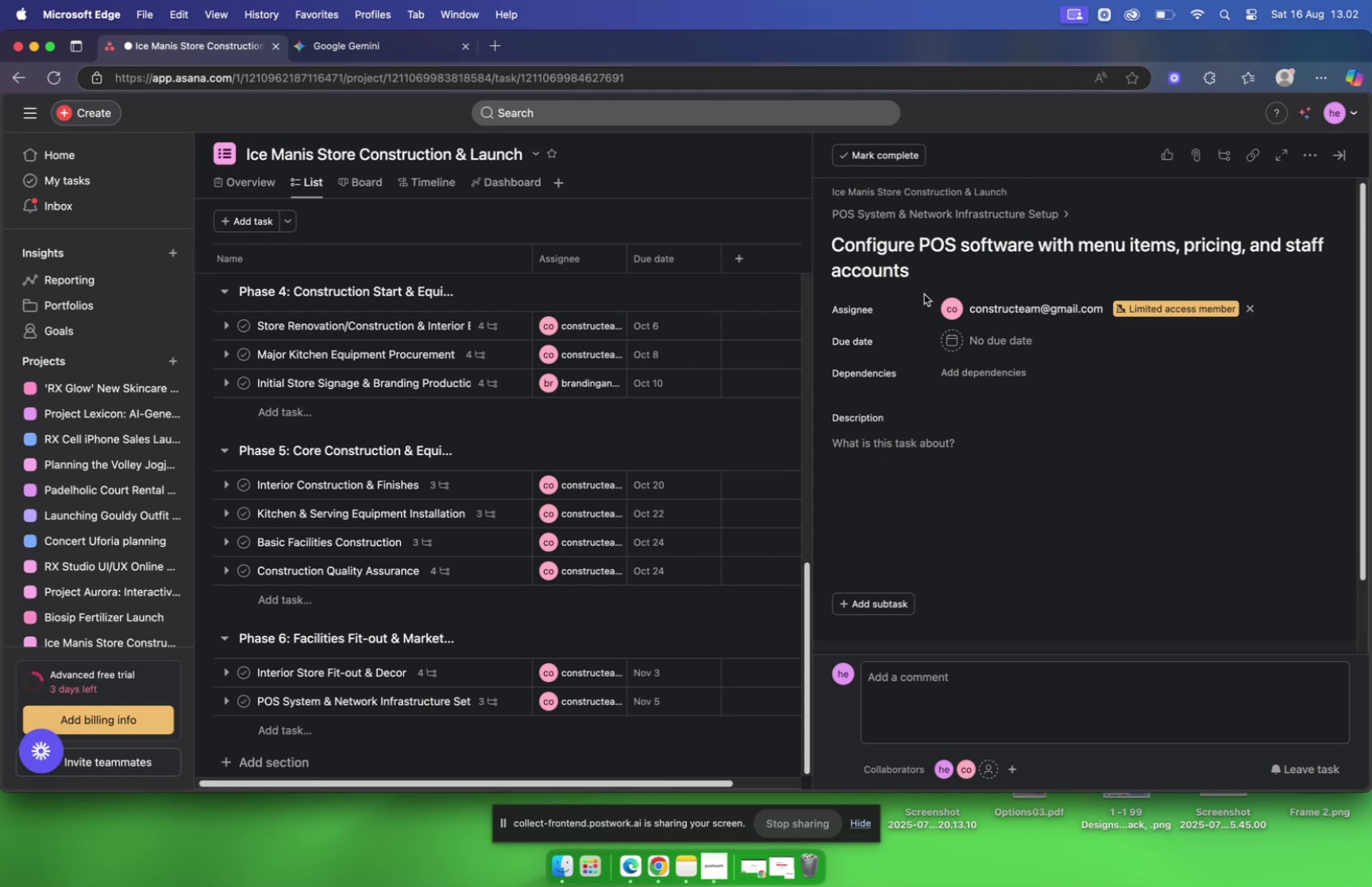 
left_click([980, 342])
 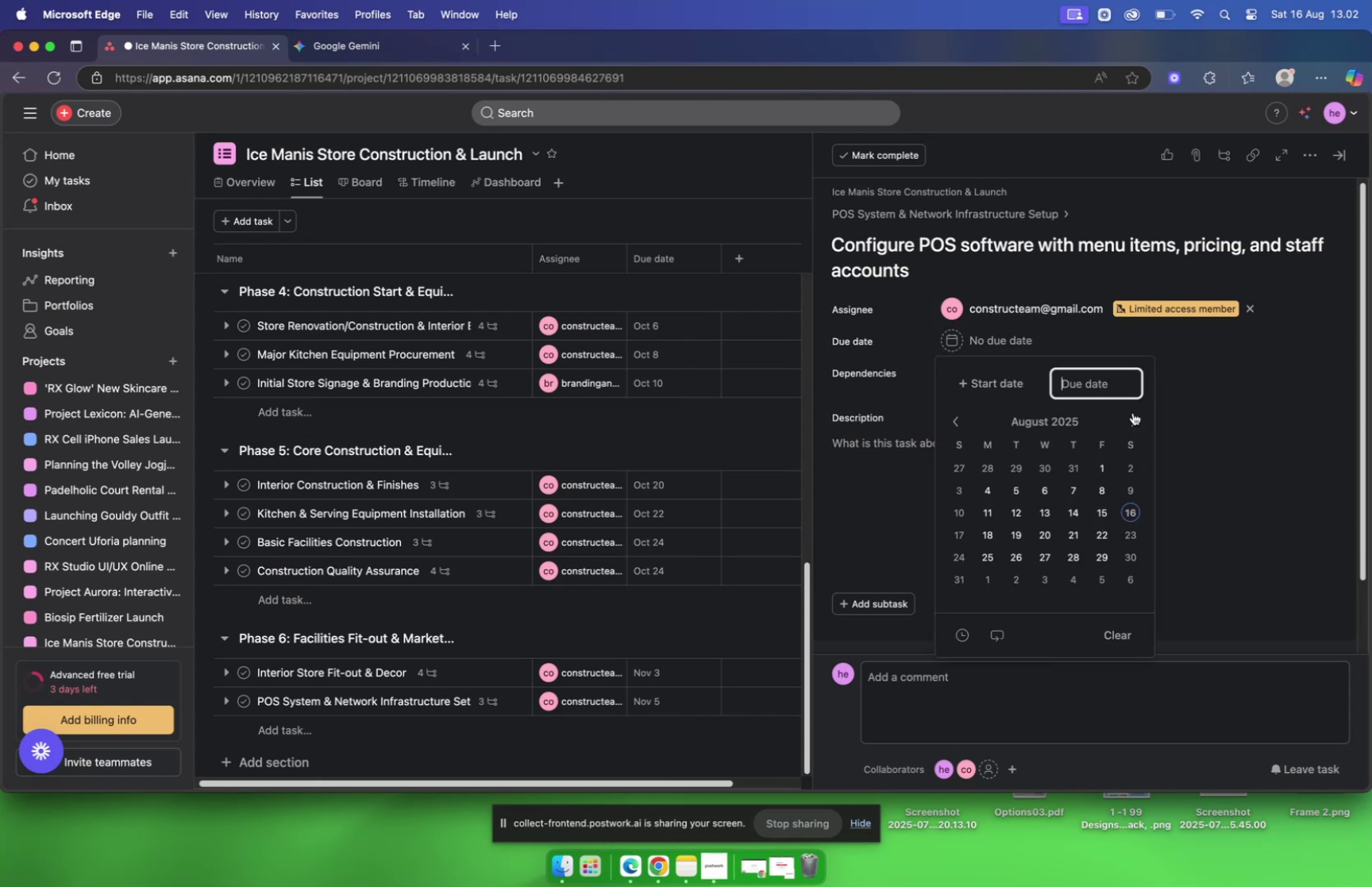 
left_click([1131, 415])
 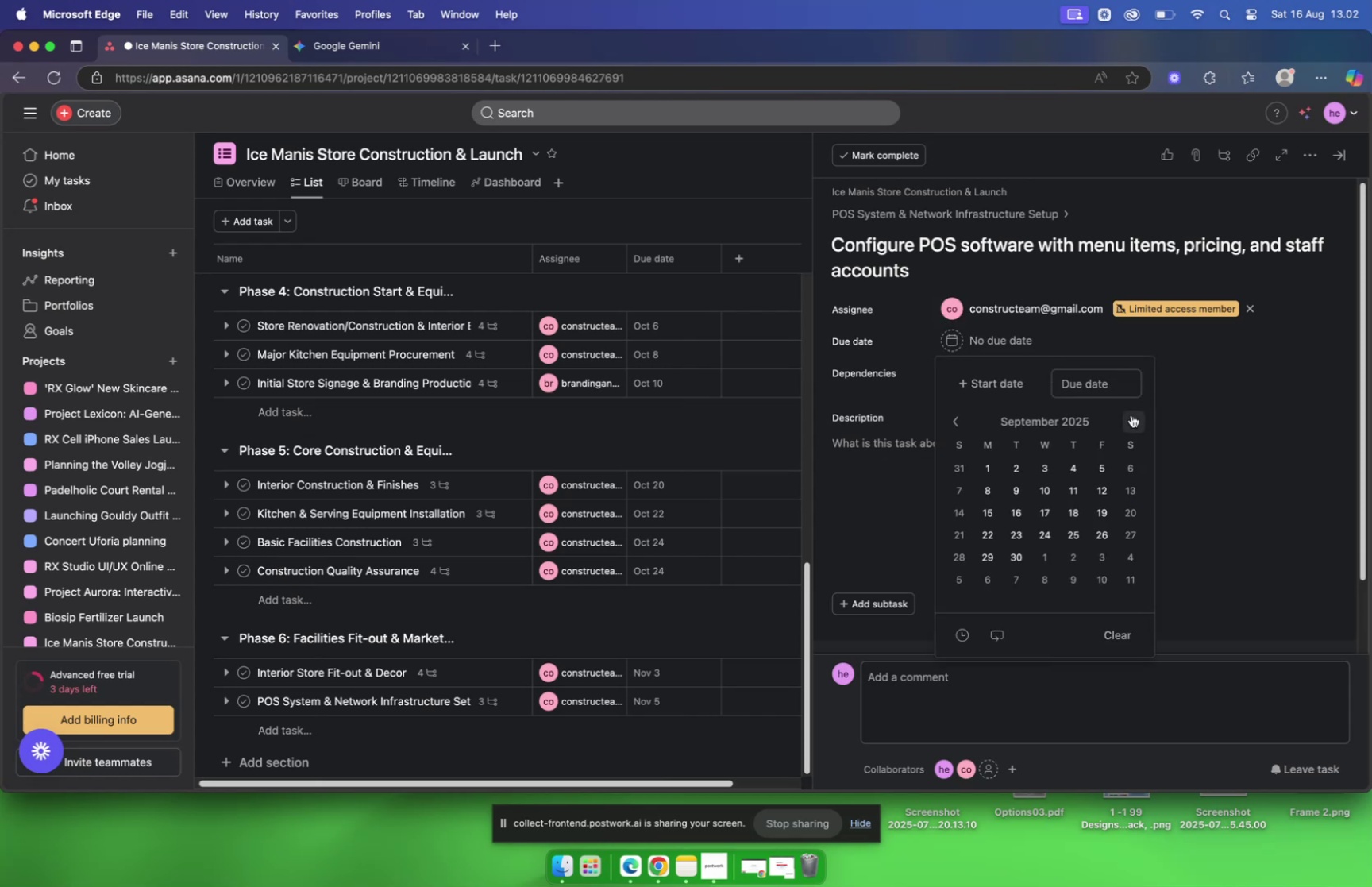 
left_click([1131, 415])
 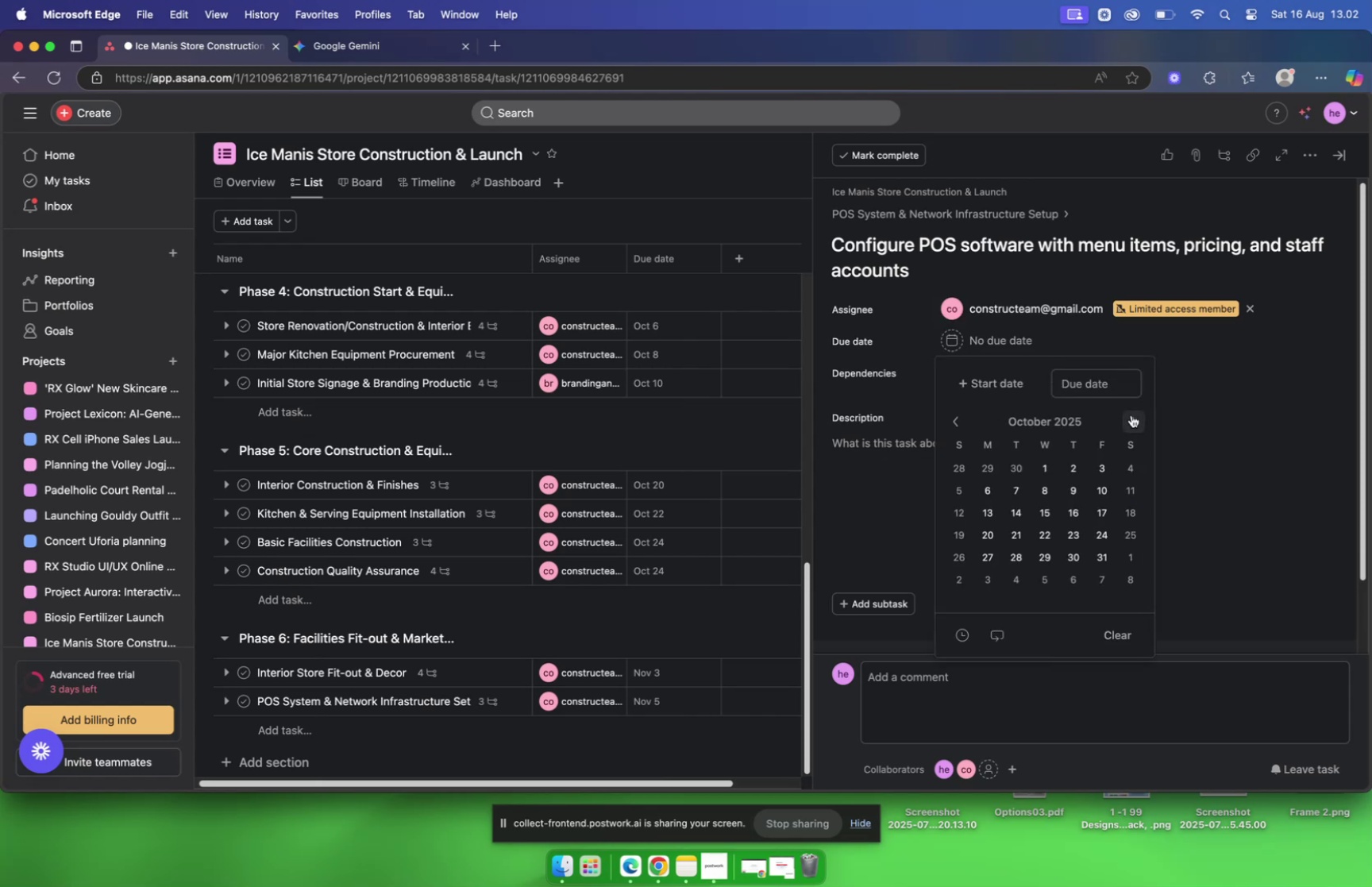 
left_click([1131, 415])
 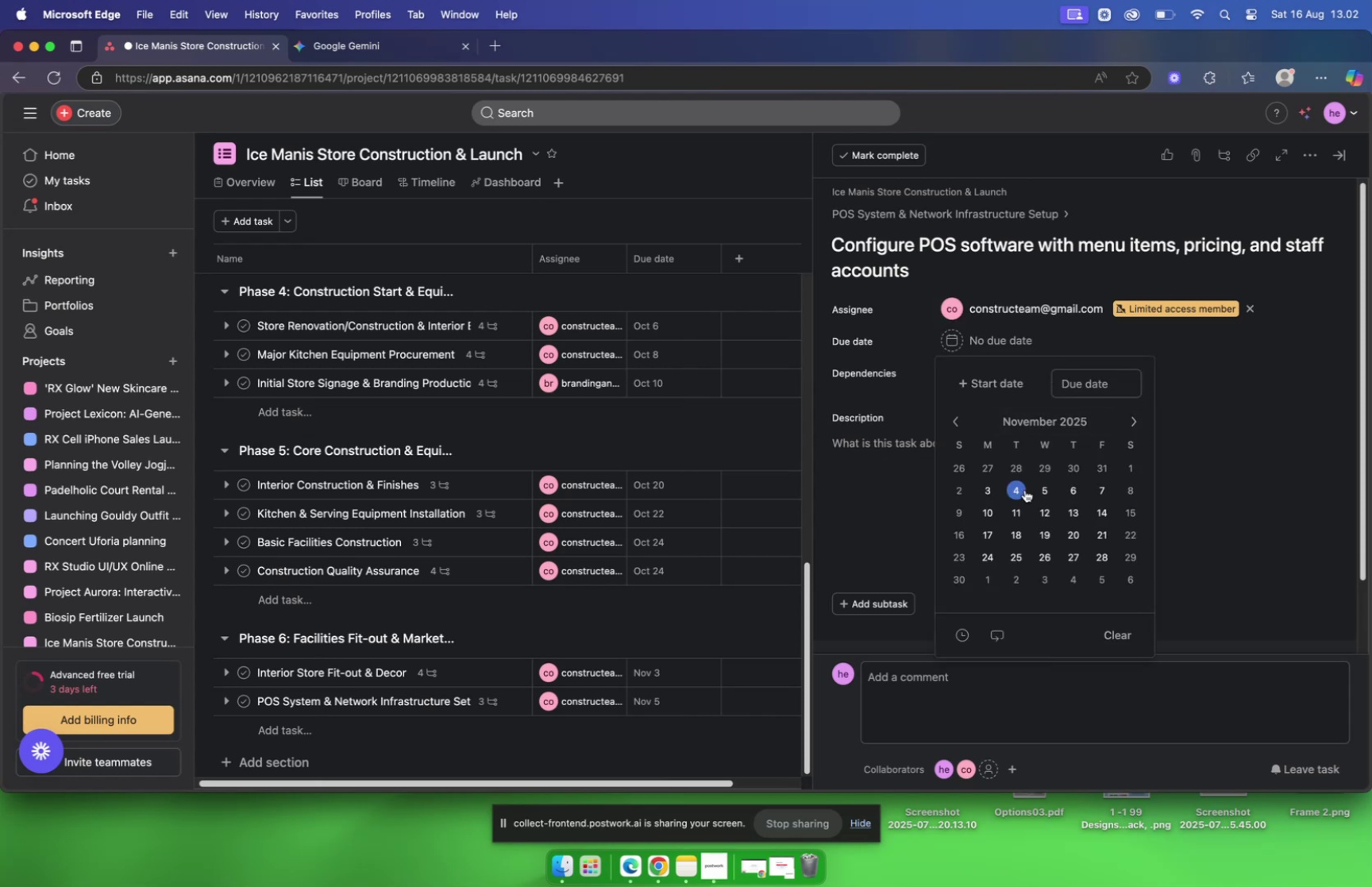 
left_click([1023, 491])
 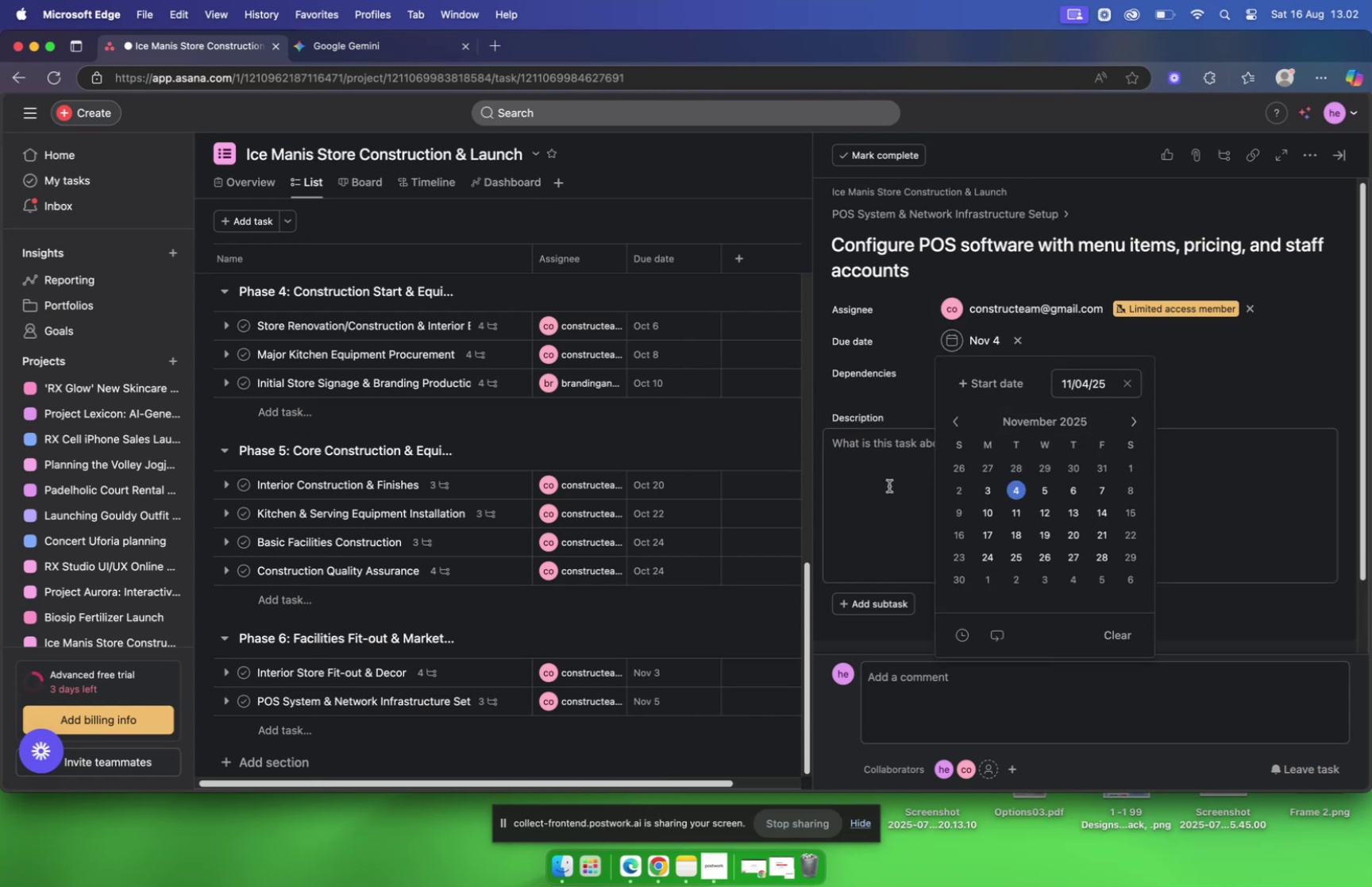 
left_click([889, 484])
 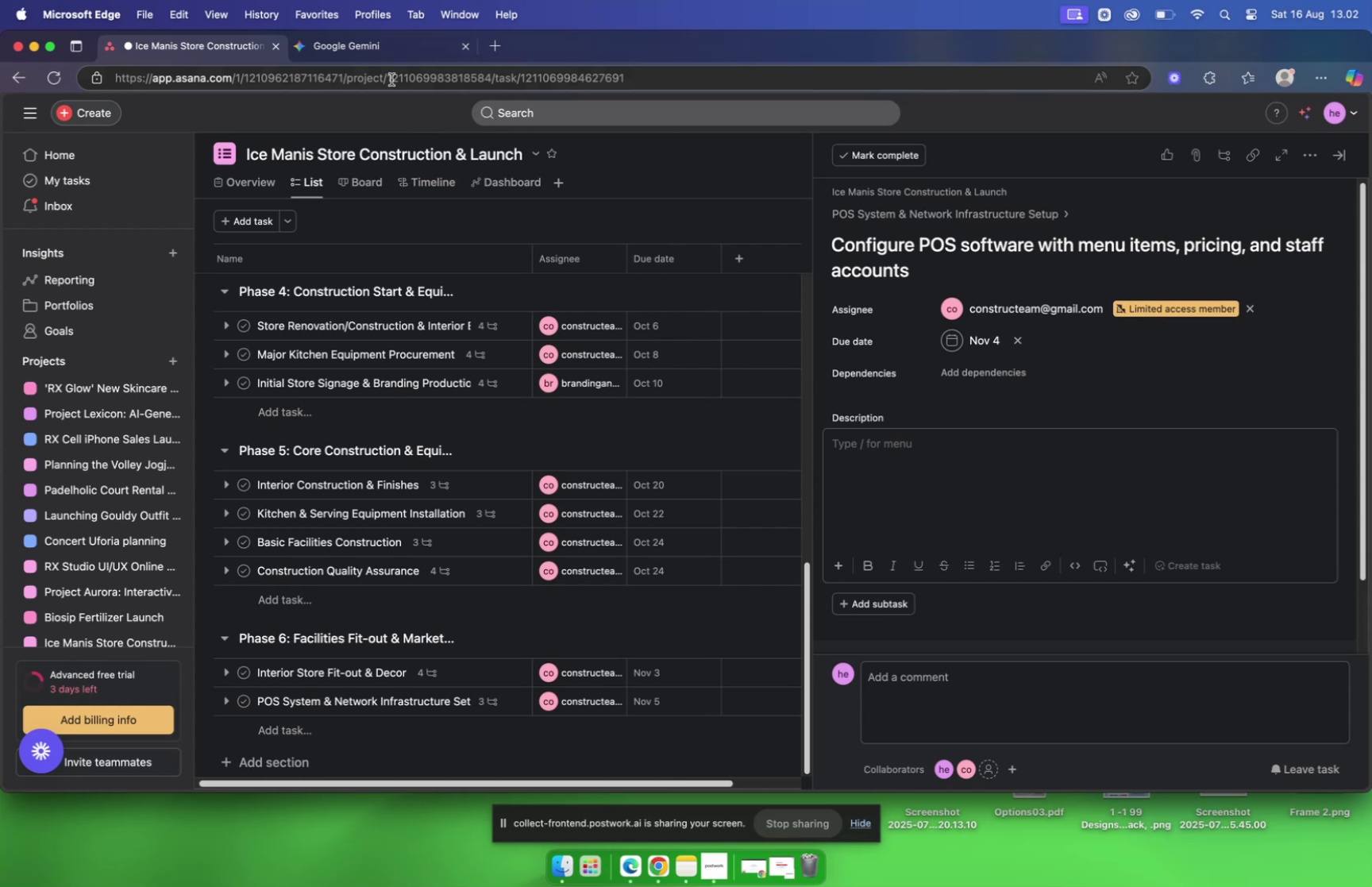 
left_click([373, 44])
 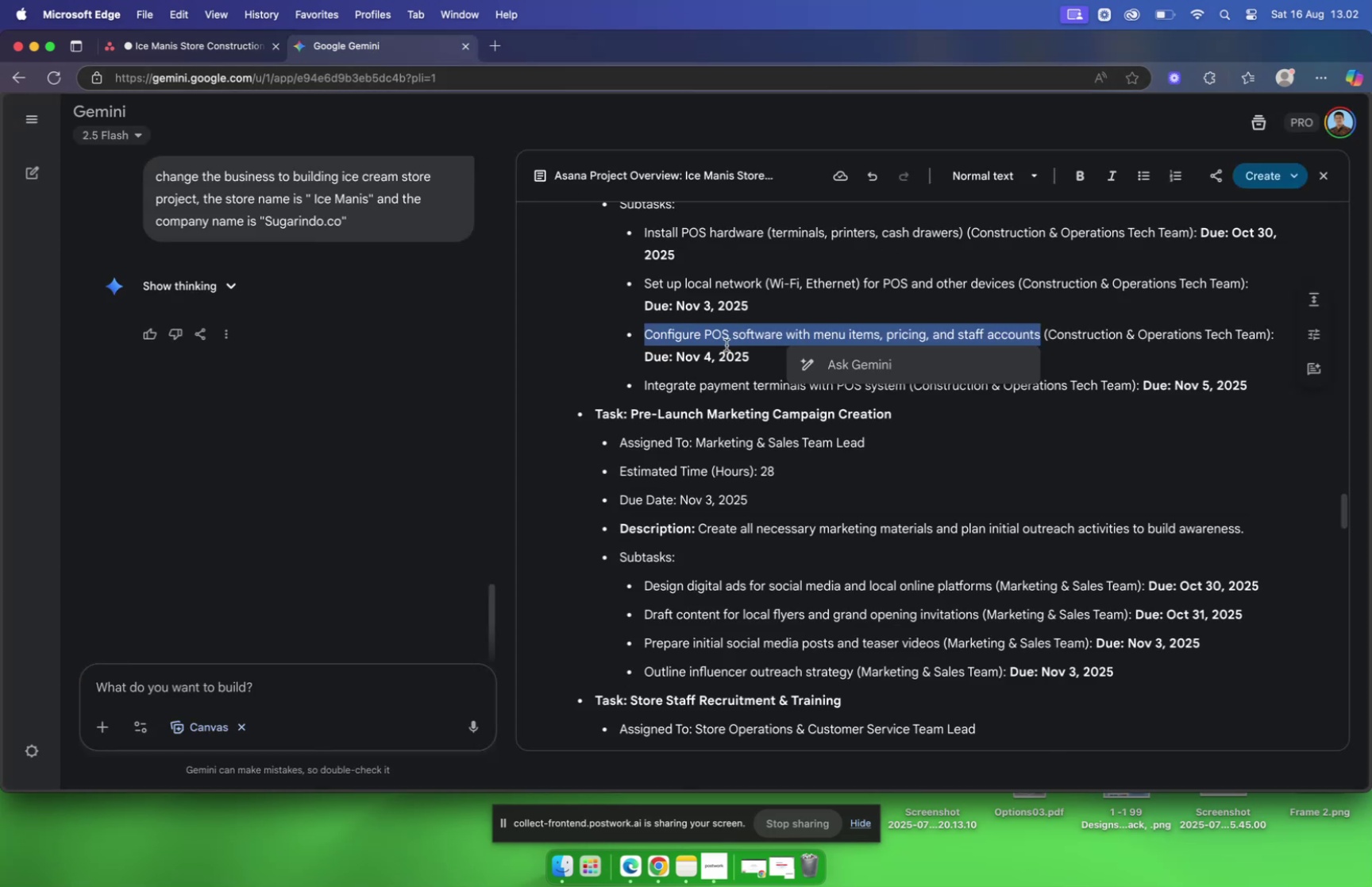 
left_click([730, 380])
 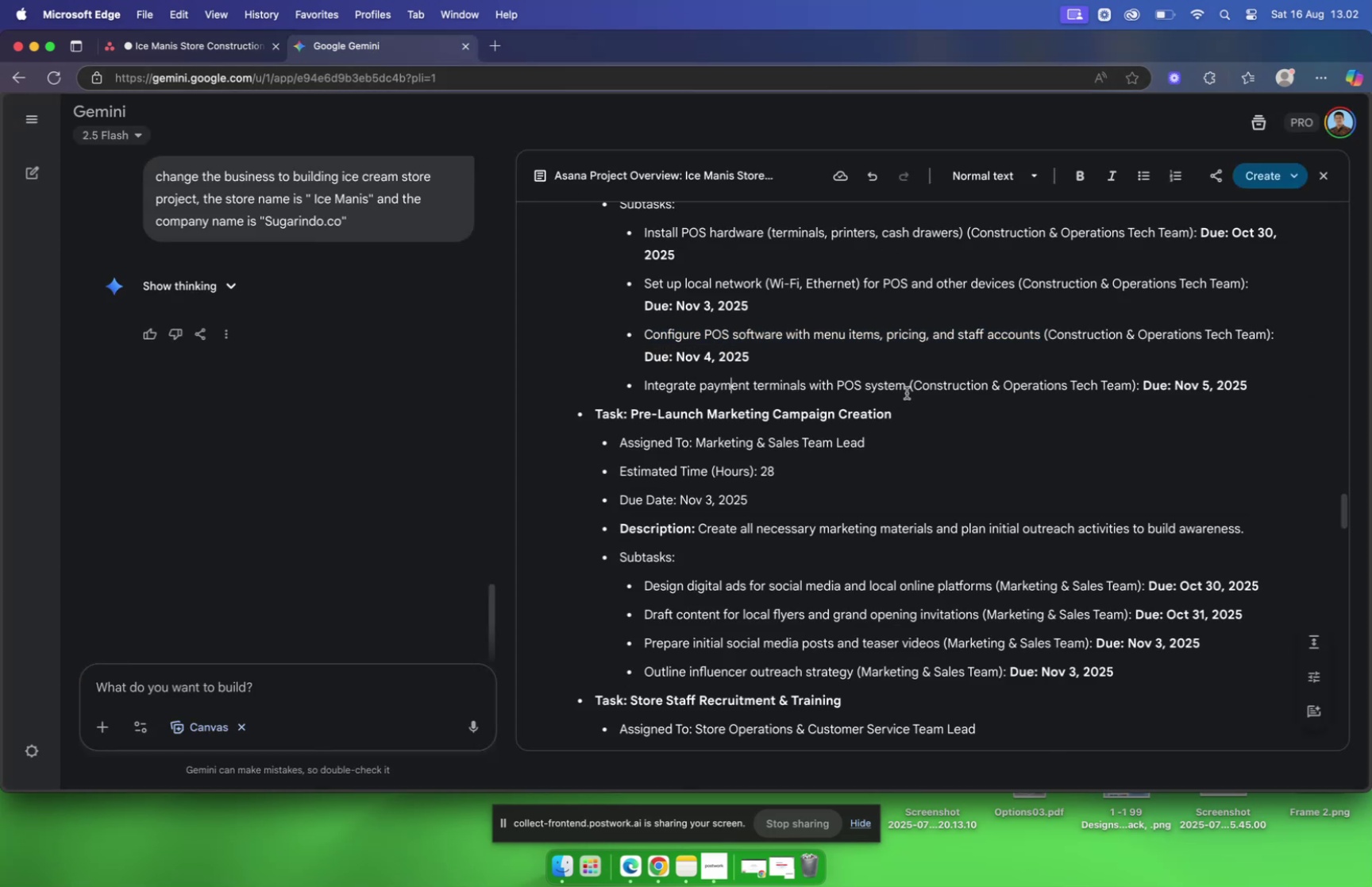 
left_click([905, 391])
 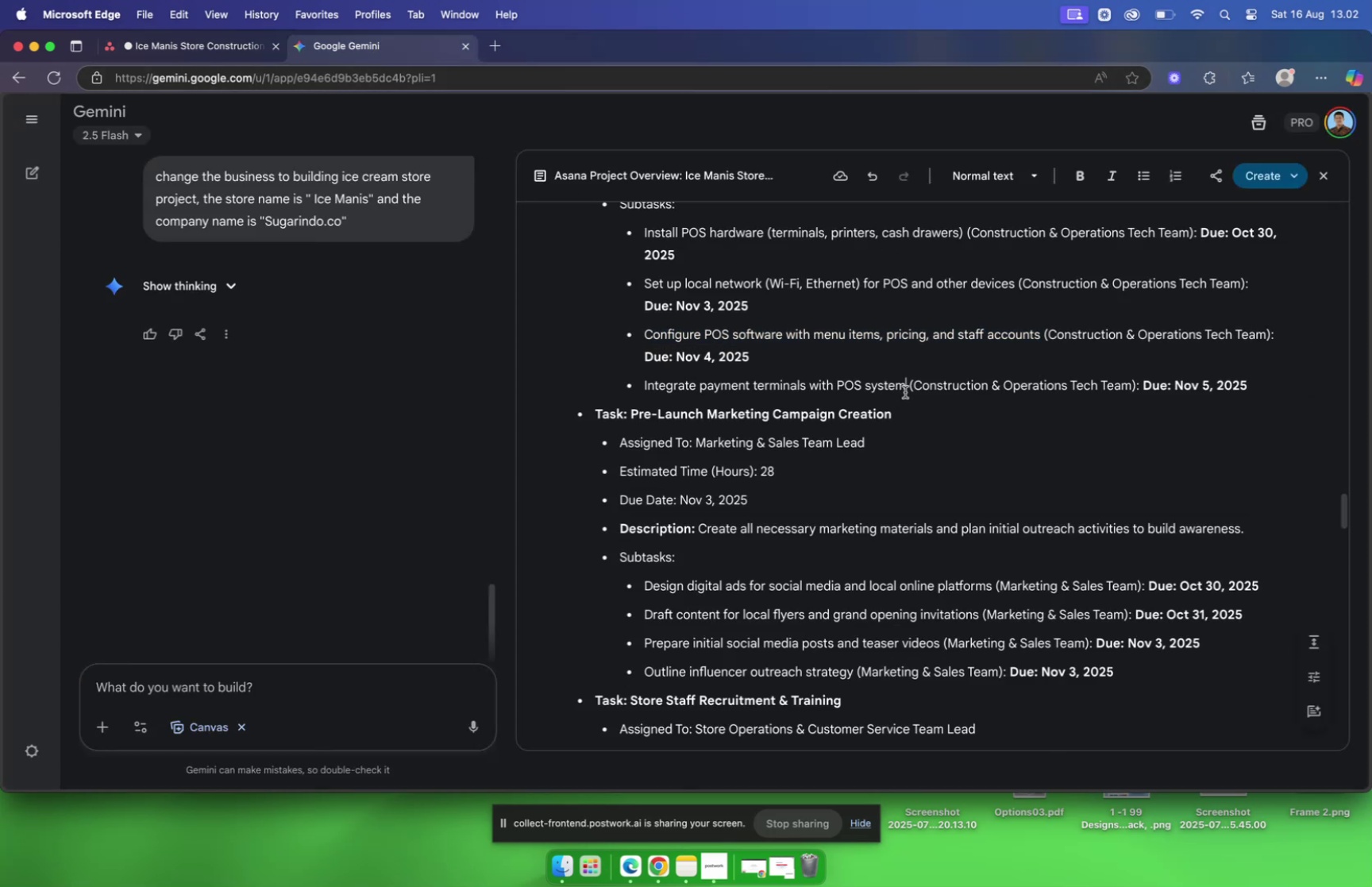 
left_click_drag(start_coordinate=[905, 391], to_coordinate=[645, 388])
 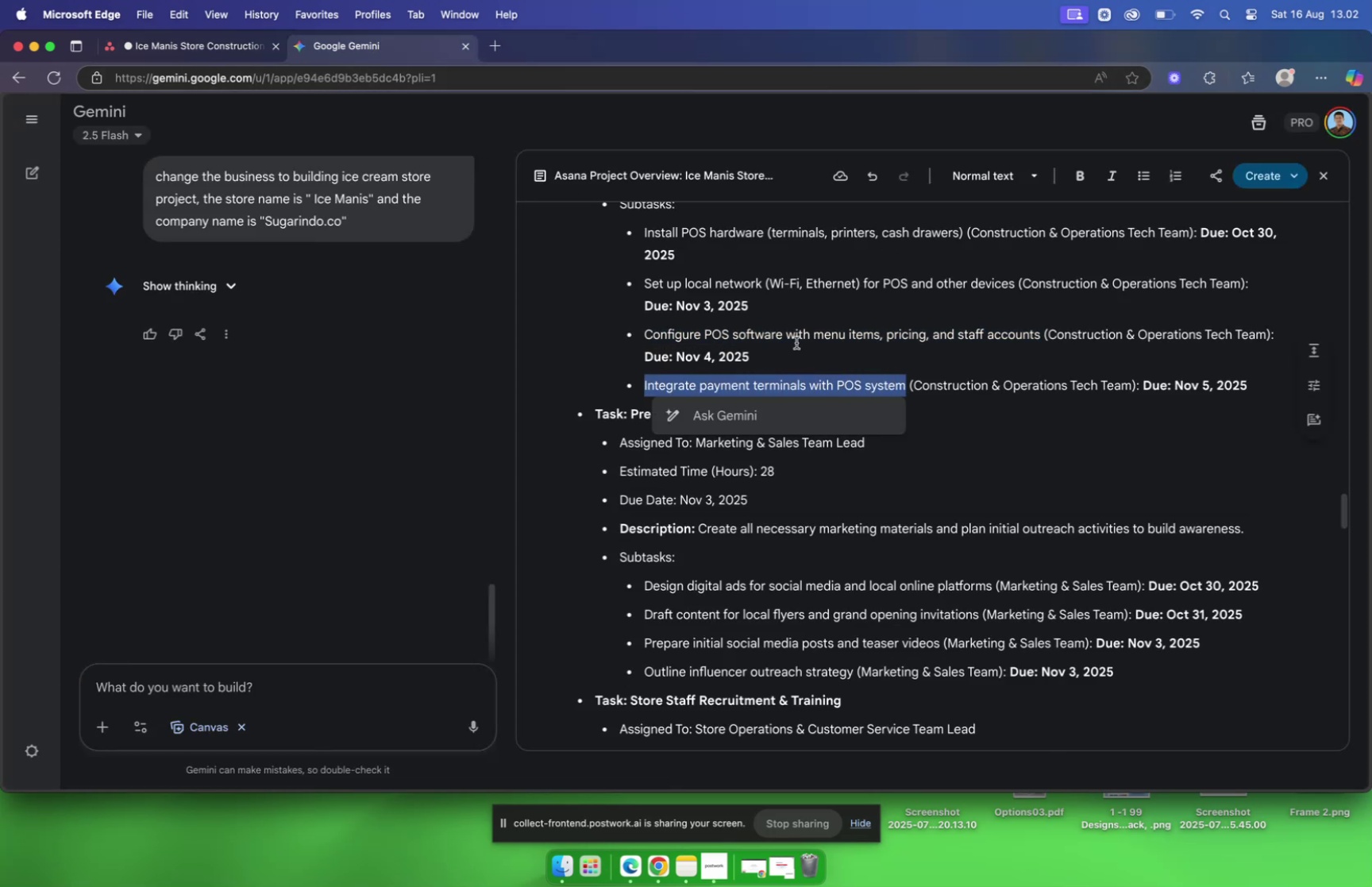 
key(Meta+C)
 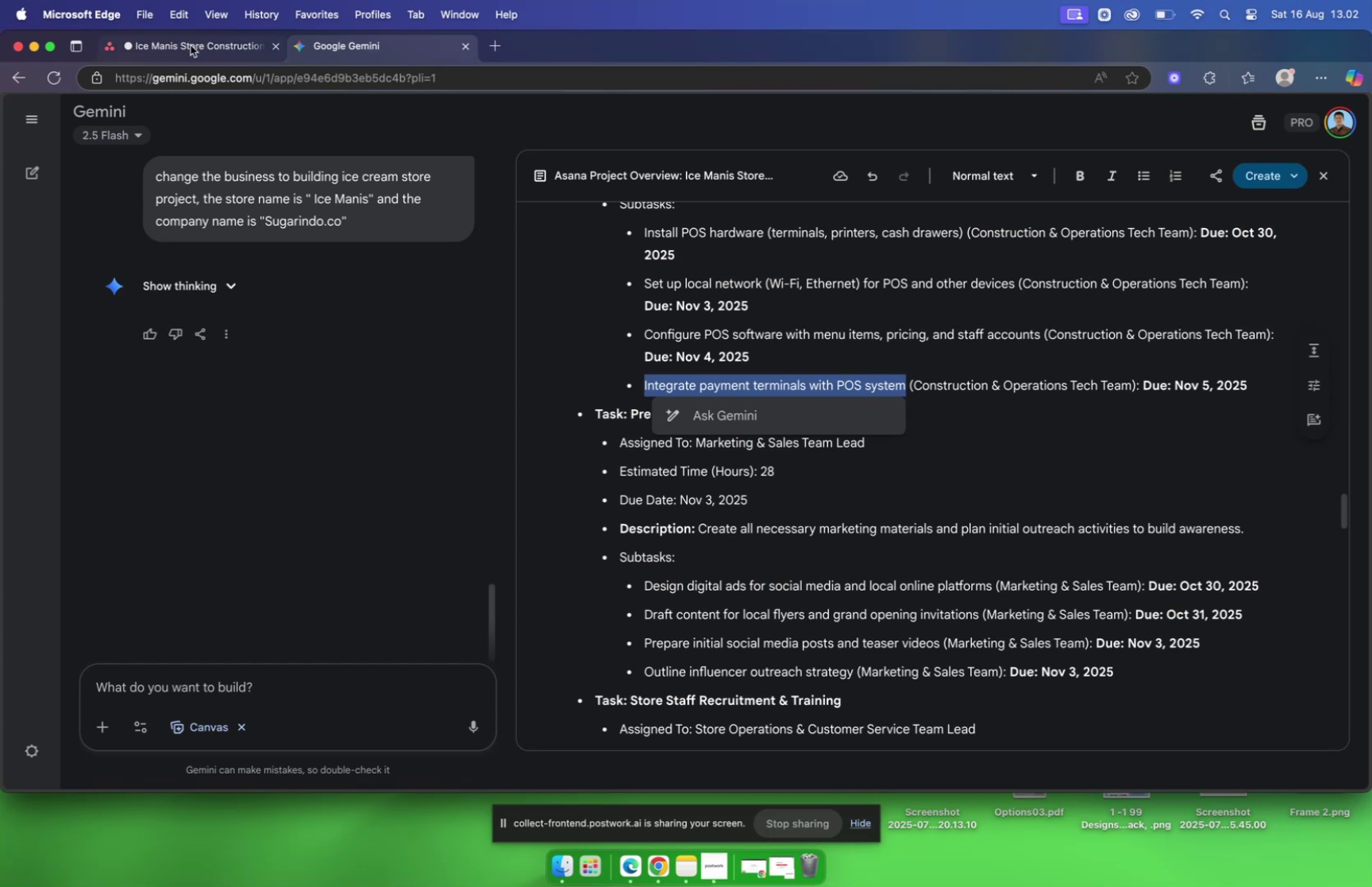 
wait(6.14)
 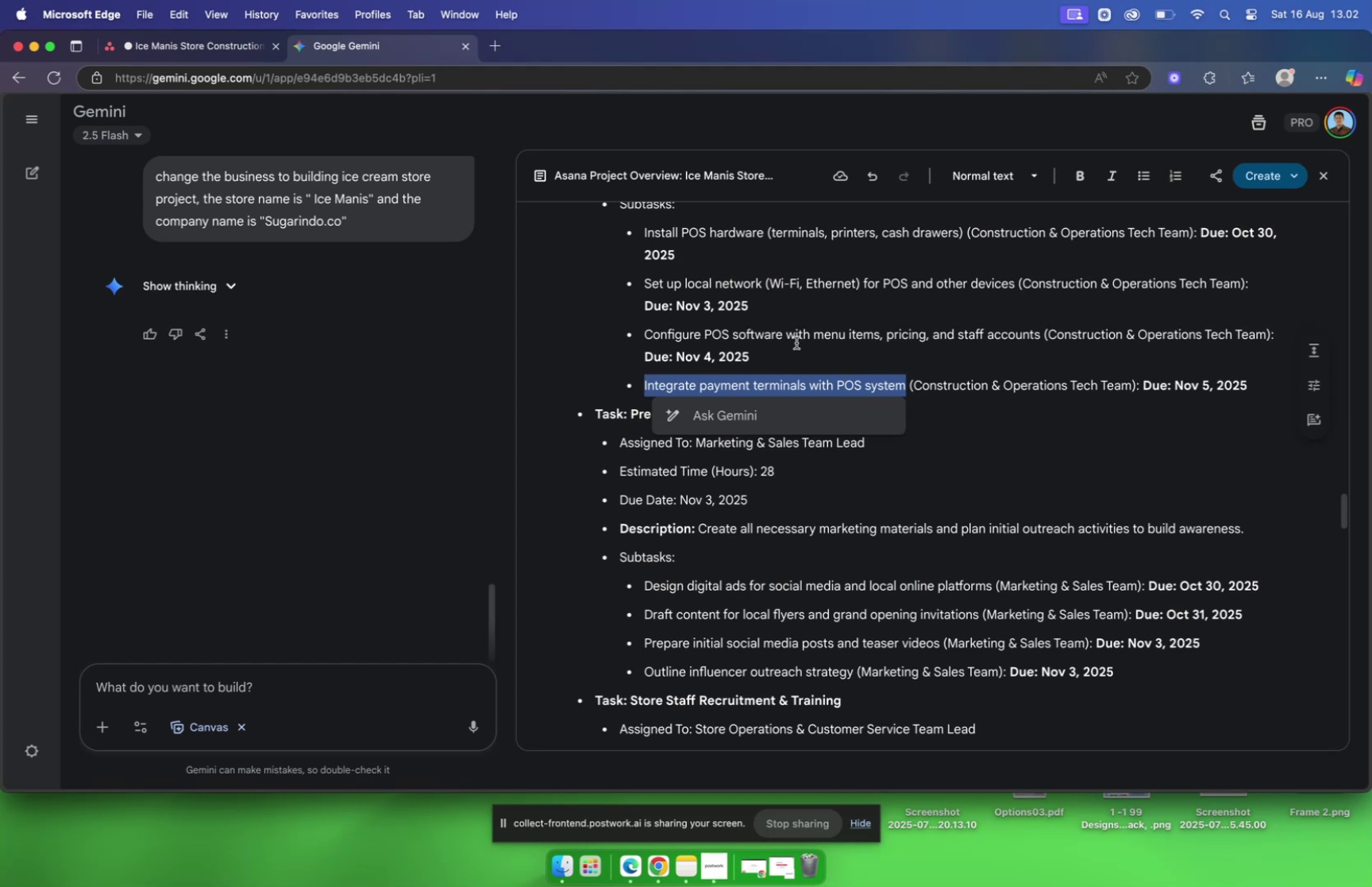 
left_click([191, 45])
 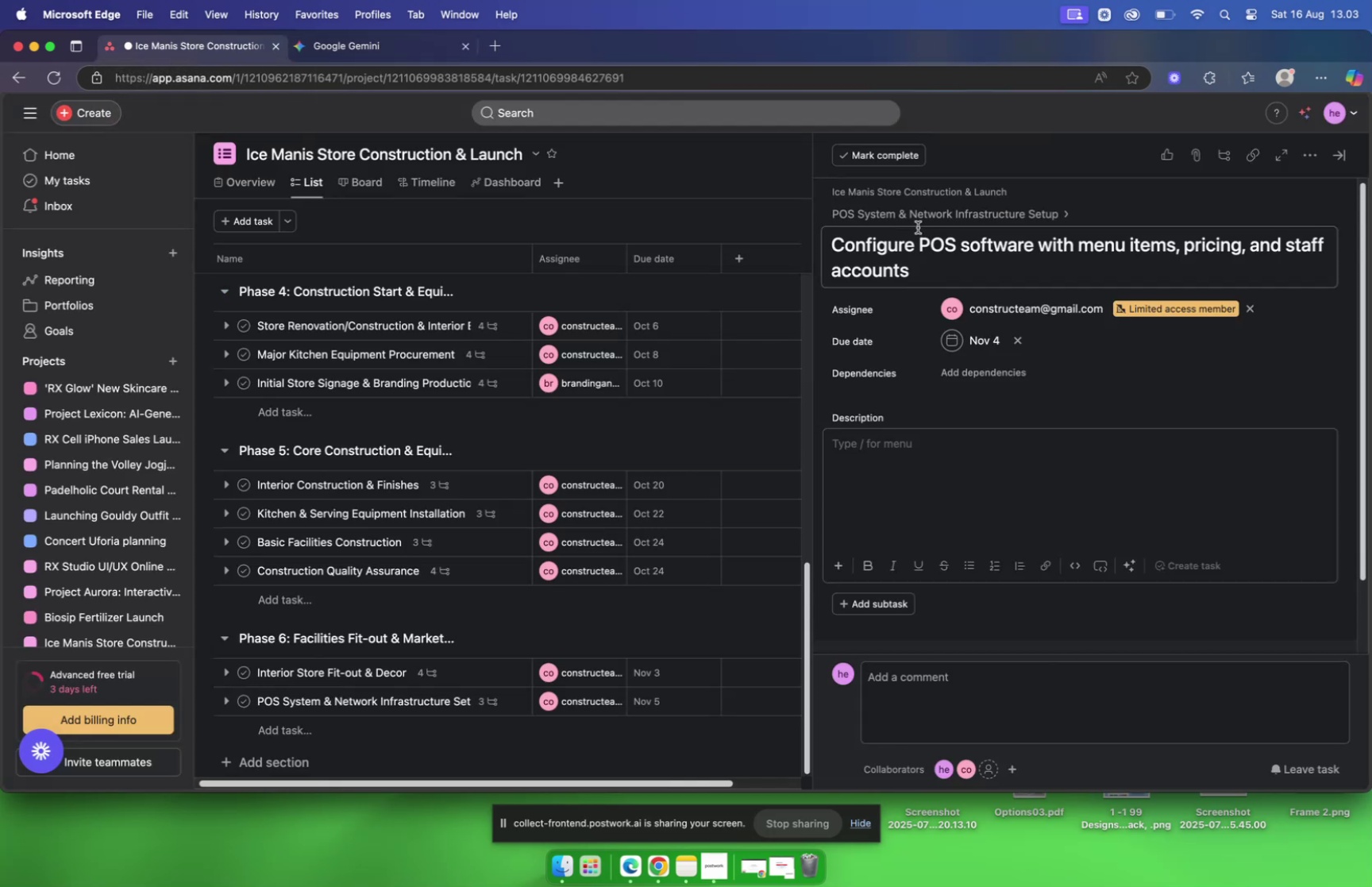 
left_click([916, 218])
 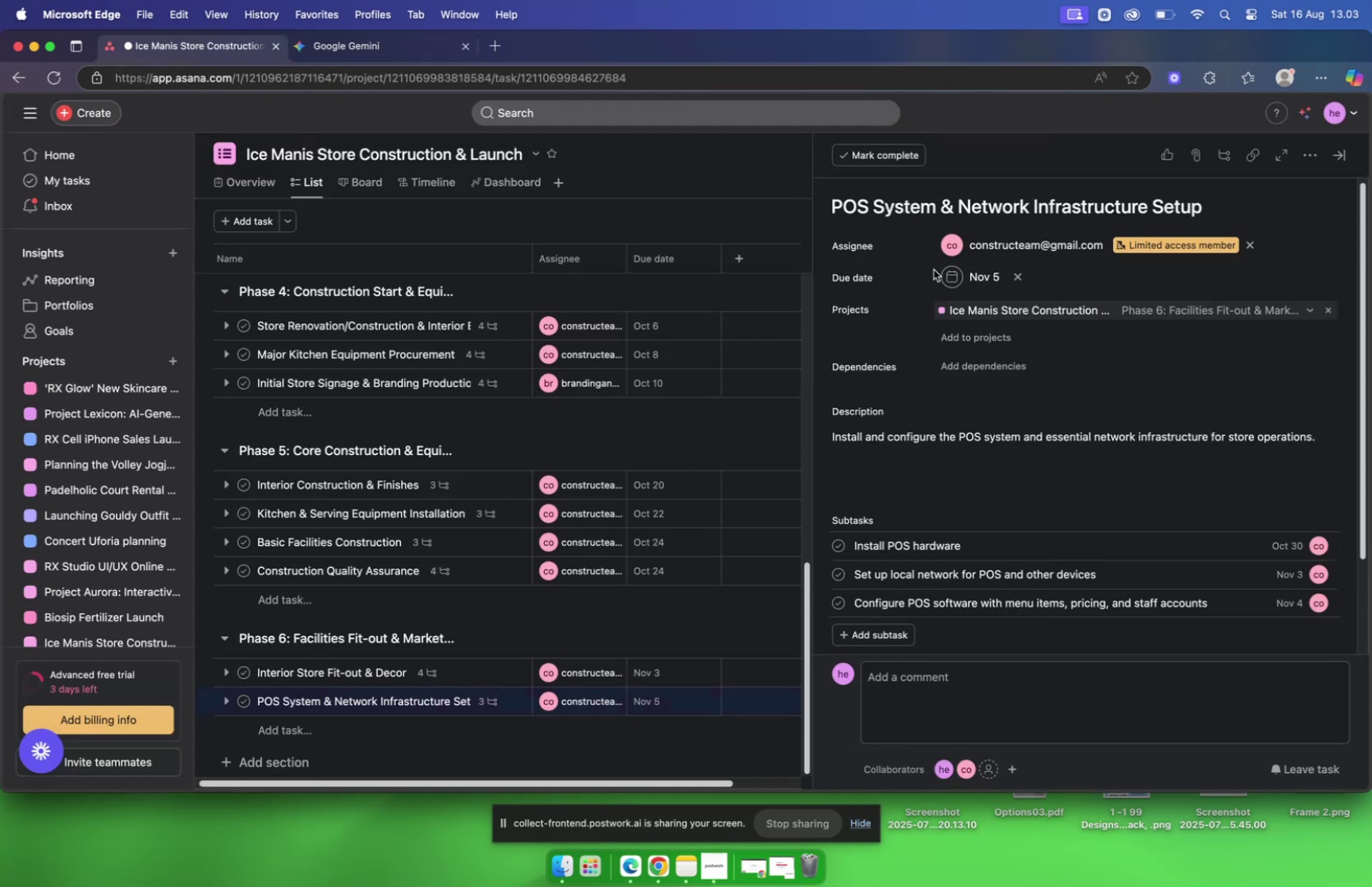 
scroll: coordinate [962, 300], scroll_direction: down, amount: 12.0
 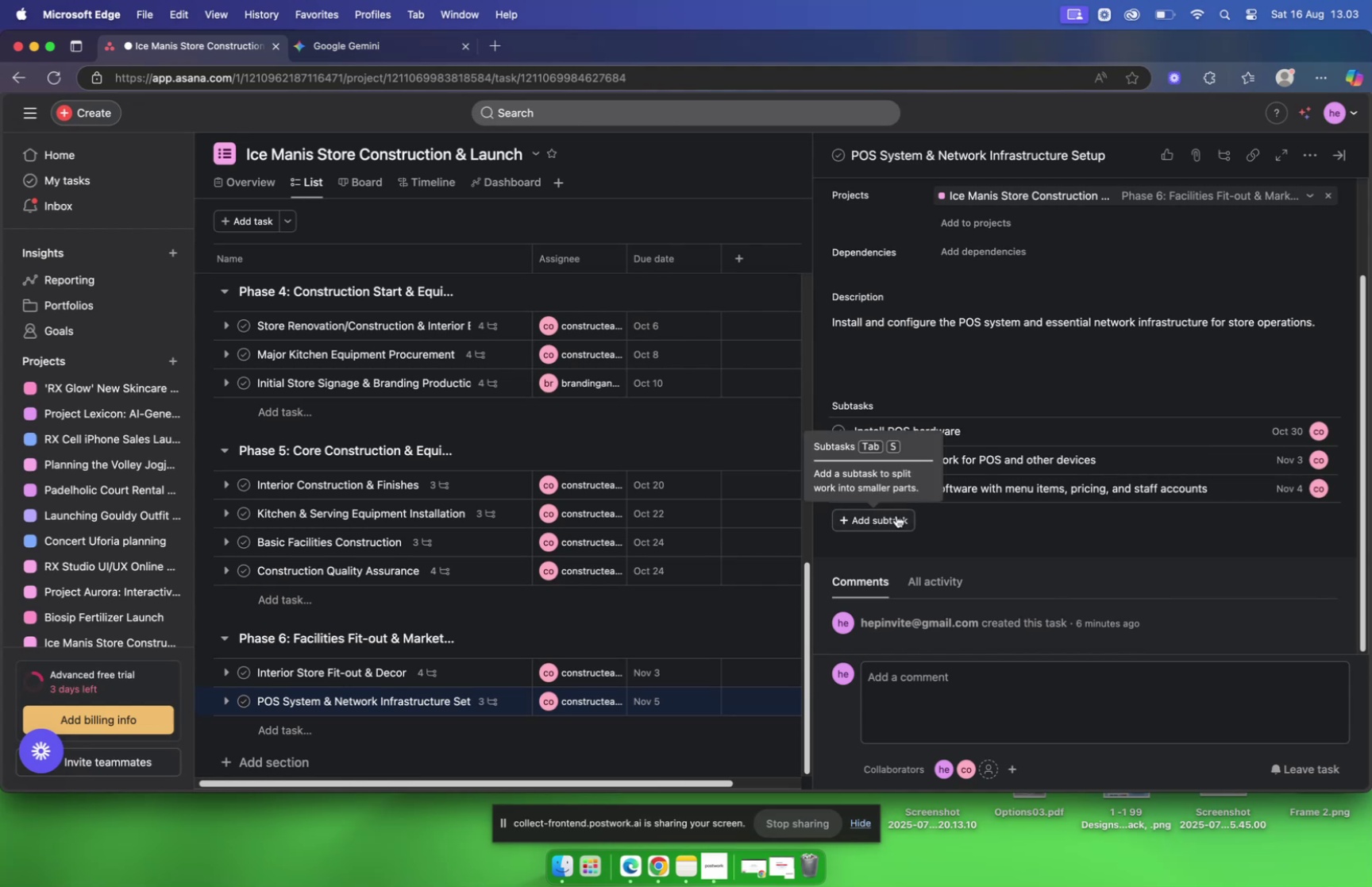 
left_click([896, 515])
 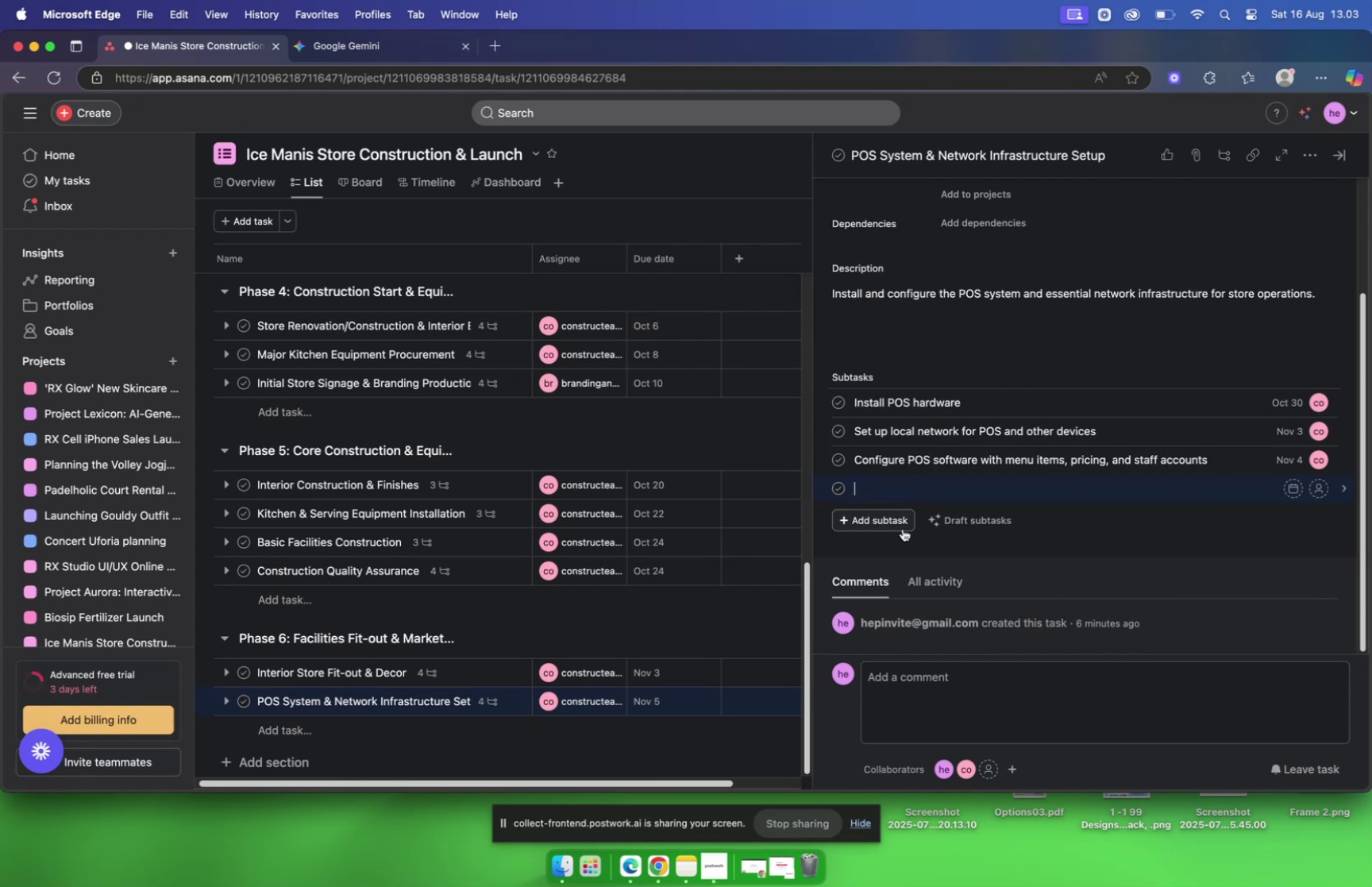 
key(Meta+V)
 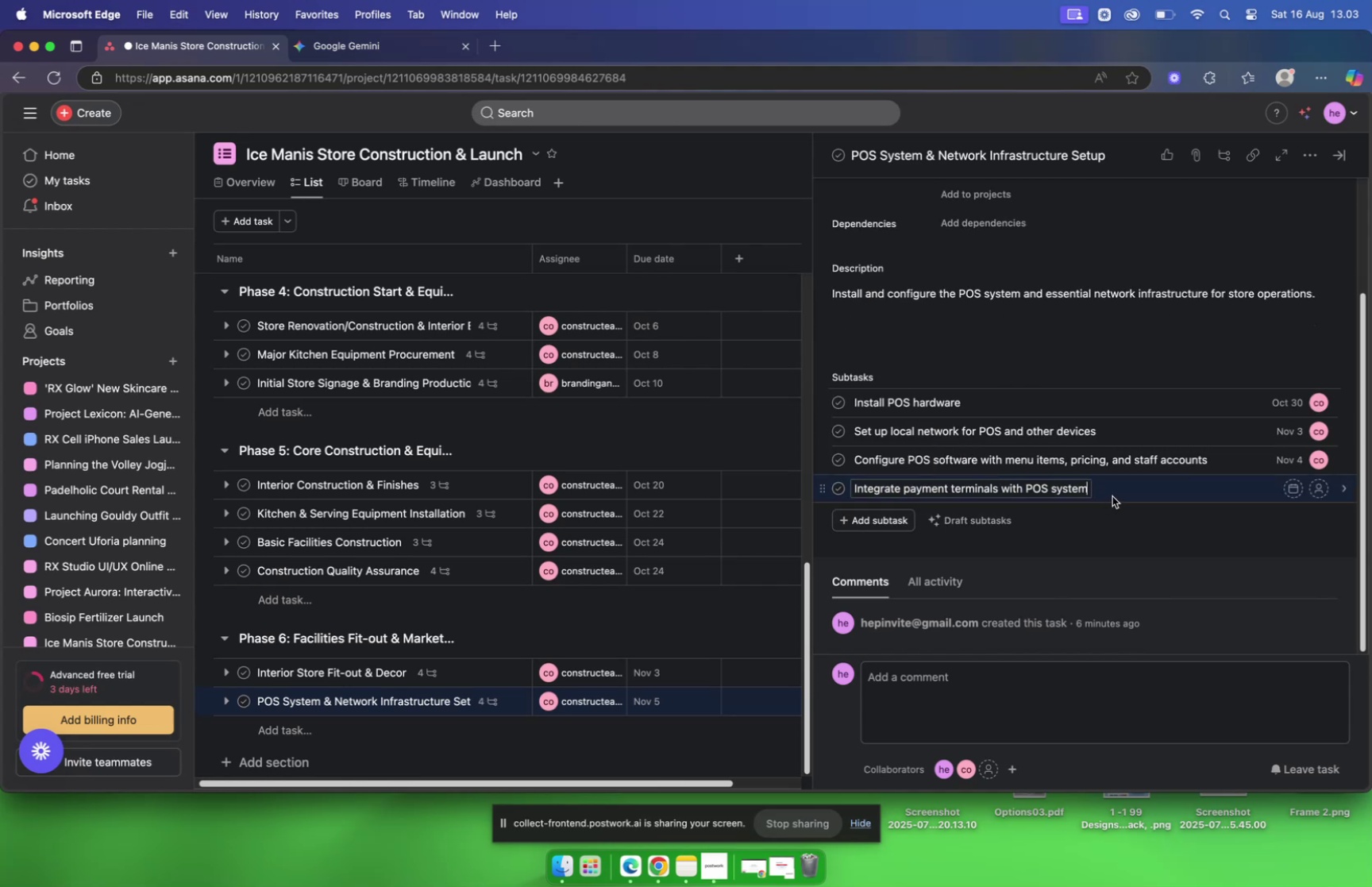 
left_click([1117, 491])
 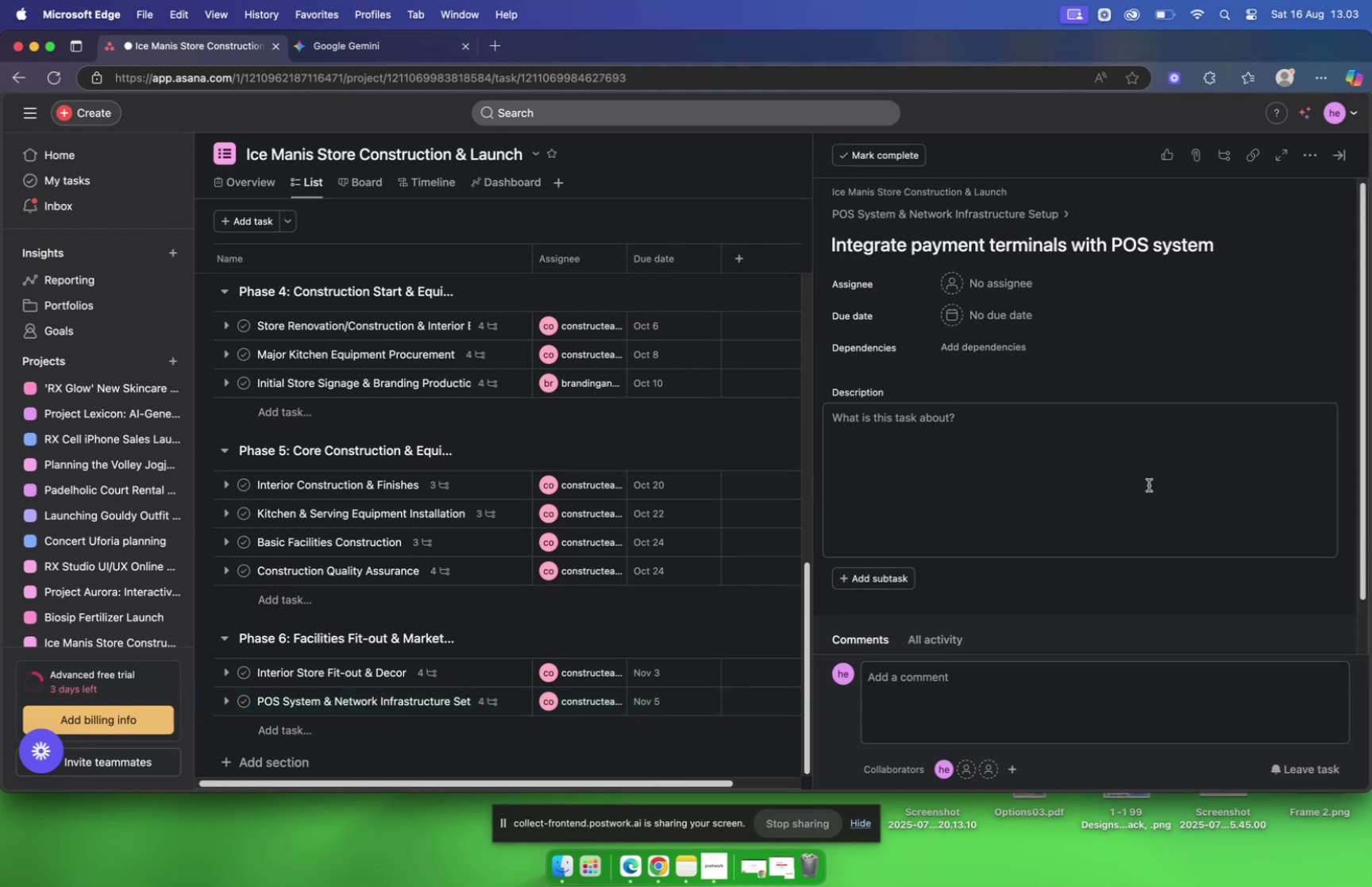 
scroll: coordinate [1093, 446], scroll_direction: up, amount: 13.0
 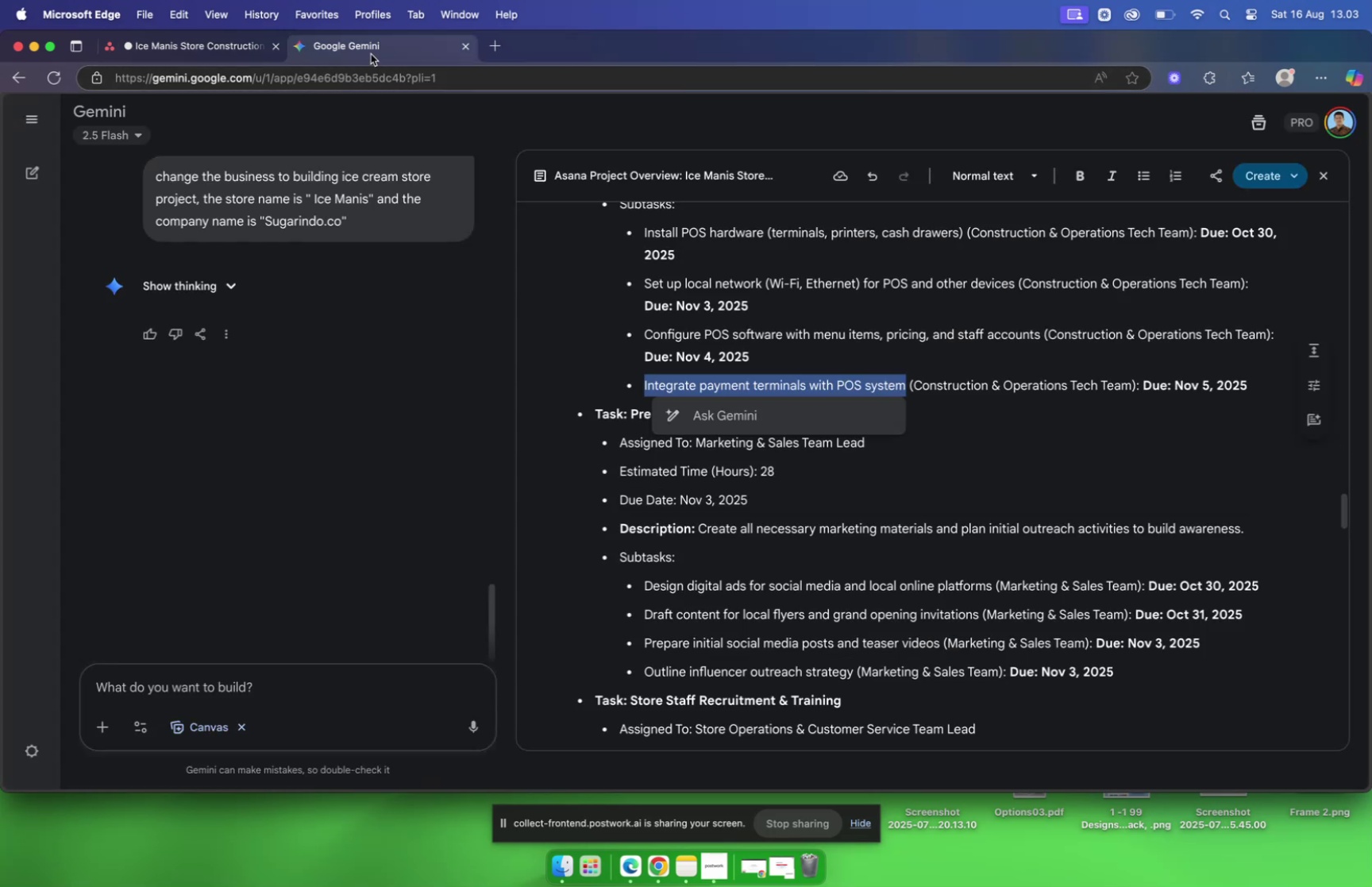 
wait(10.17)
 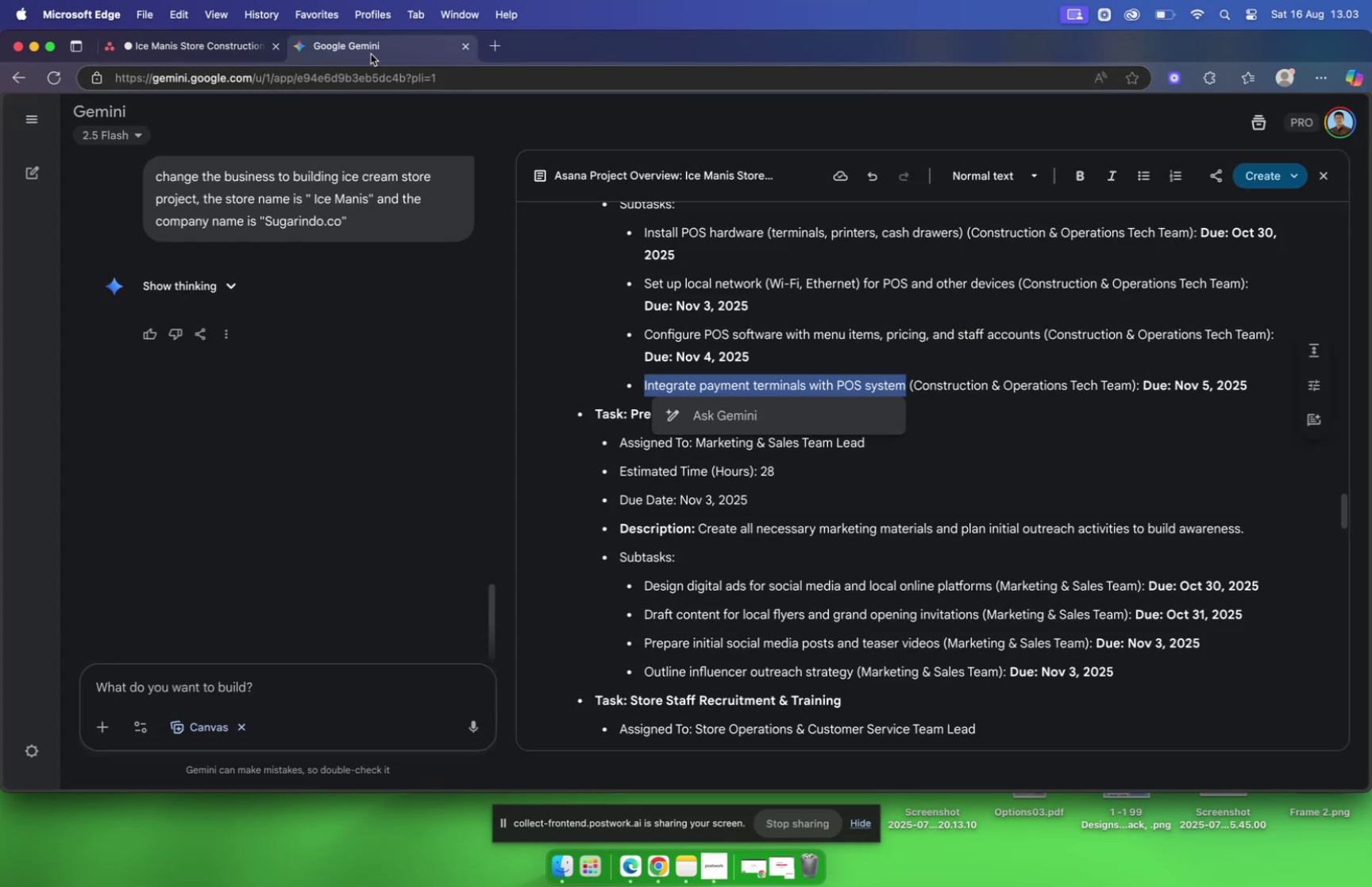 
left_click([207, 50])
 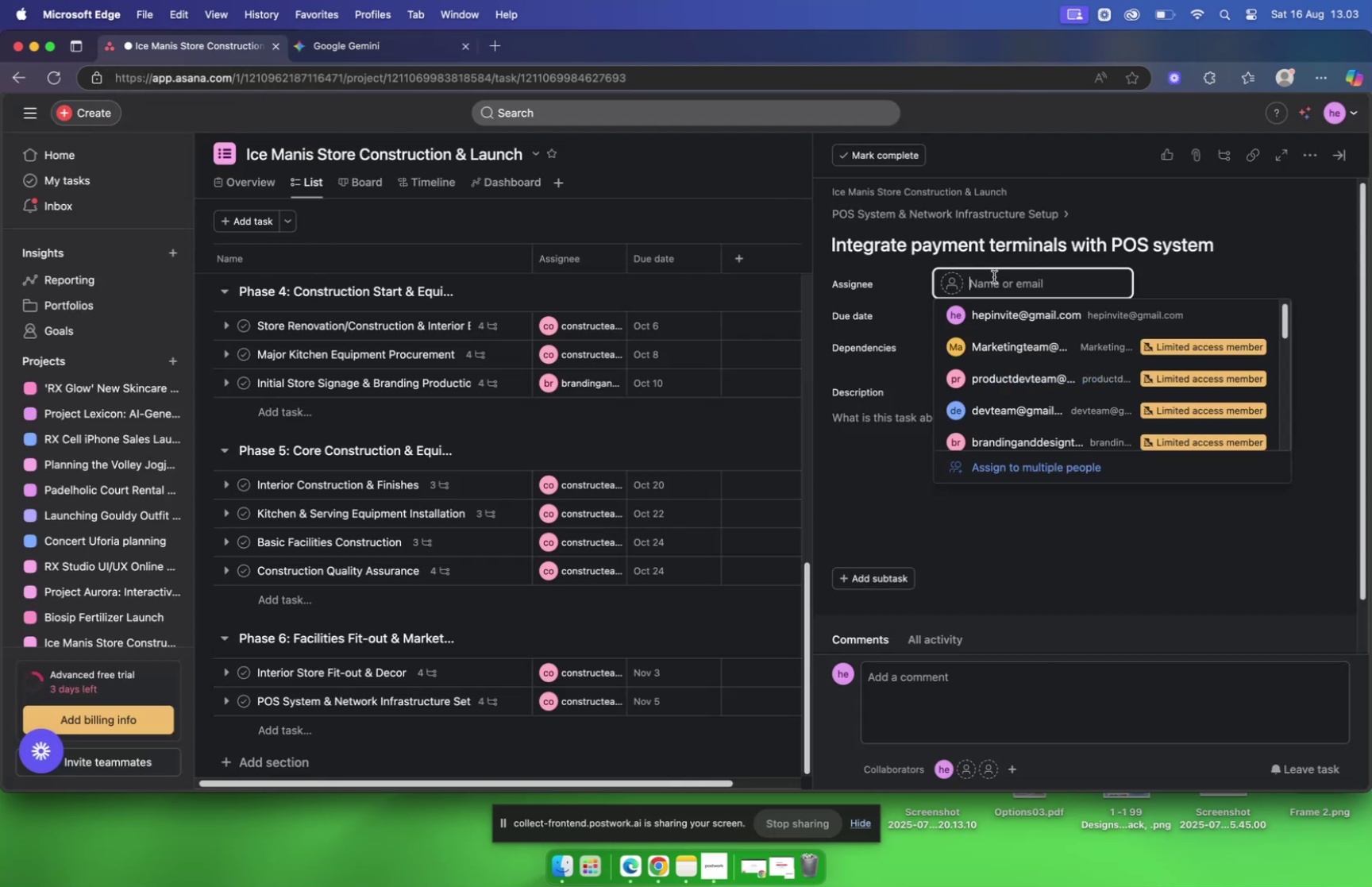 
type(constr)
 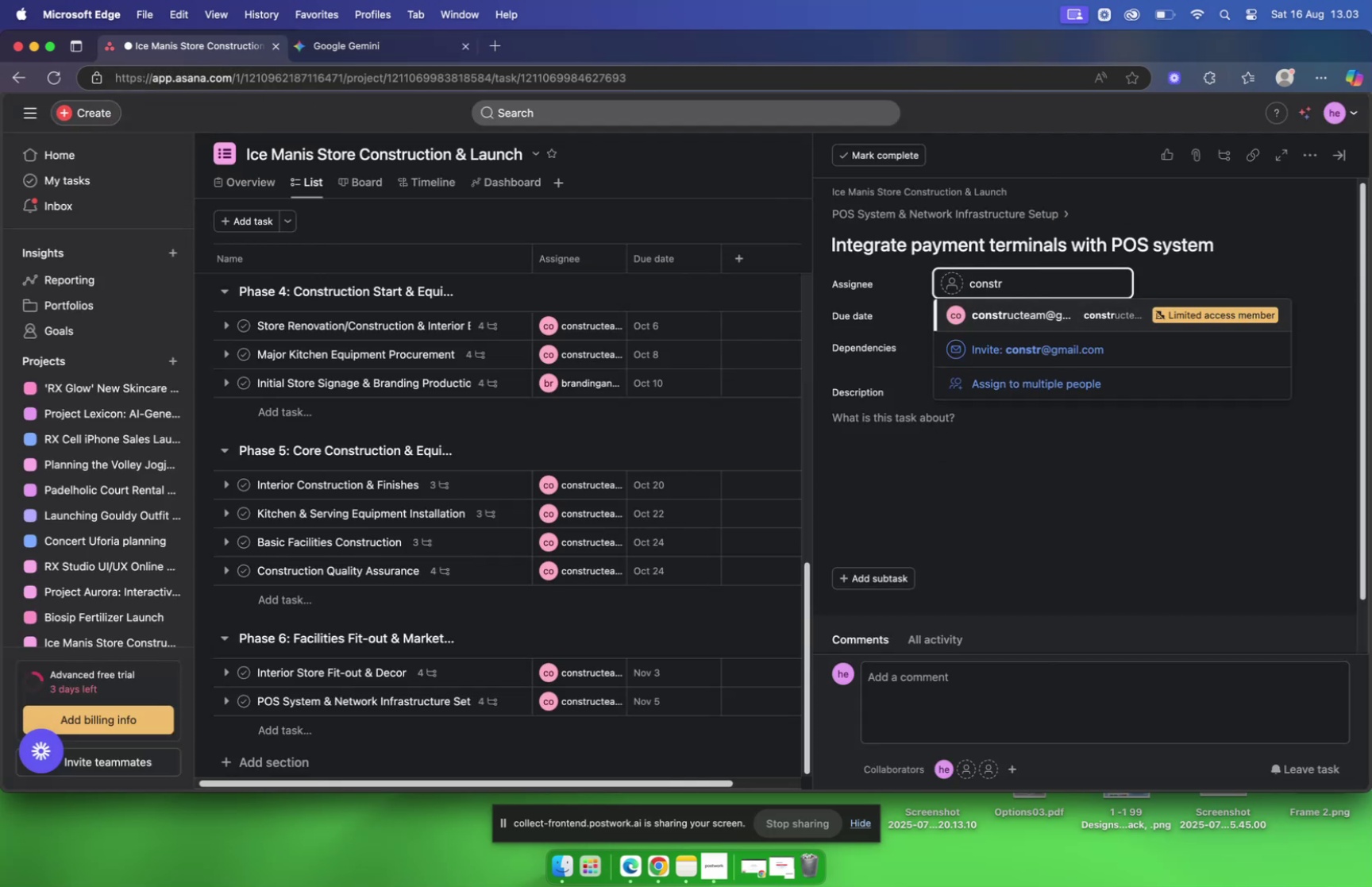 
key(Enter)
 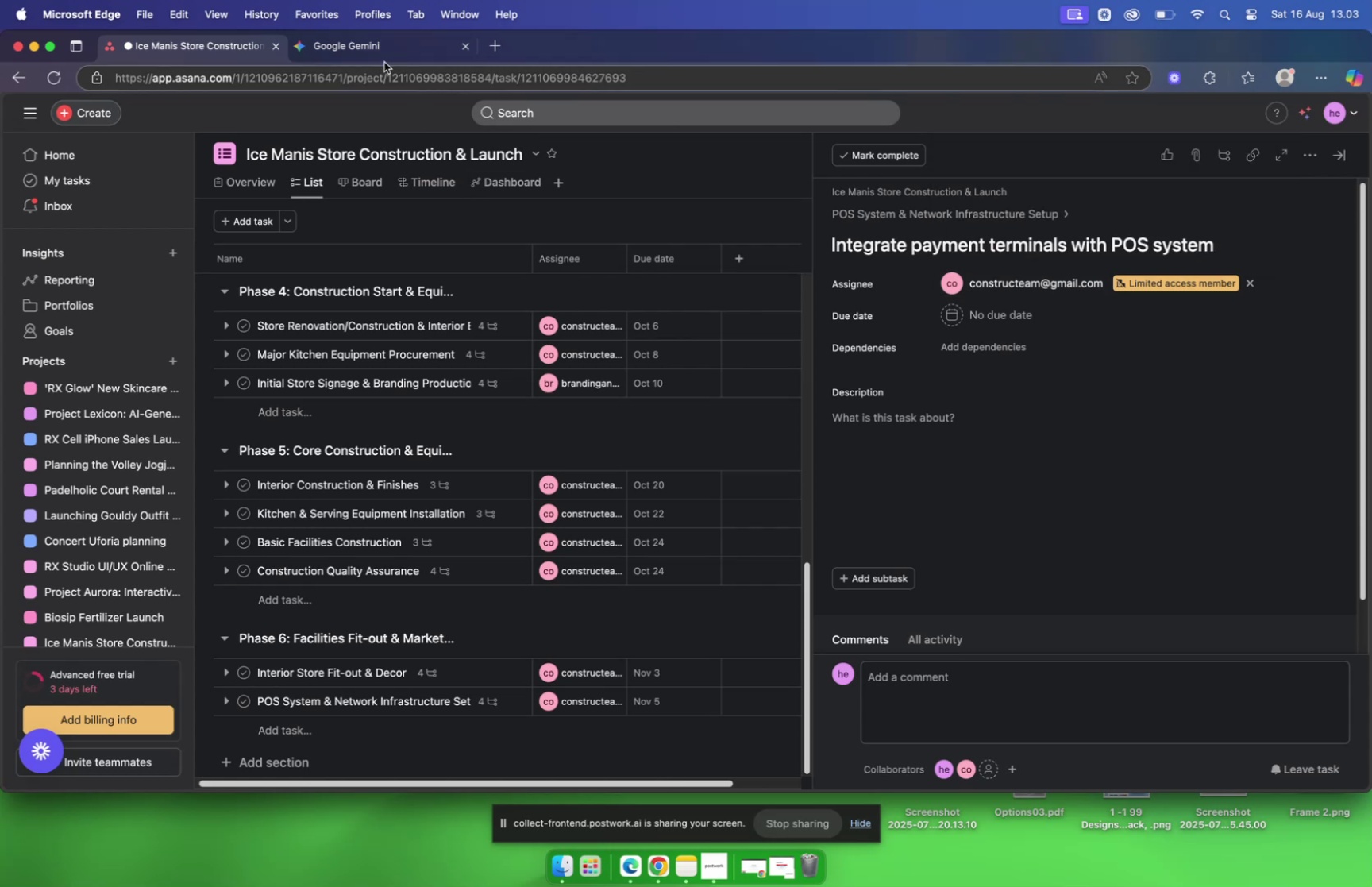 
left_click([371, 51])
 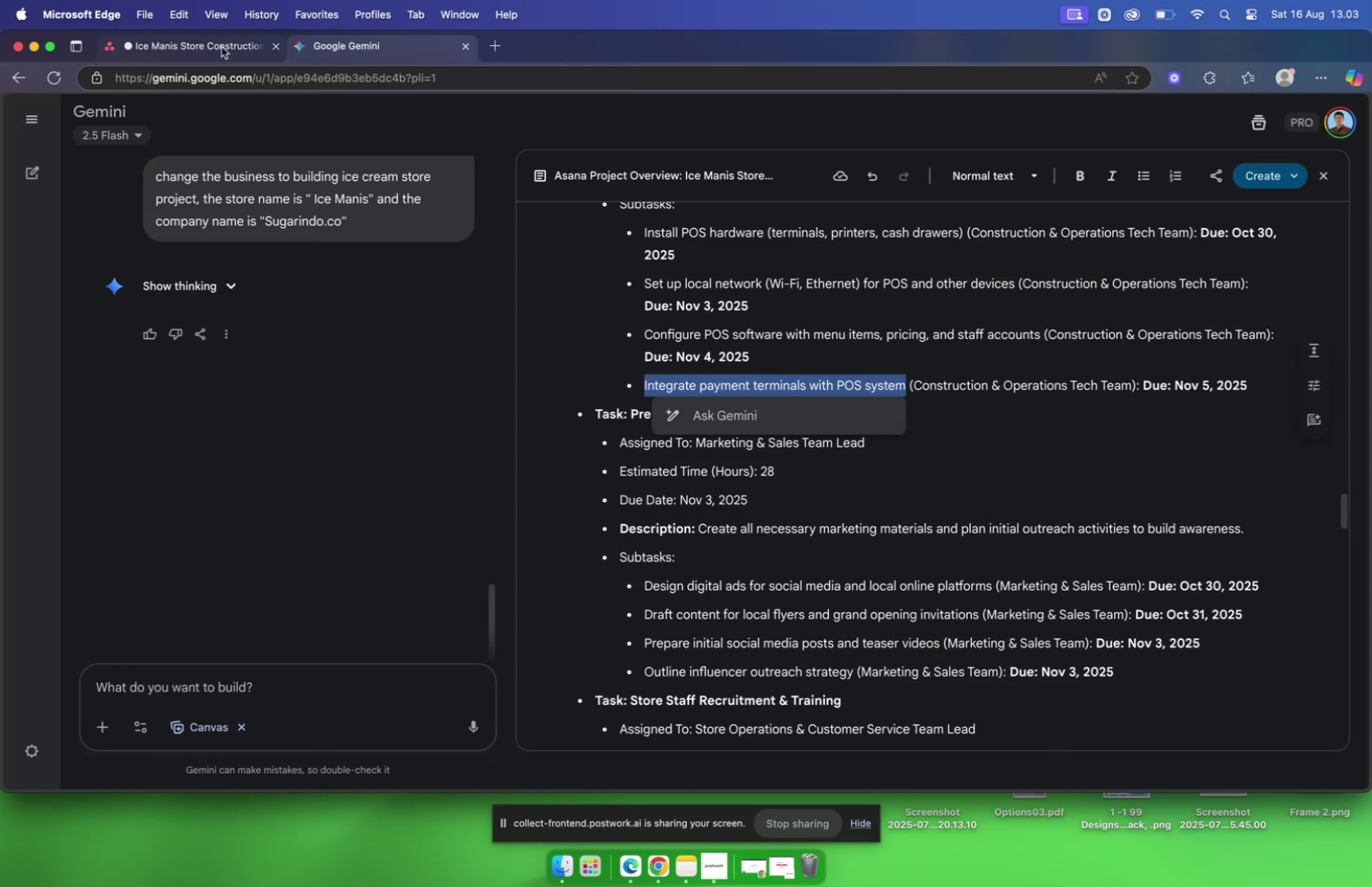 
wait(6.97)
 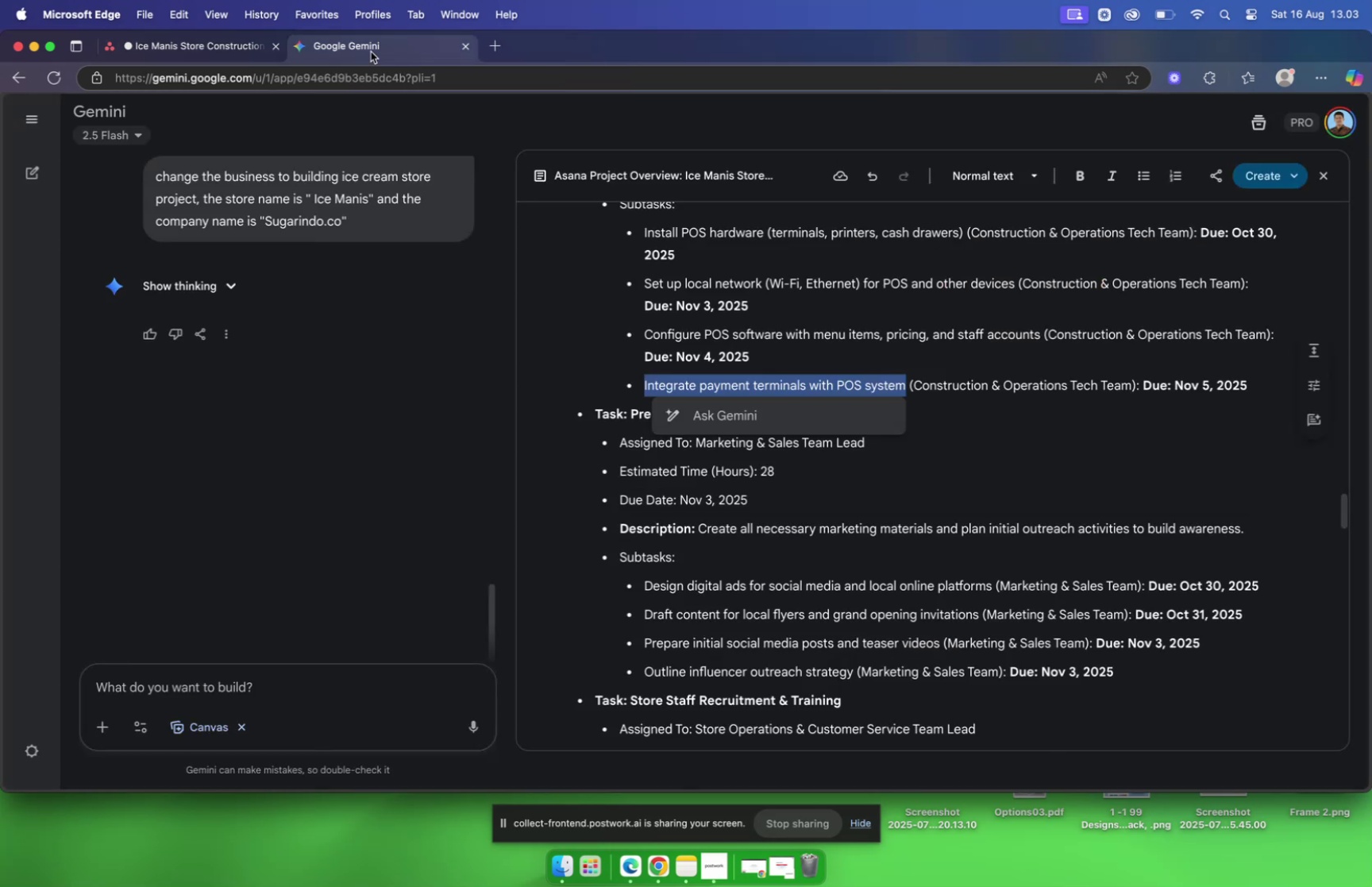 
left_click([222, 47])
 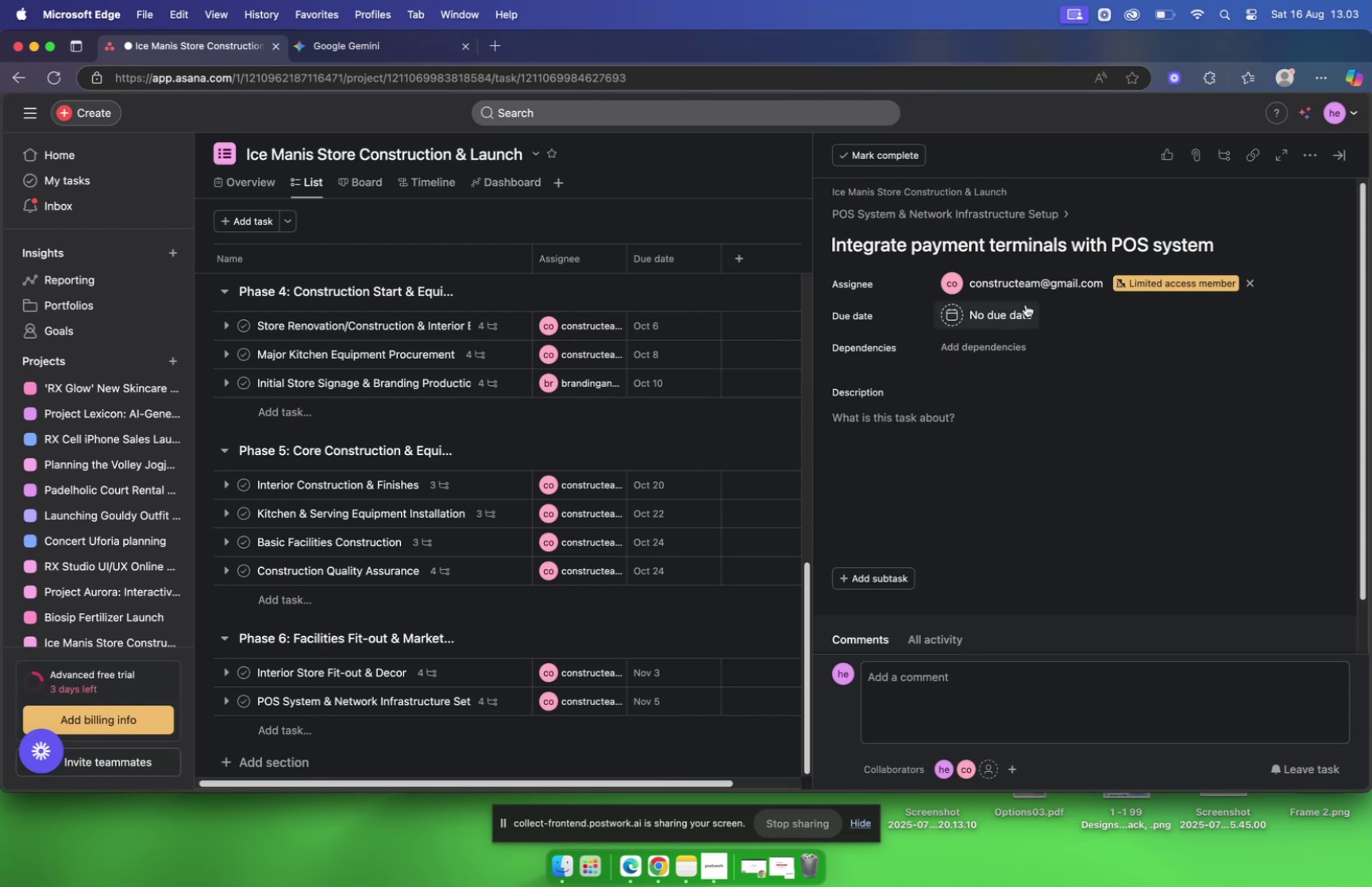 
left_click([1023, 312])
 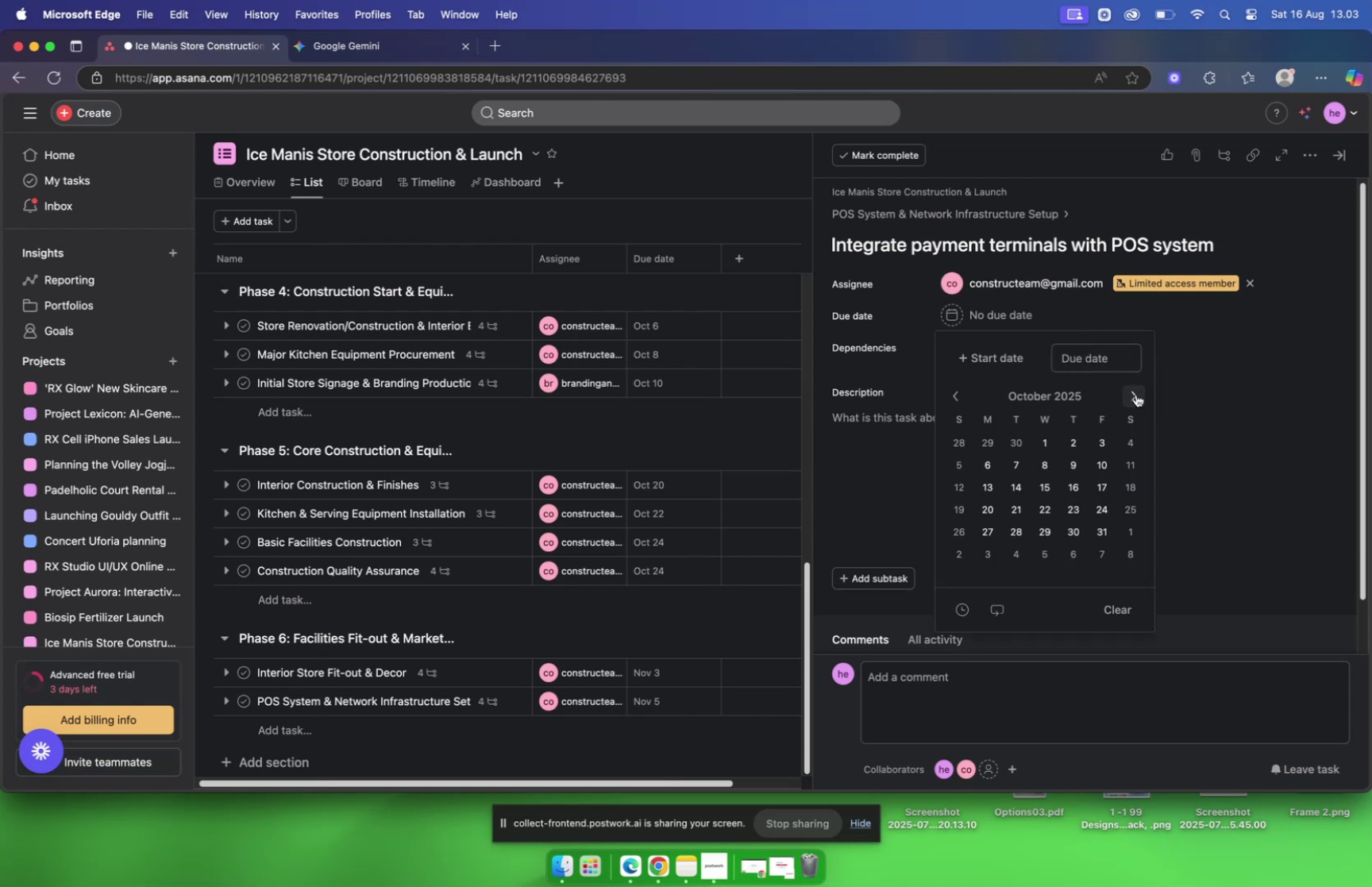 
left_click([1135, 393])
 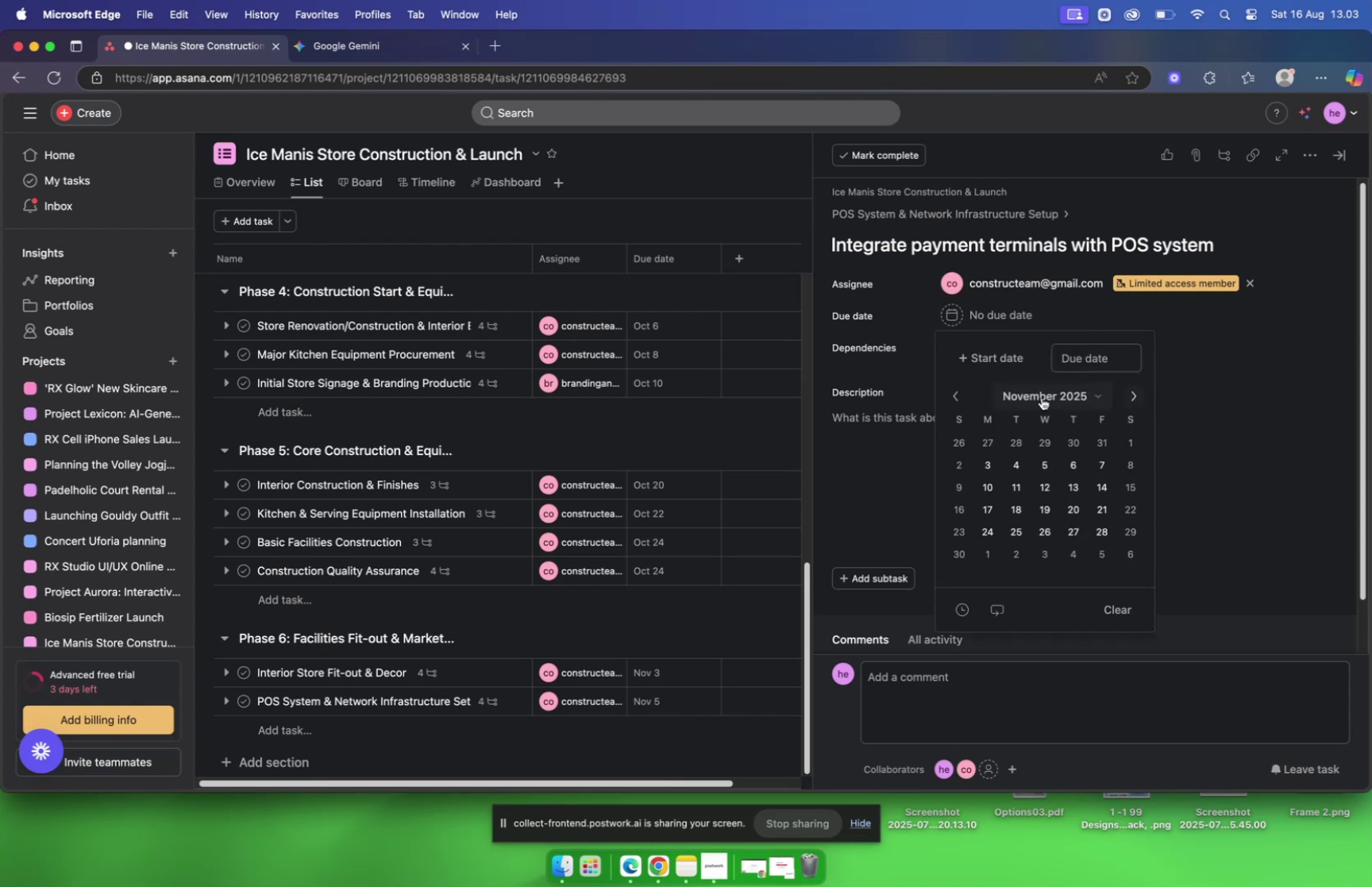 
left_click([962, 390])
 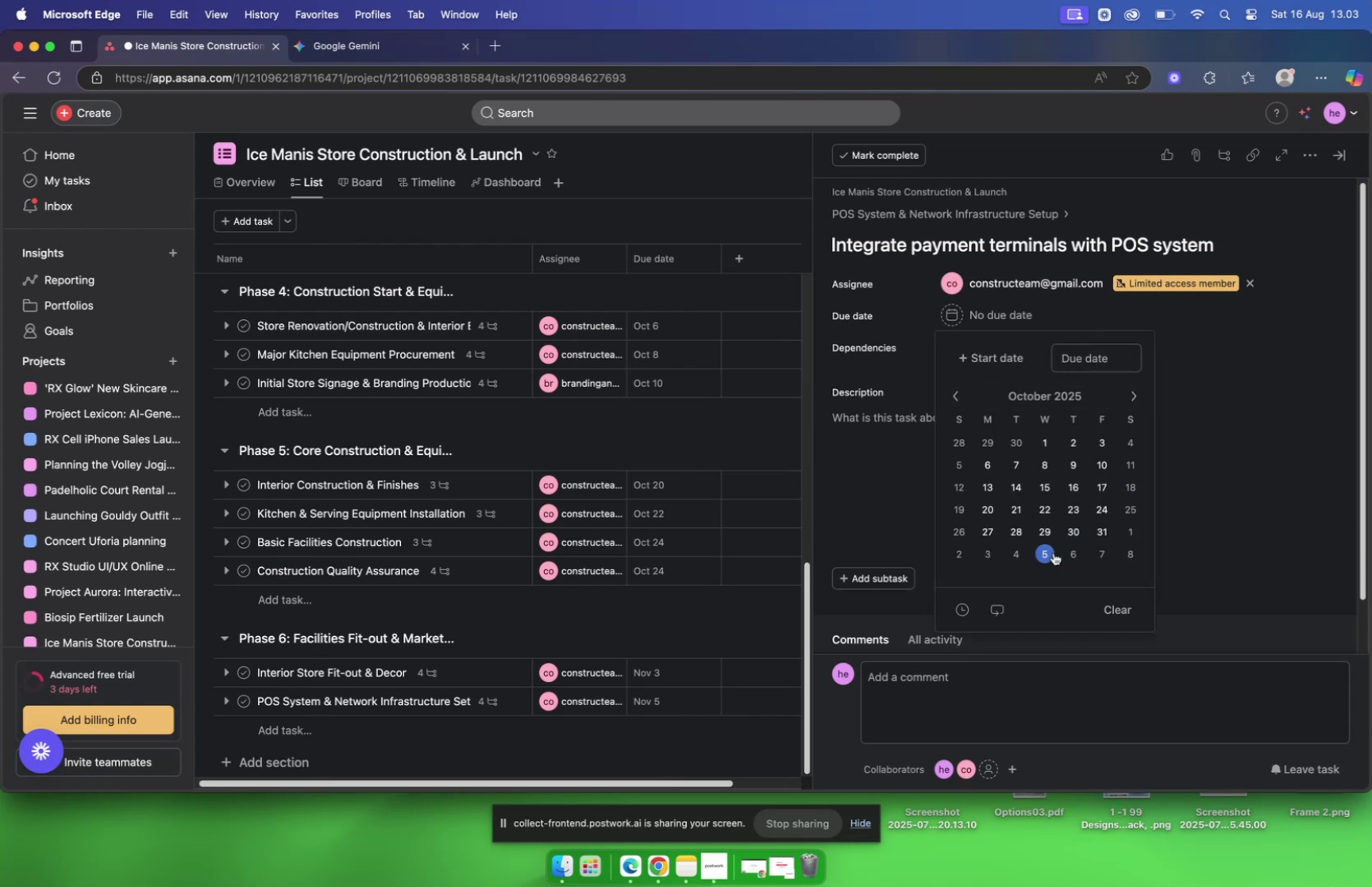 
left_click([1054, 552])
 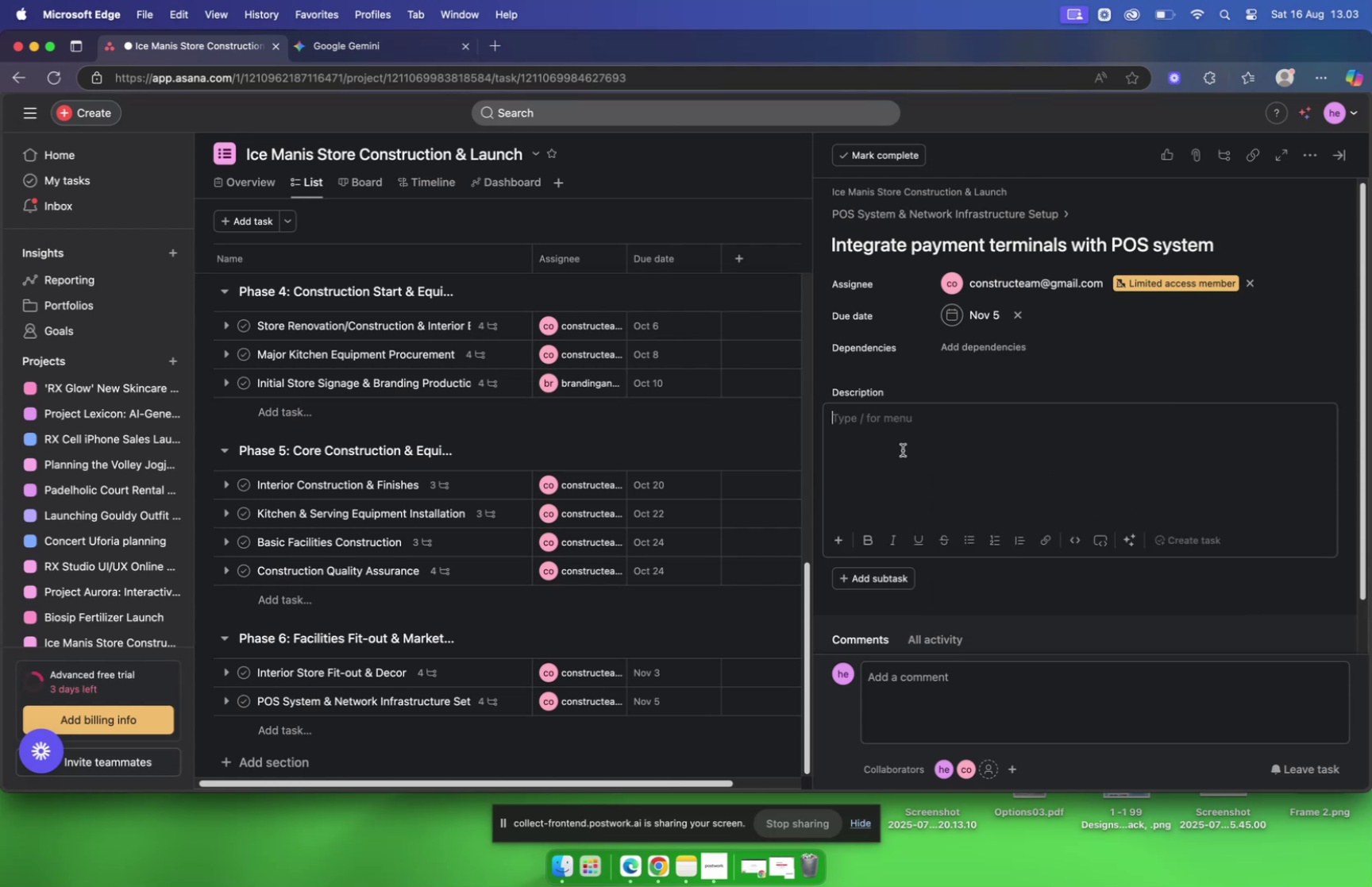 
wait(7.84)
 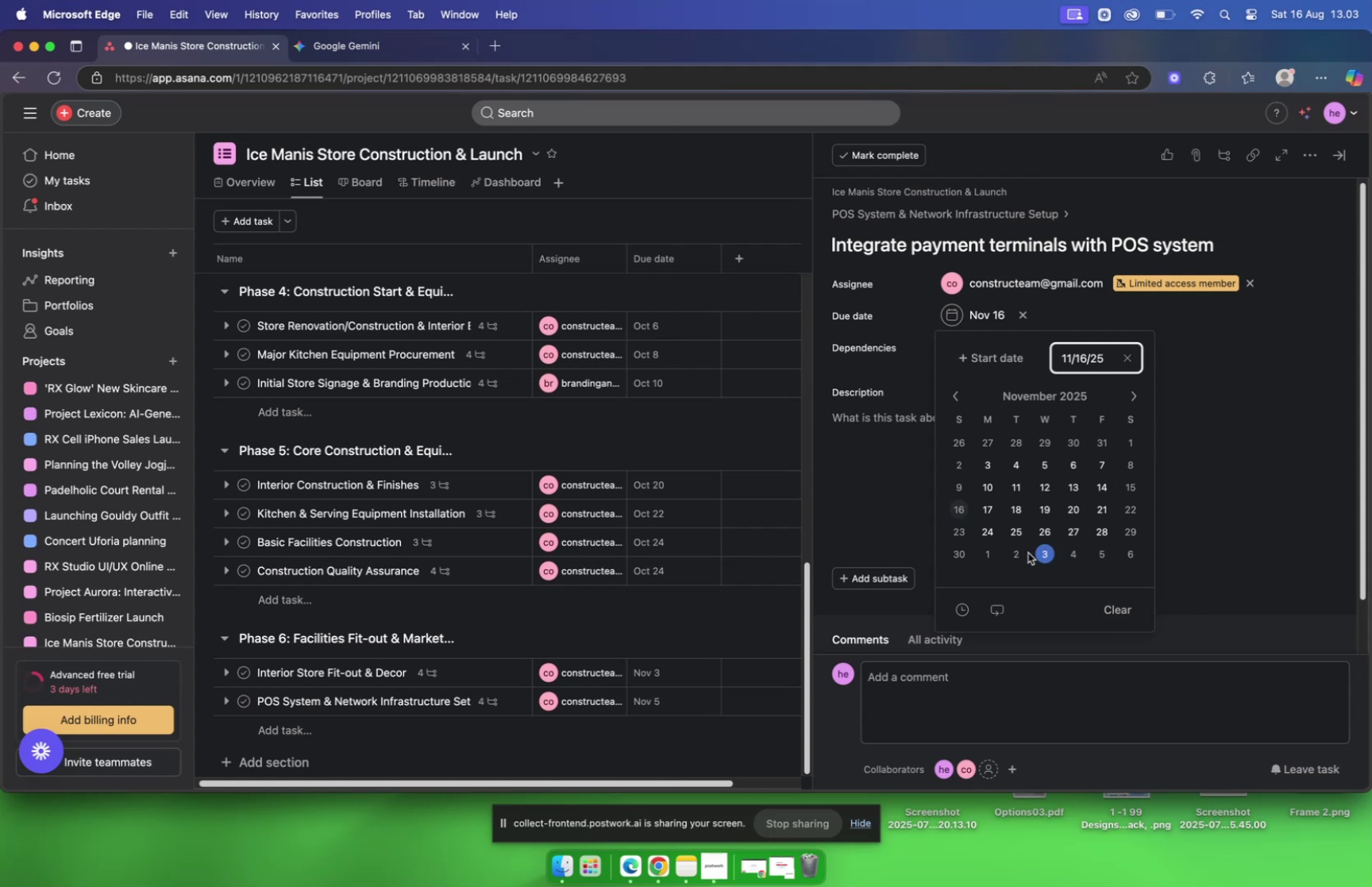 
left_click([925, 221])
 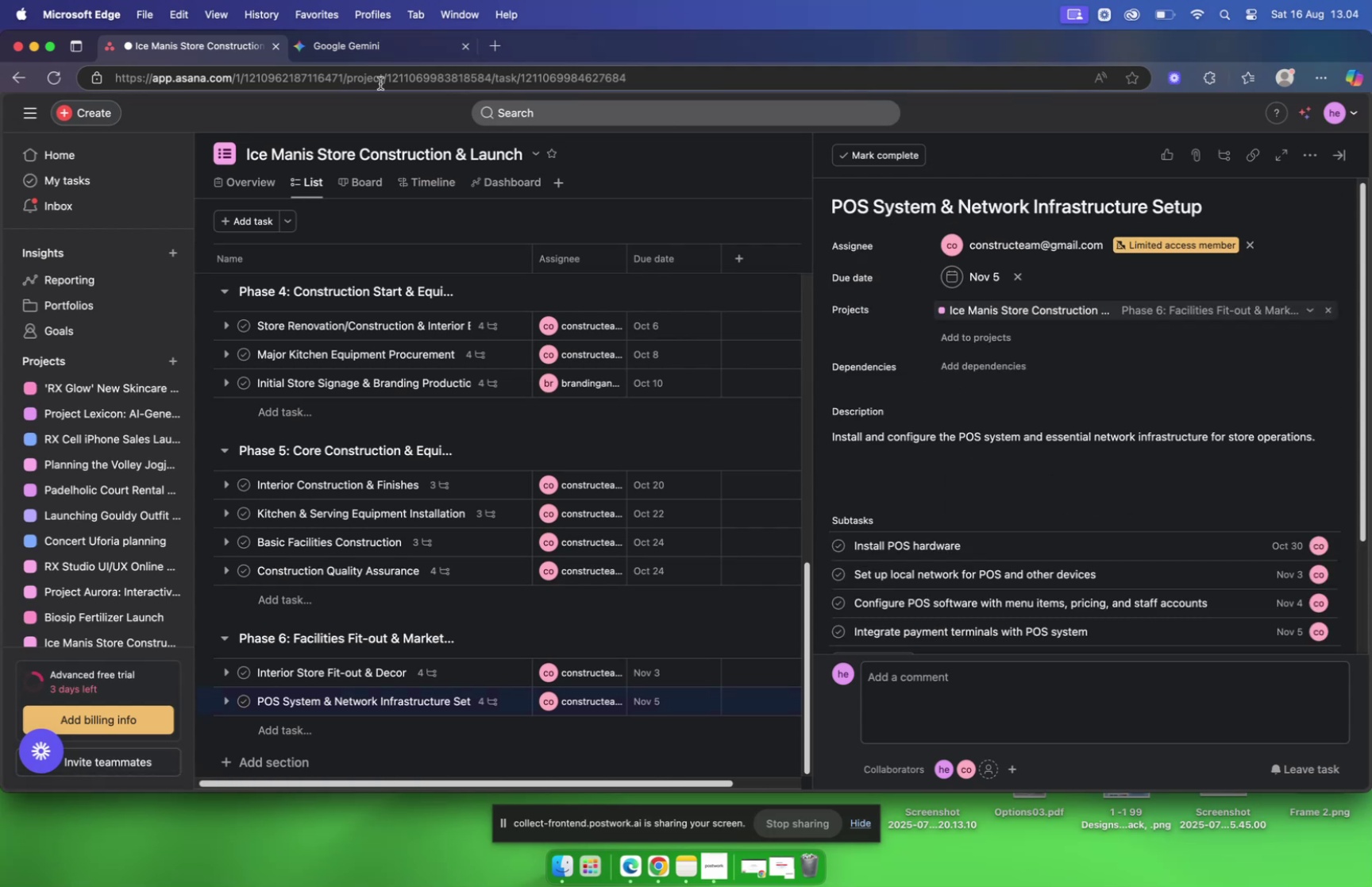 
left_click([339, 52])
 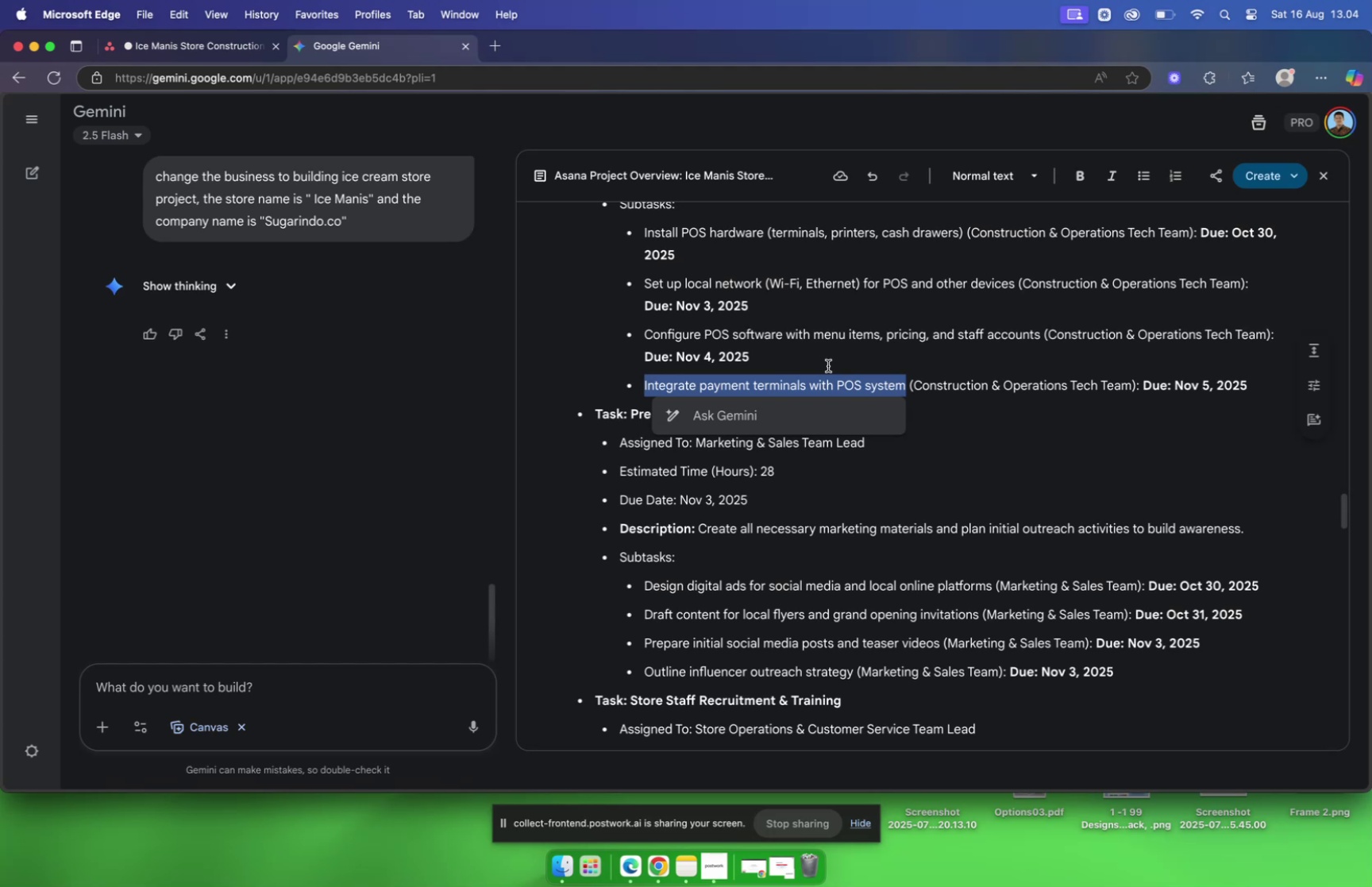 
wait(11.9)
 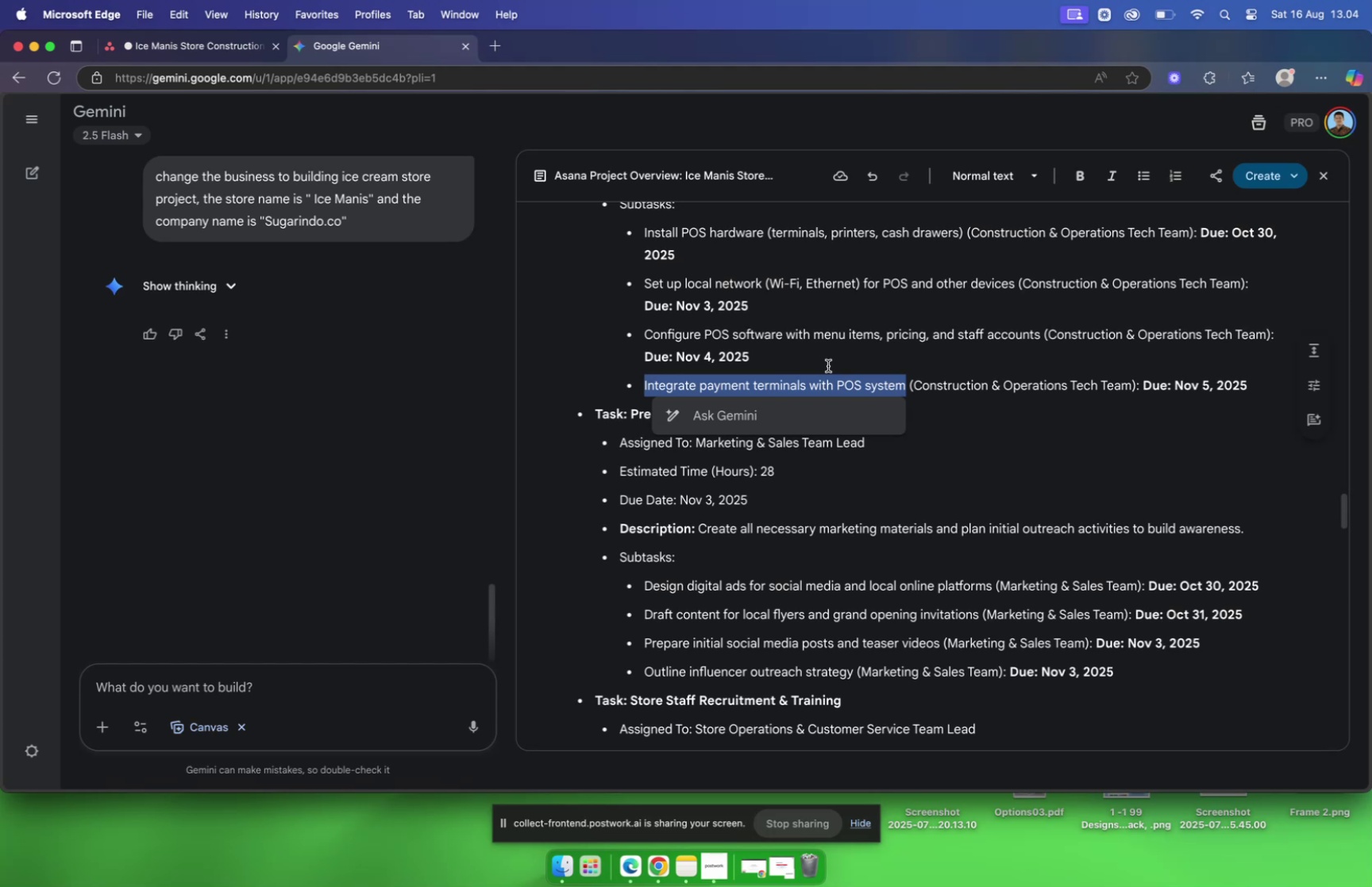 
left_click([955, 480])
 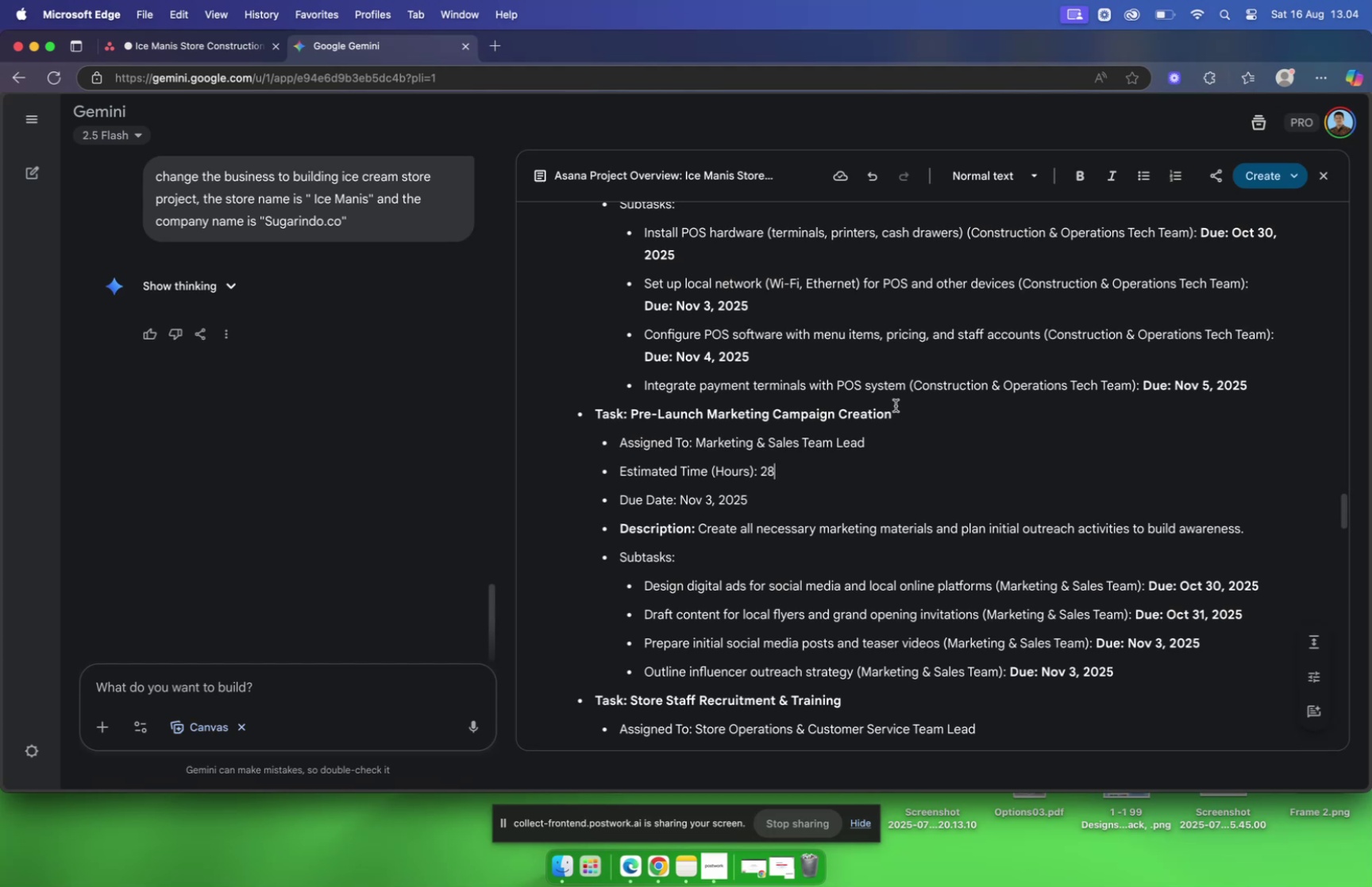 
left_click([900, 414])
 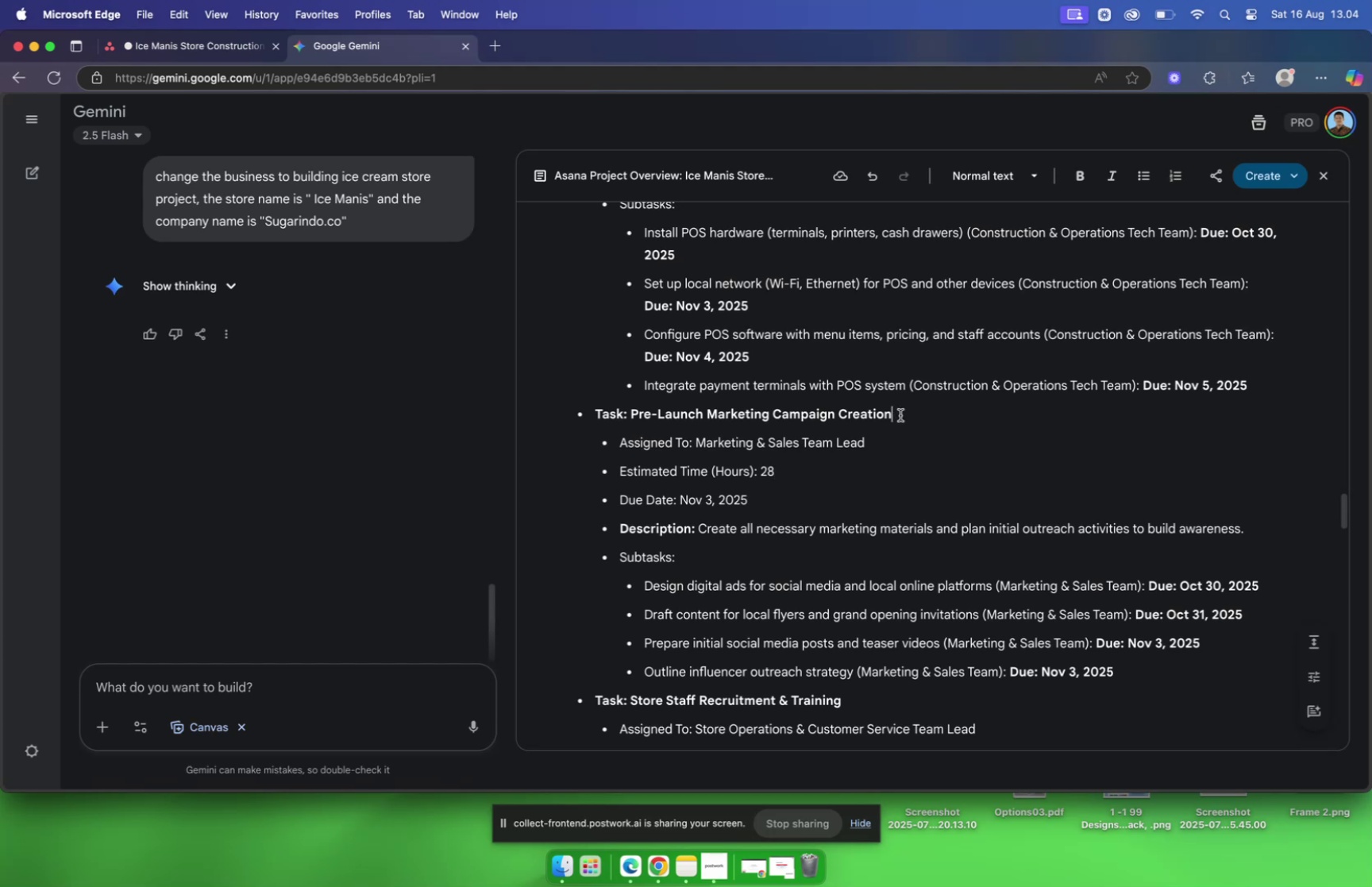 
left_click_drag(start_coordinate=[900, 414], to_coordinate=[632, 415])
 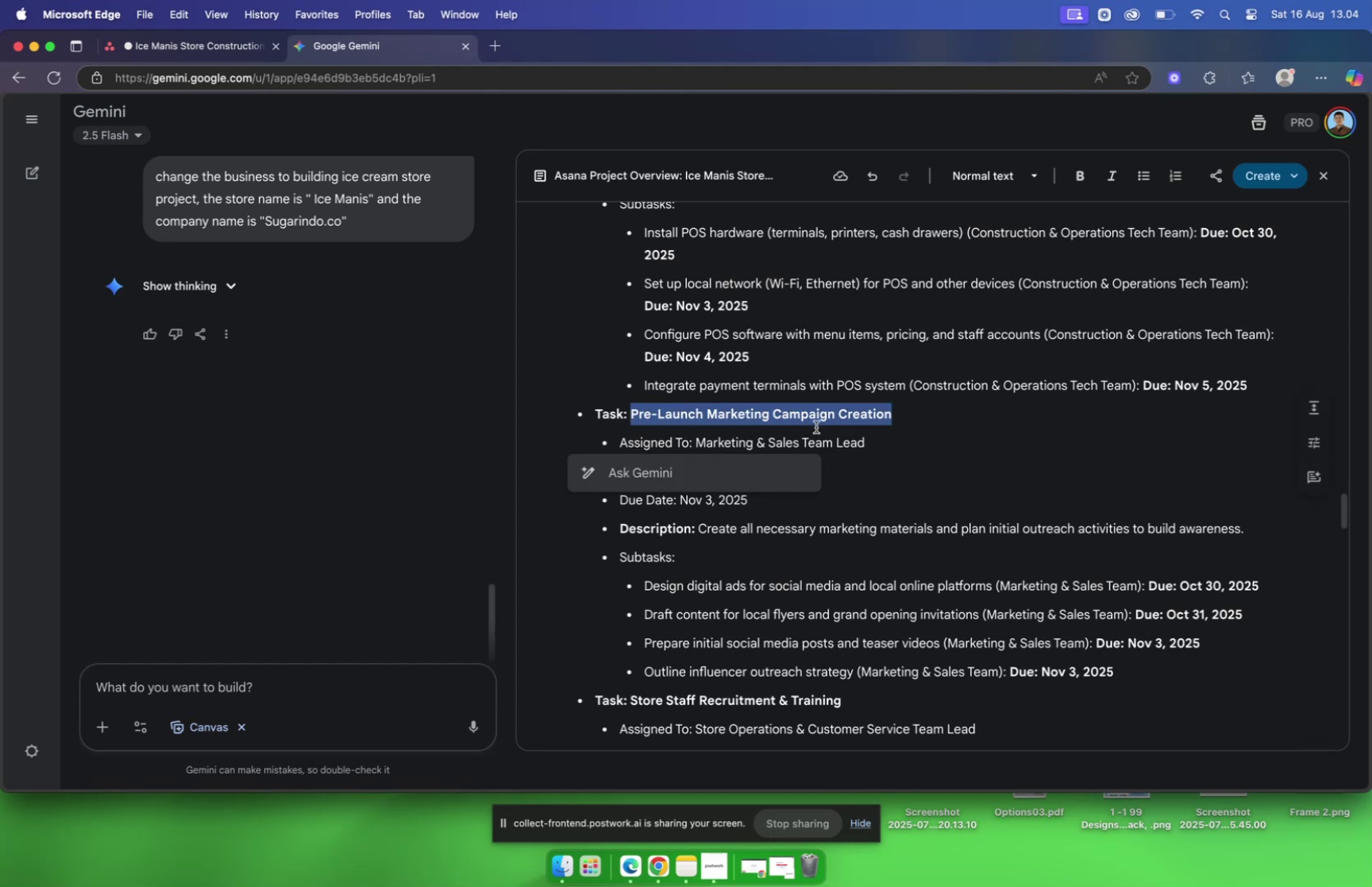 
key(Meta+C)
 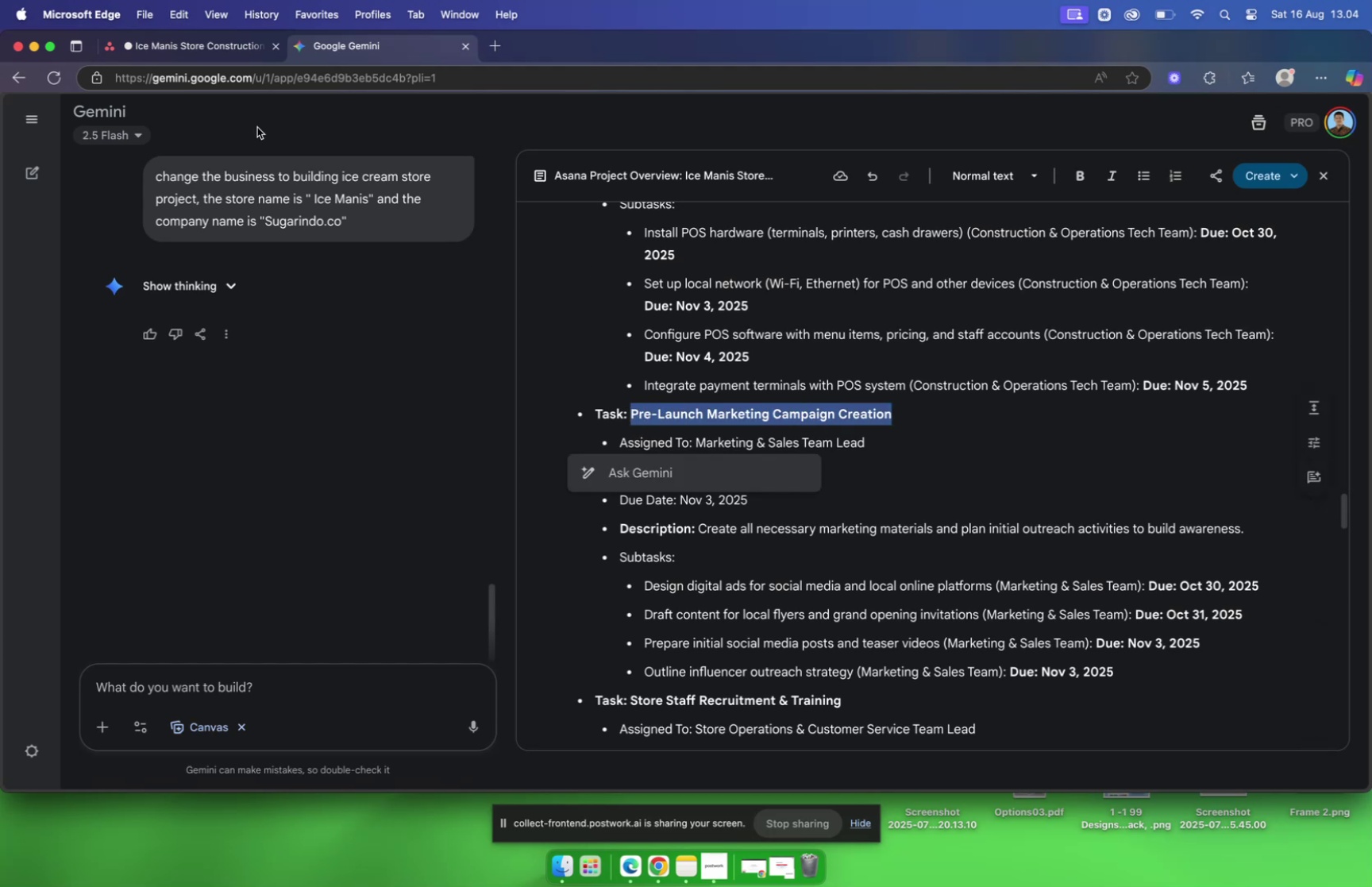 
left_click([164, 44])
 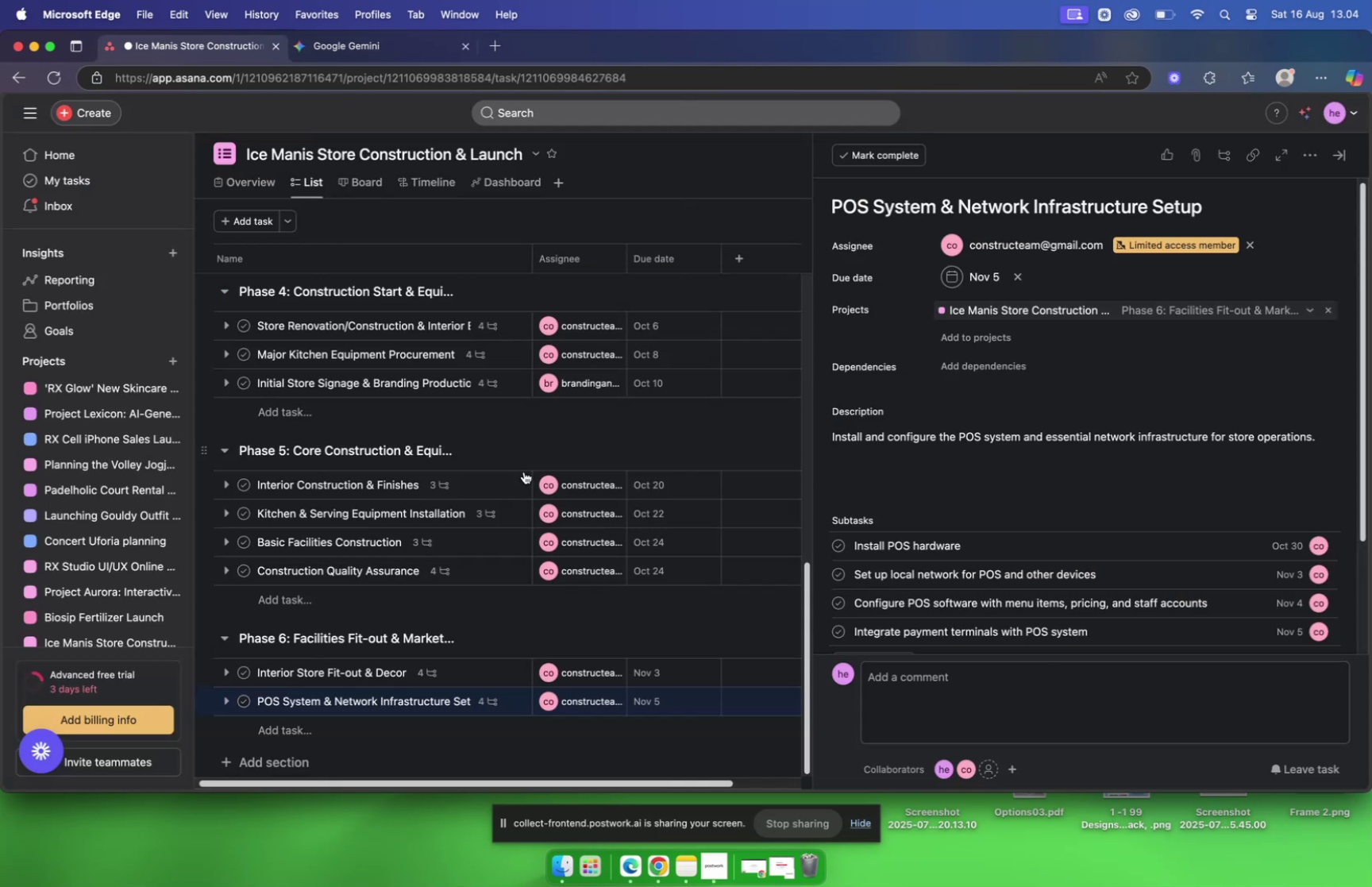 
scroll: coordinate [515, 501], scroll_direction: down, amount: 10.0
 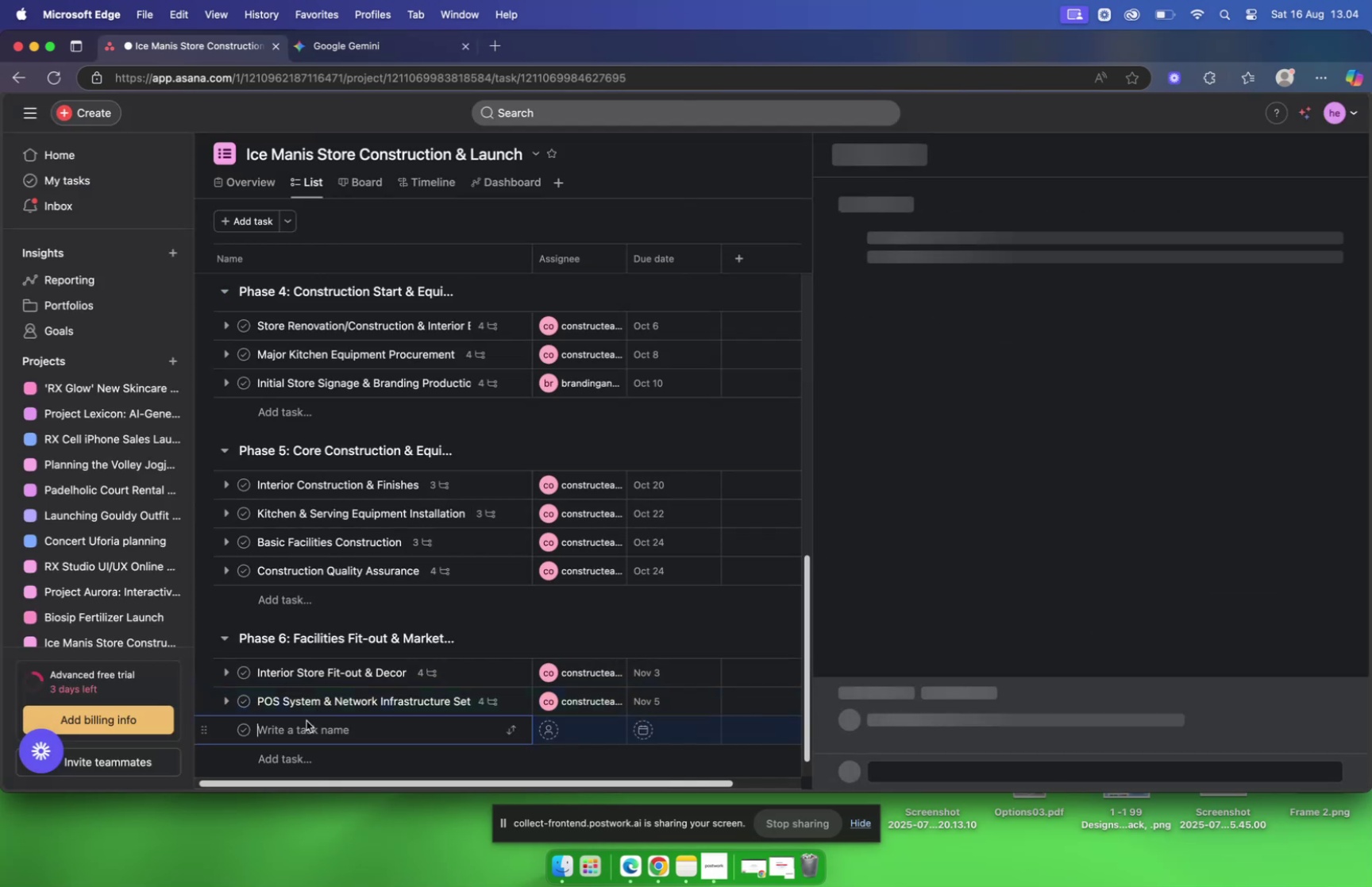 
key(Meta+CommandLeft)
 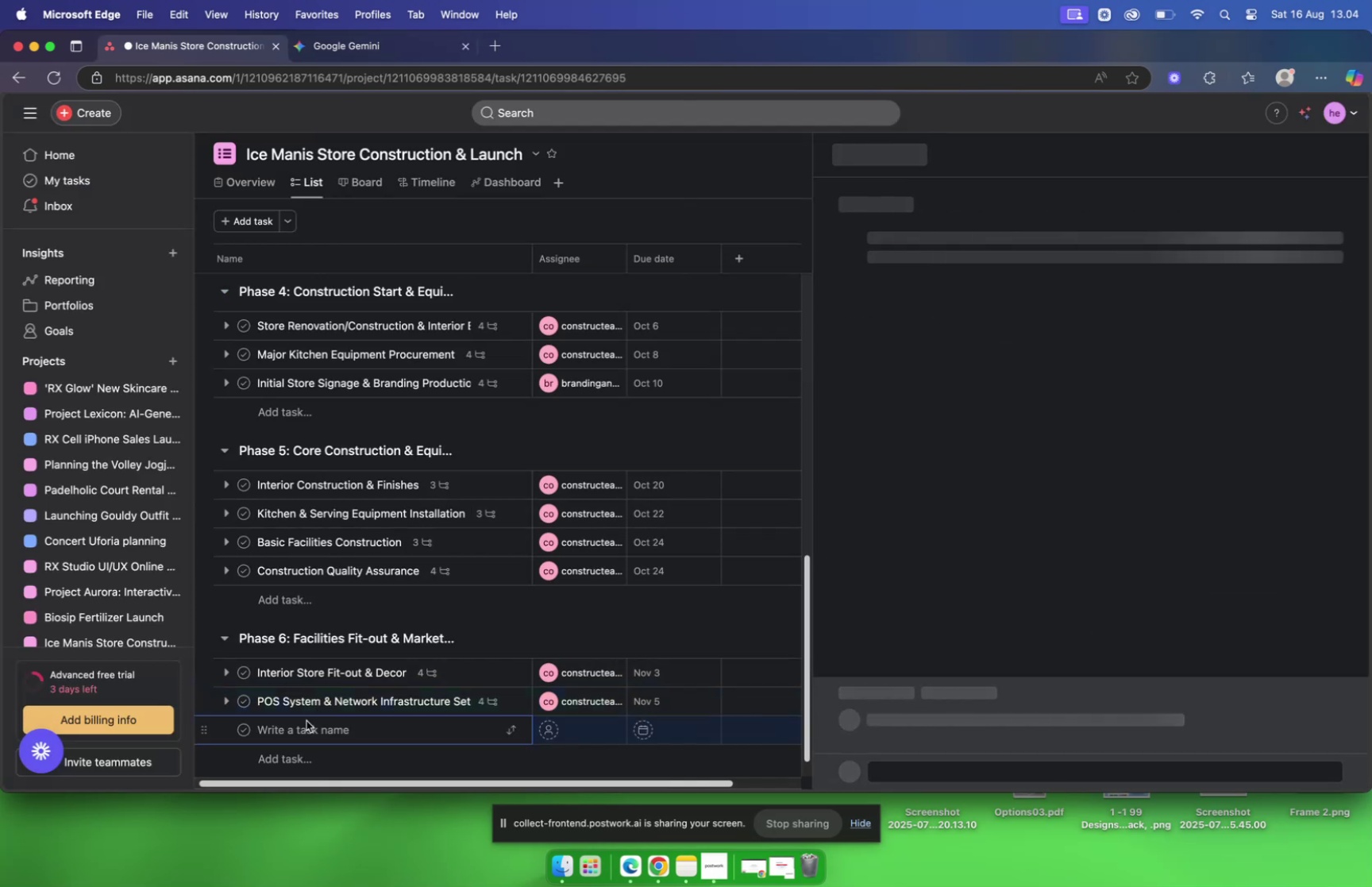 
key(Meta+V)
 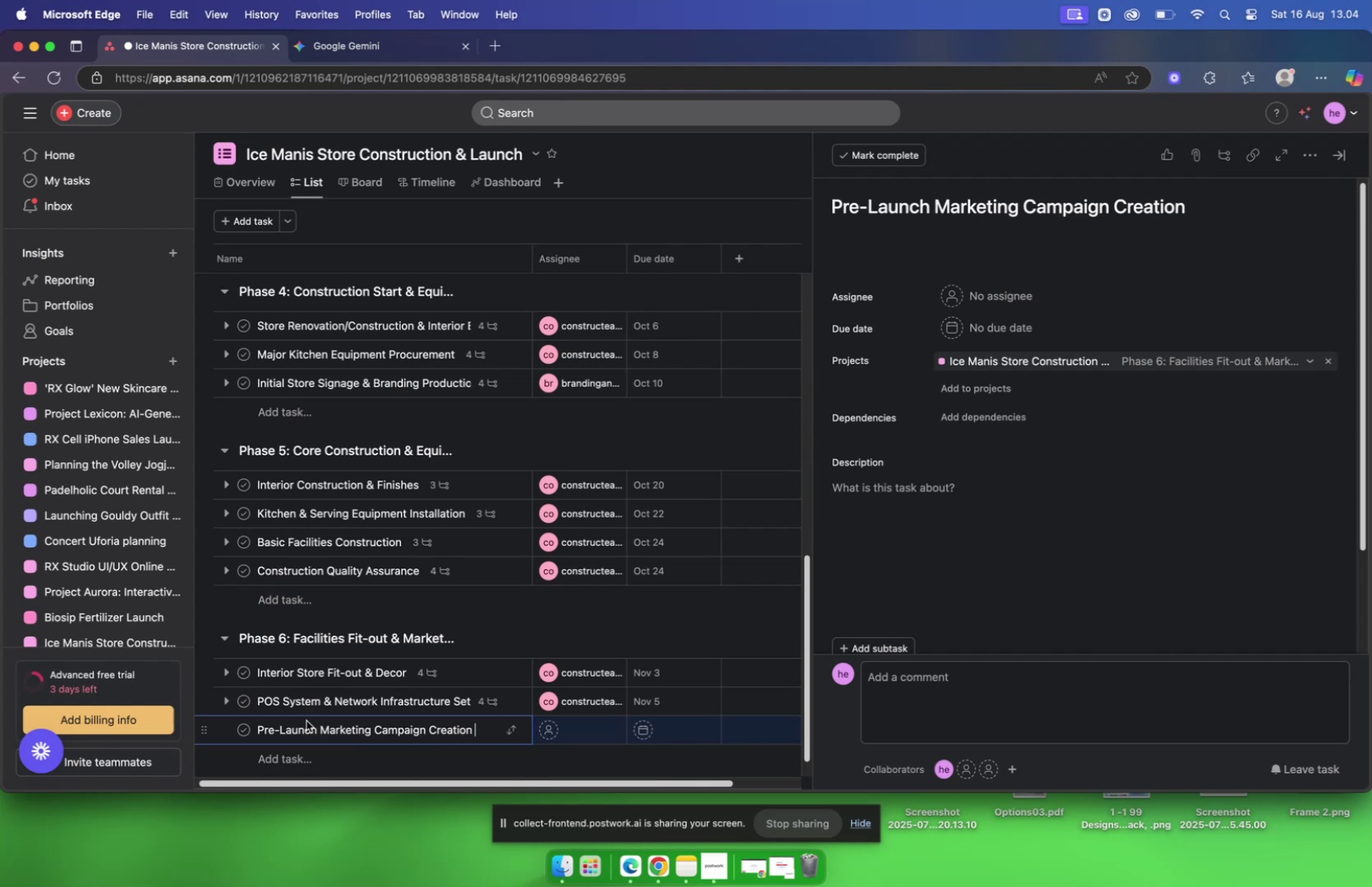 
wait(12.34)
 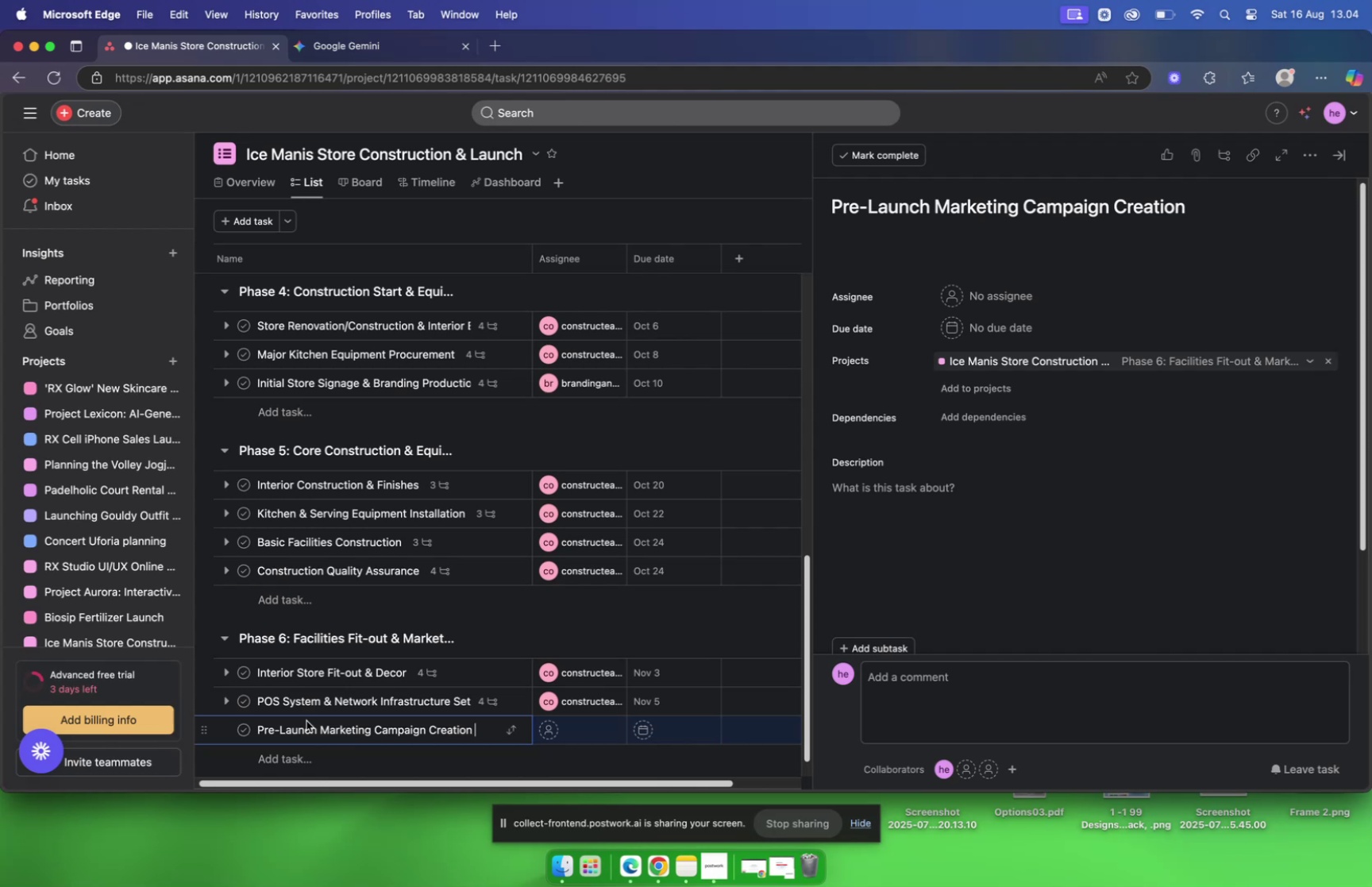 
key(Backspace)
 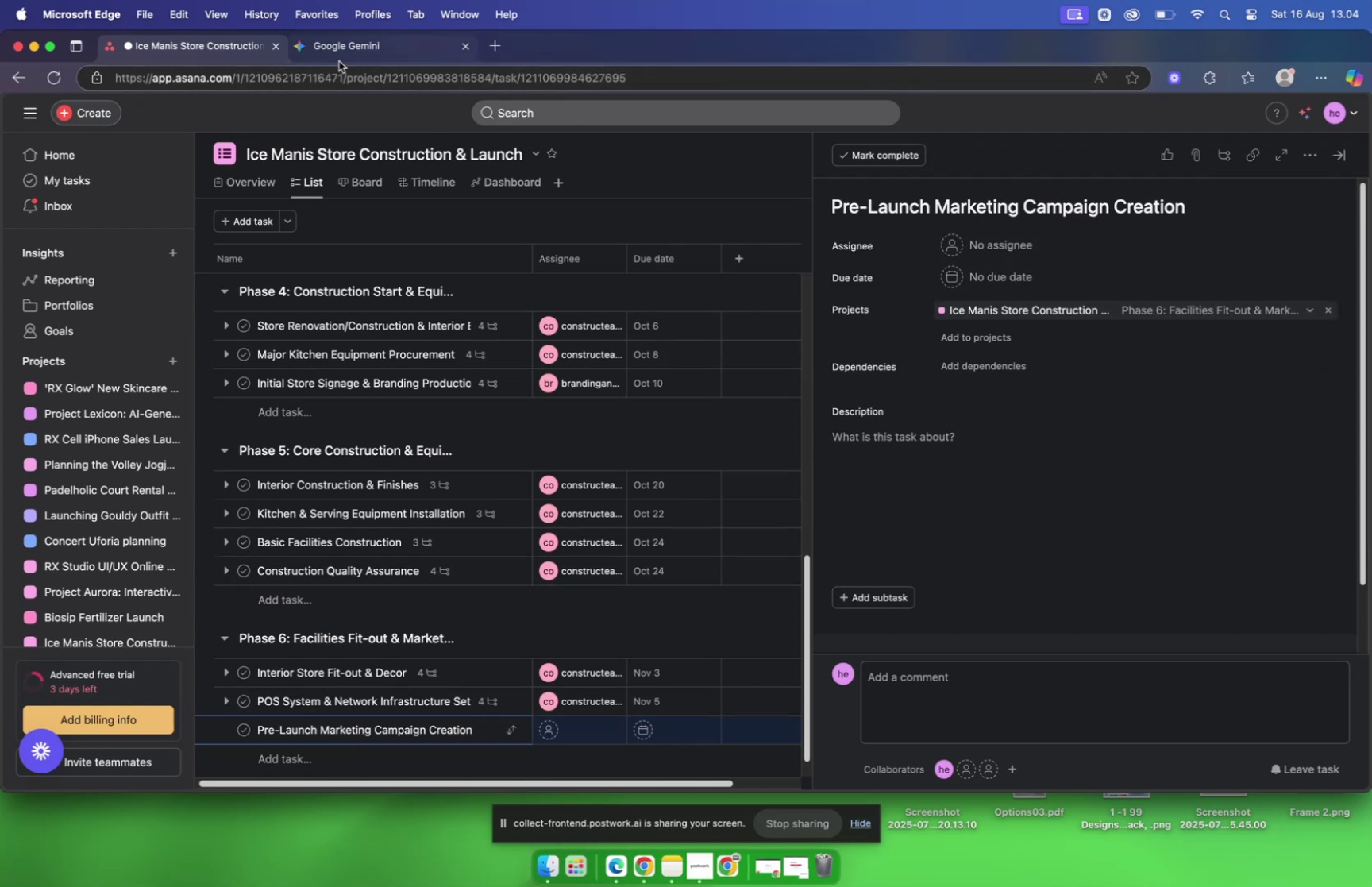 
wait(5.85)
 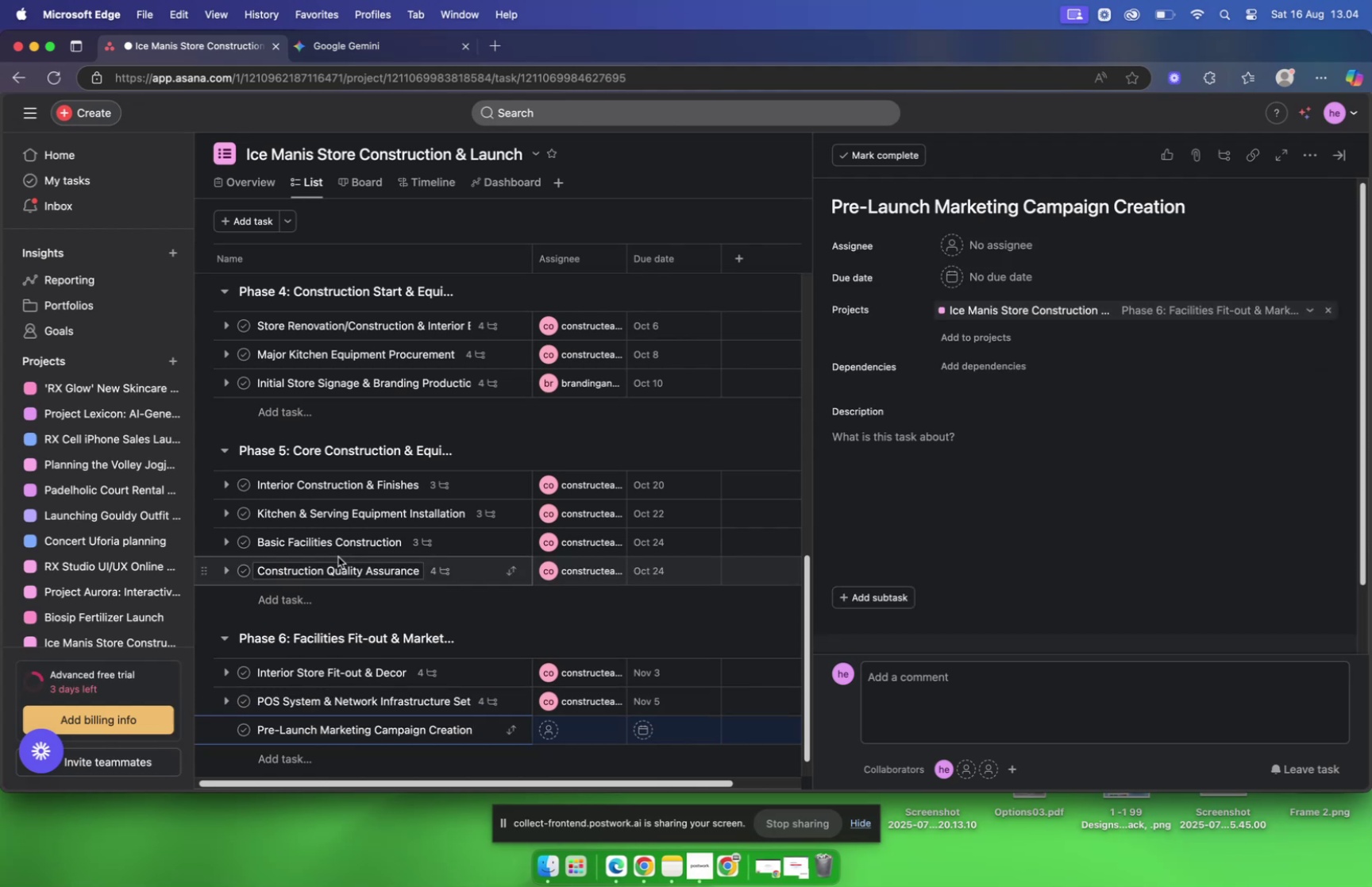 
left_click([341, 50])
 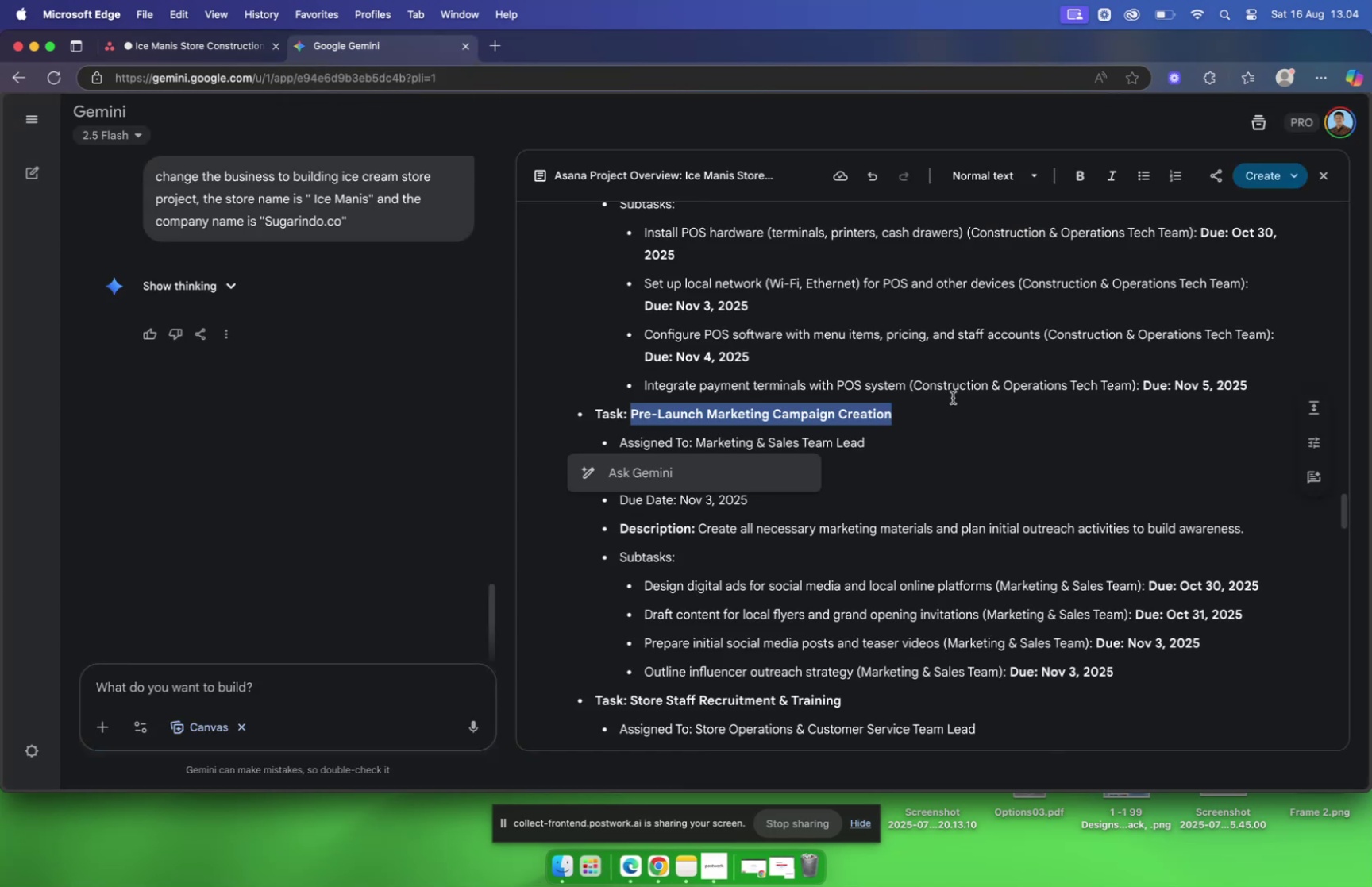 
left_click([954, 403])
 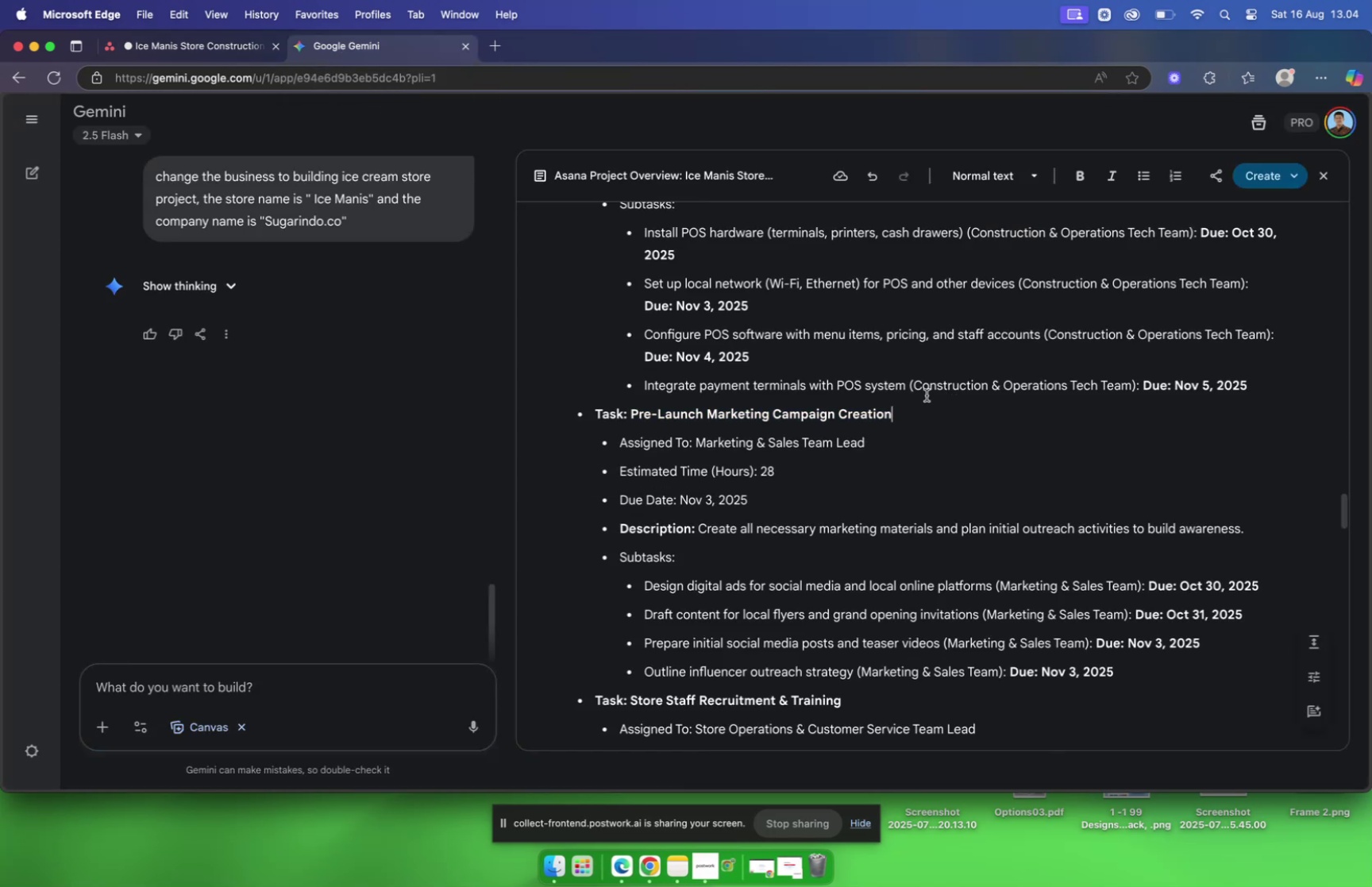 
scroll: coordinate [912, 389], scroll_direction: down, amount: 9.0
 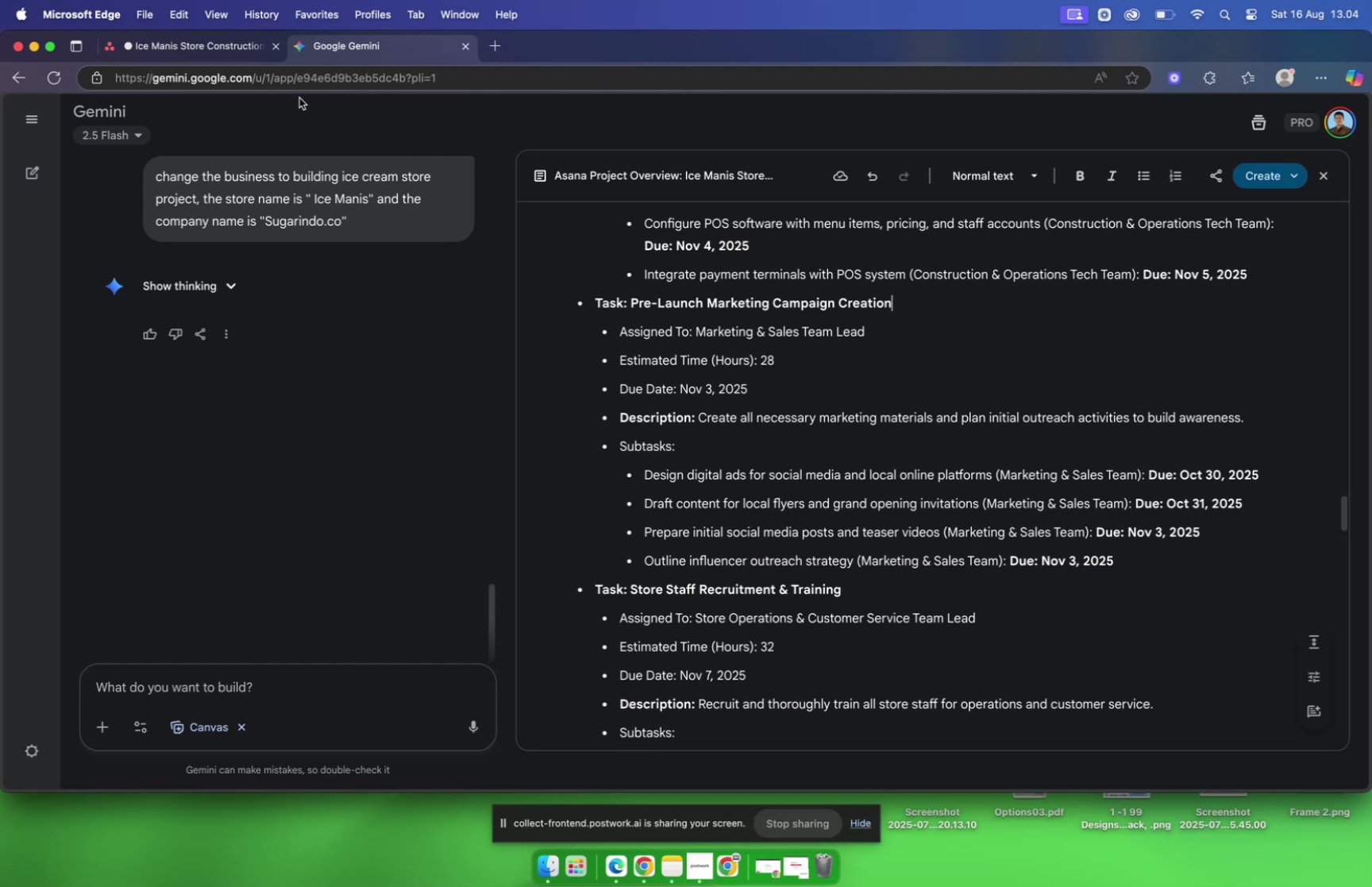 
wait(14.52)
 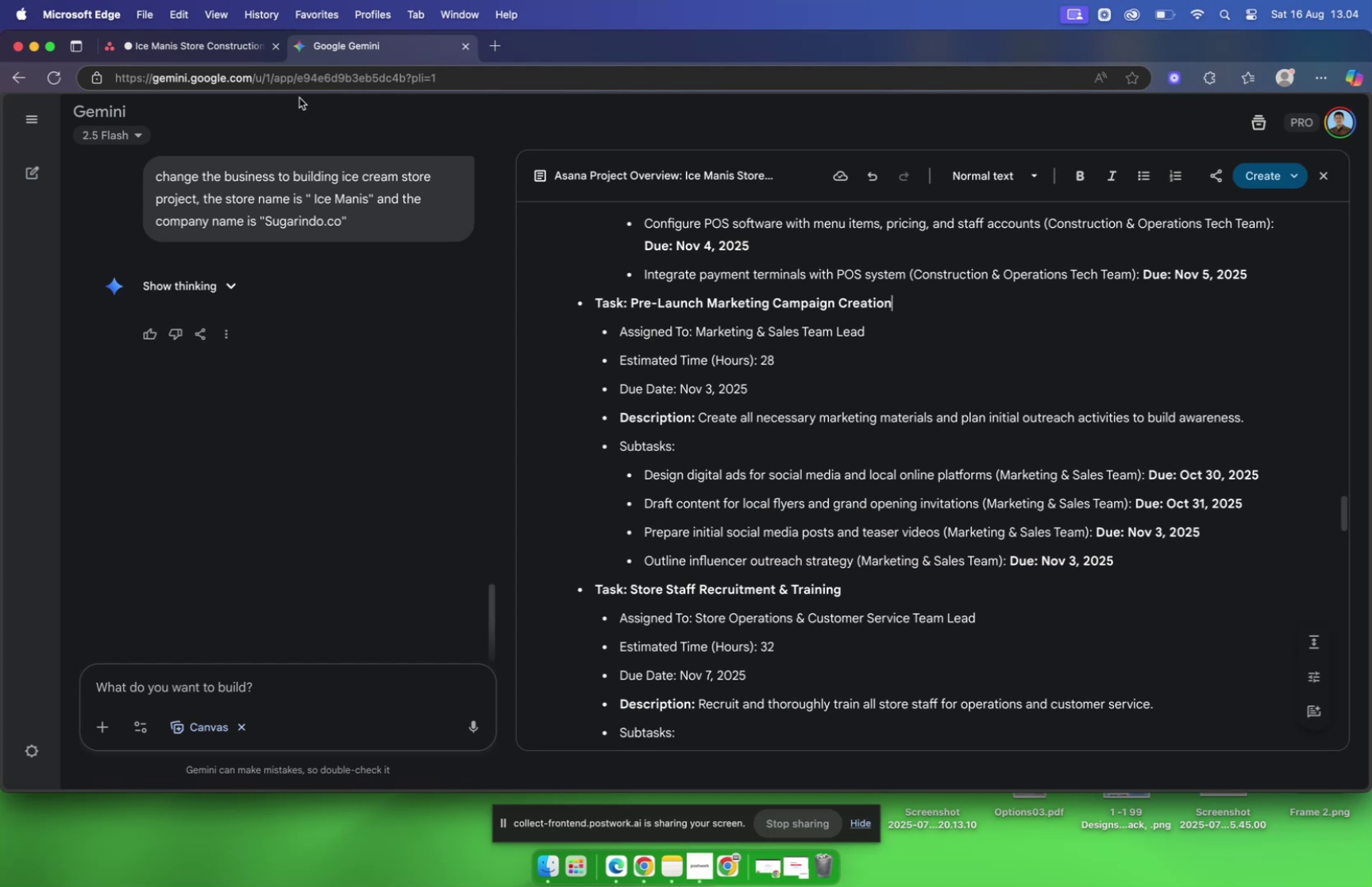 
left_click([200, 46])
 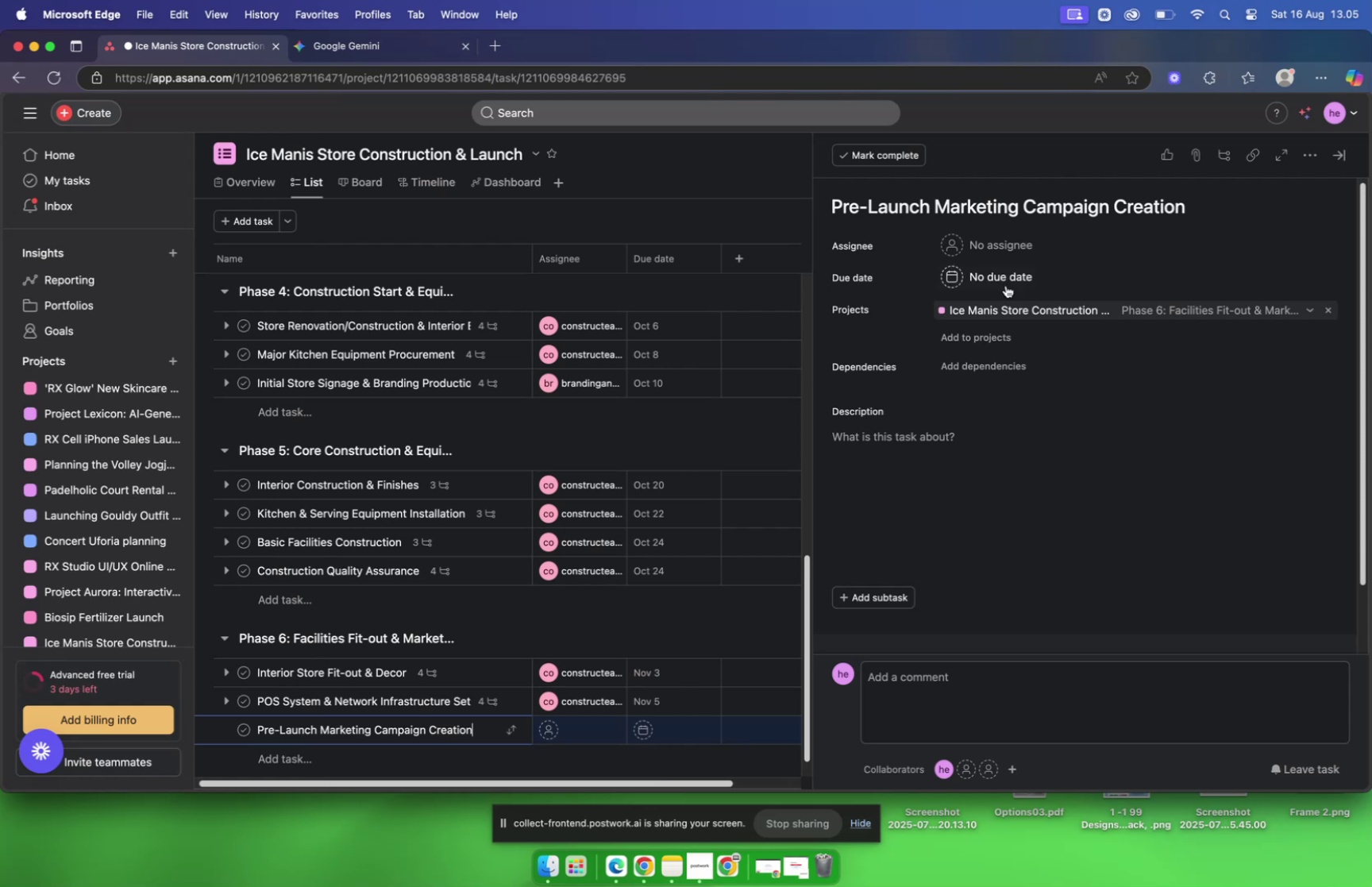 
left_click([979, 247])
 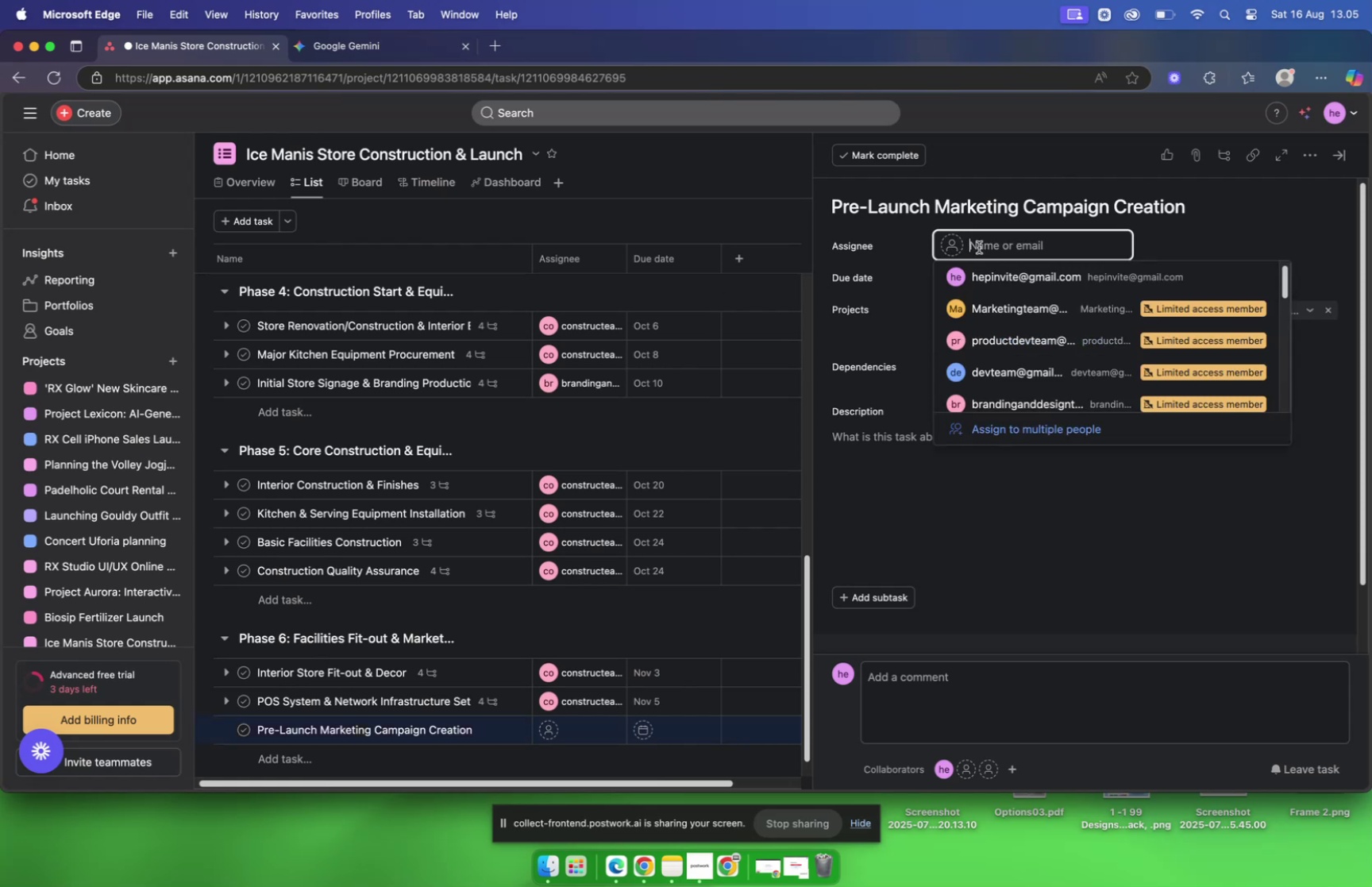 
type(mark)
 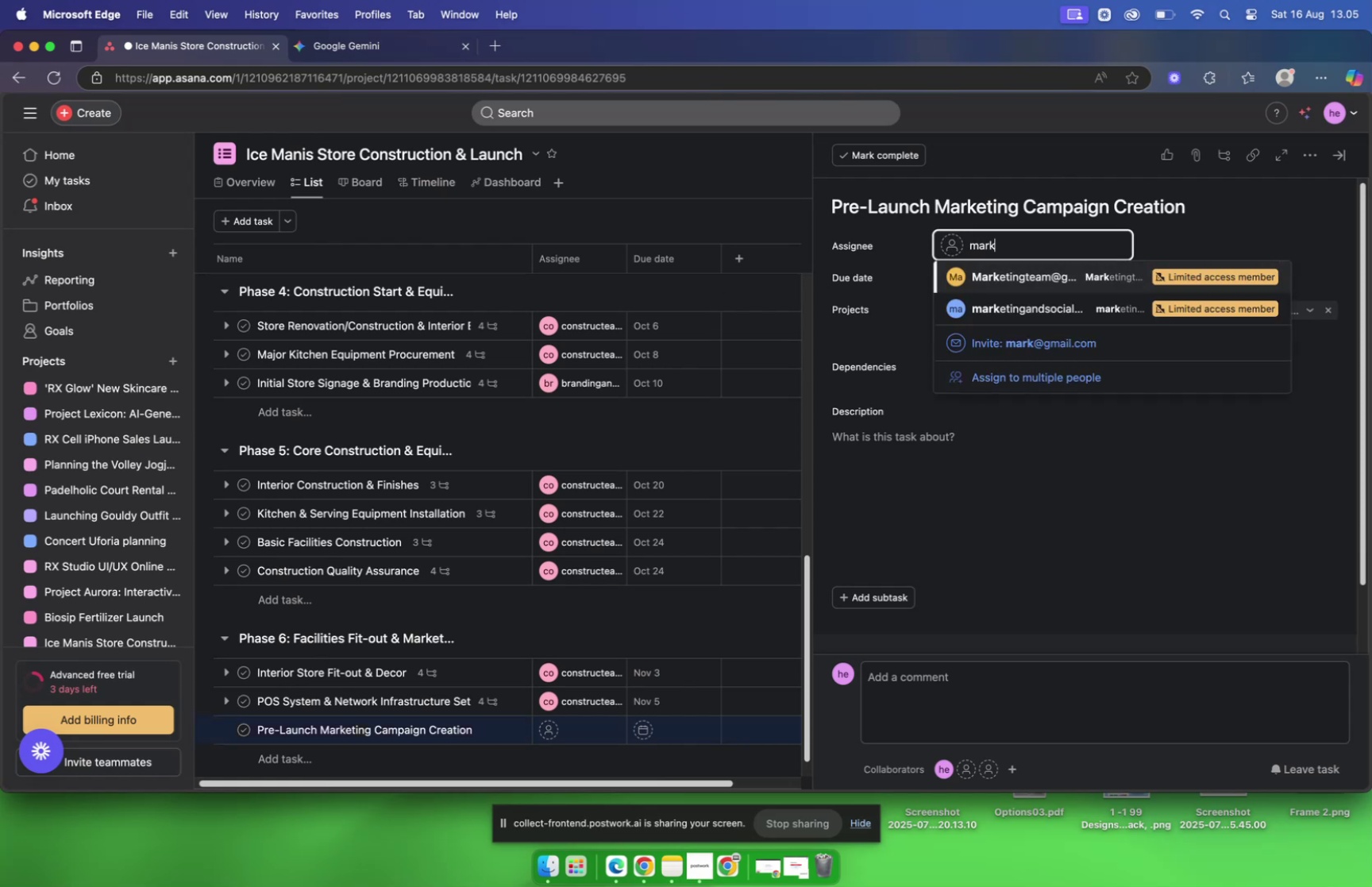 
key(Enter)
 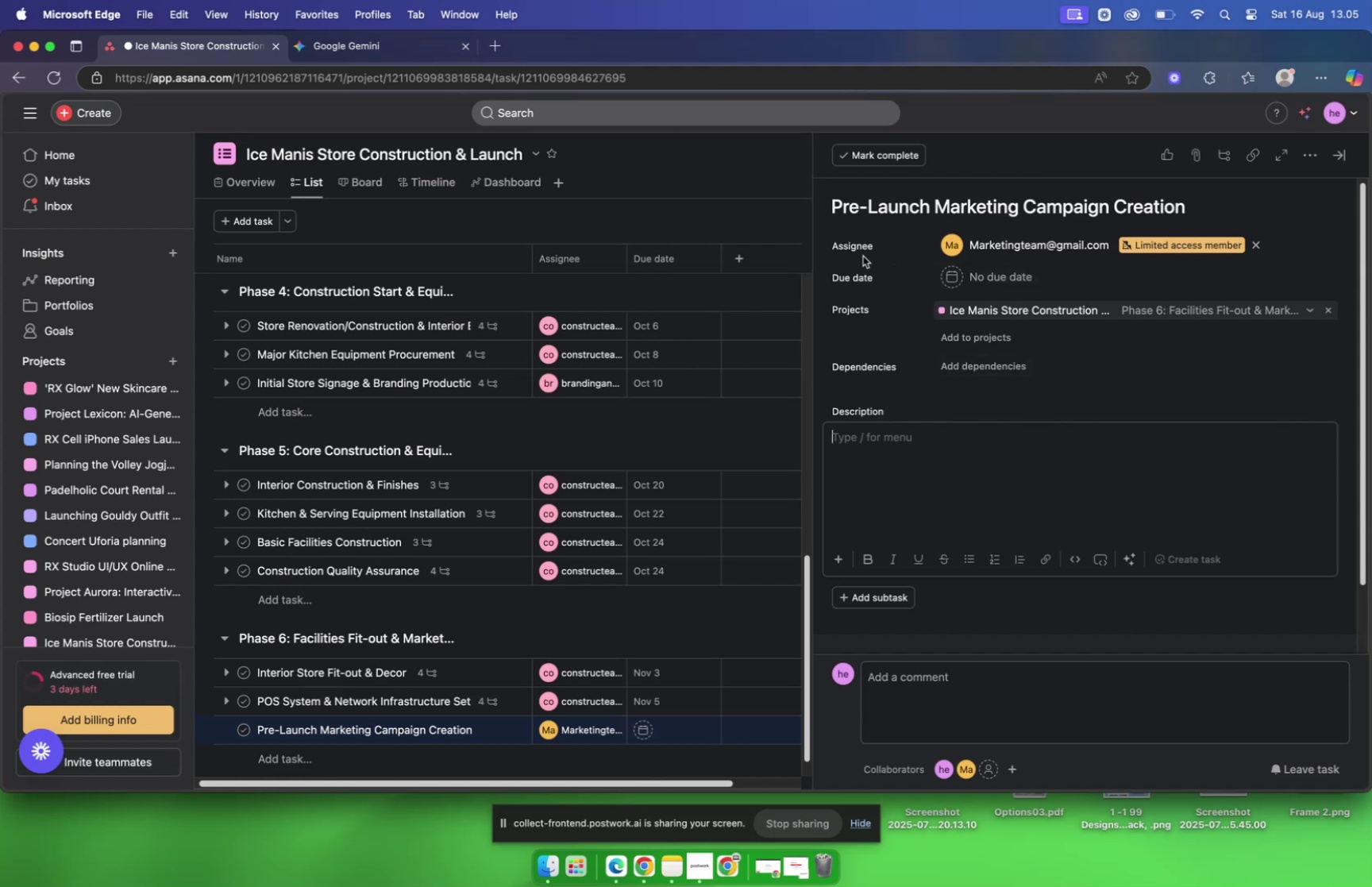 
wait(8.67)
 